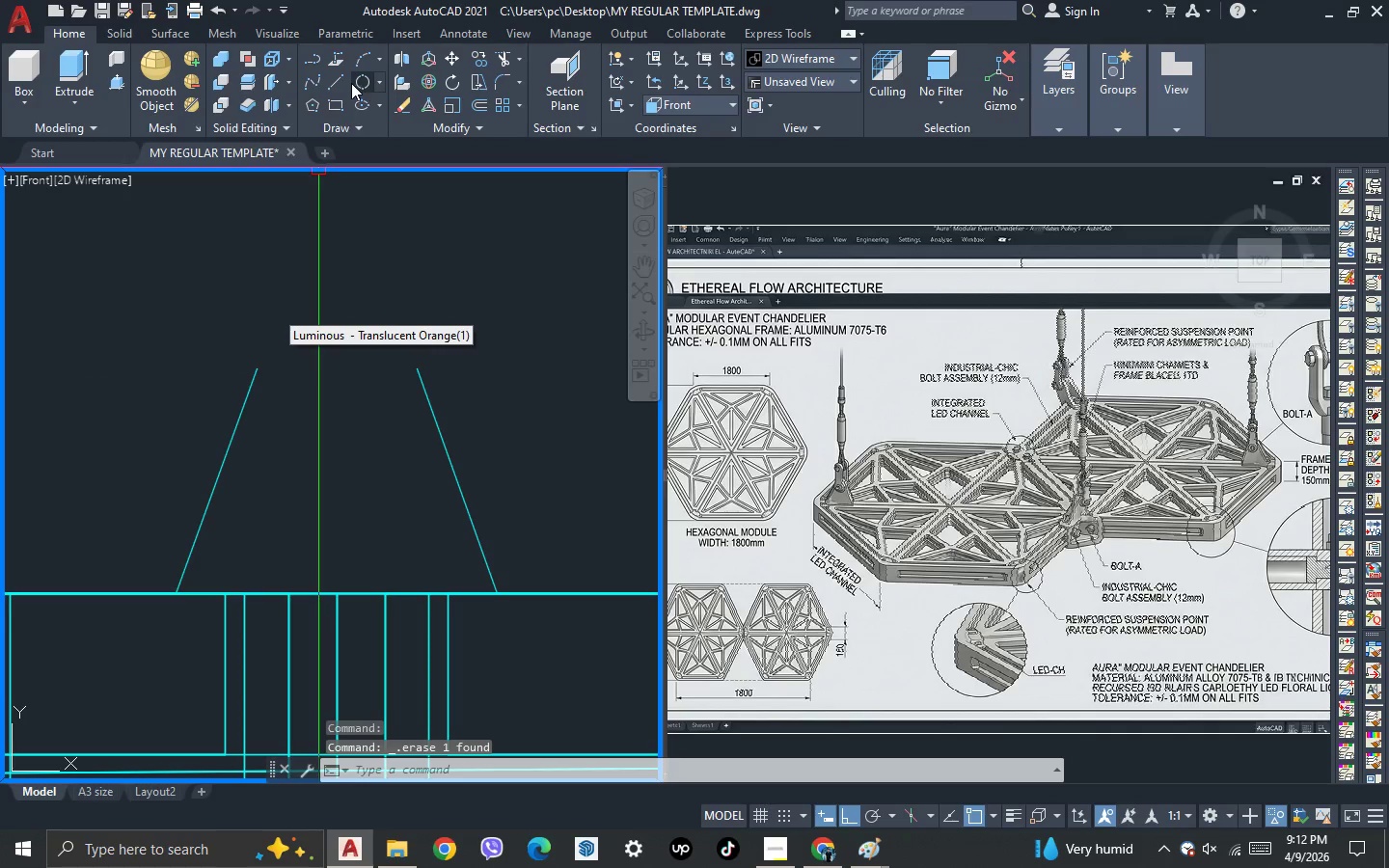 
left_click_drag(start_coordinate=[361, 77], to_coordinate=[361, 84])
 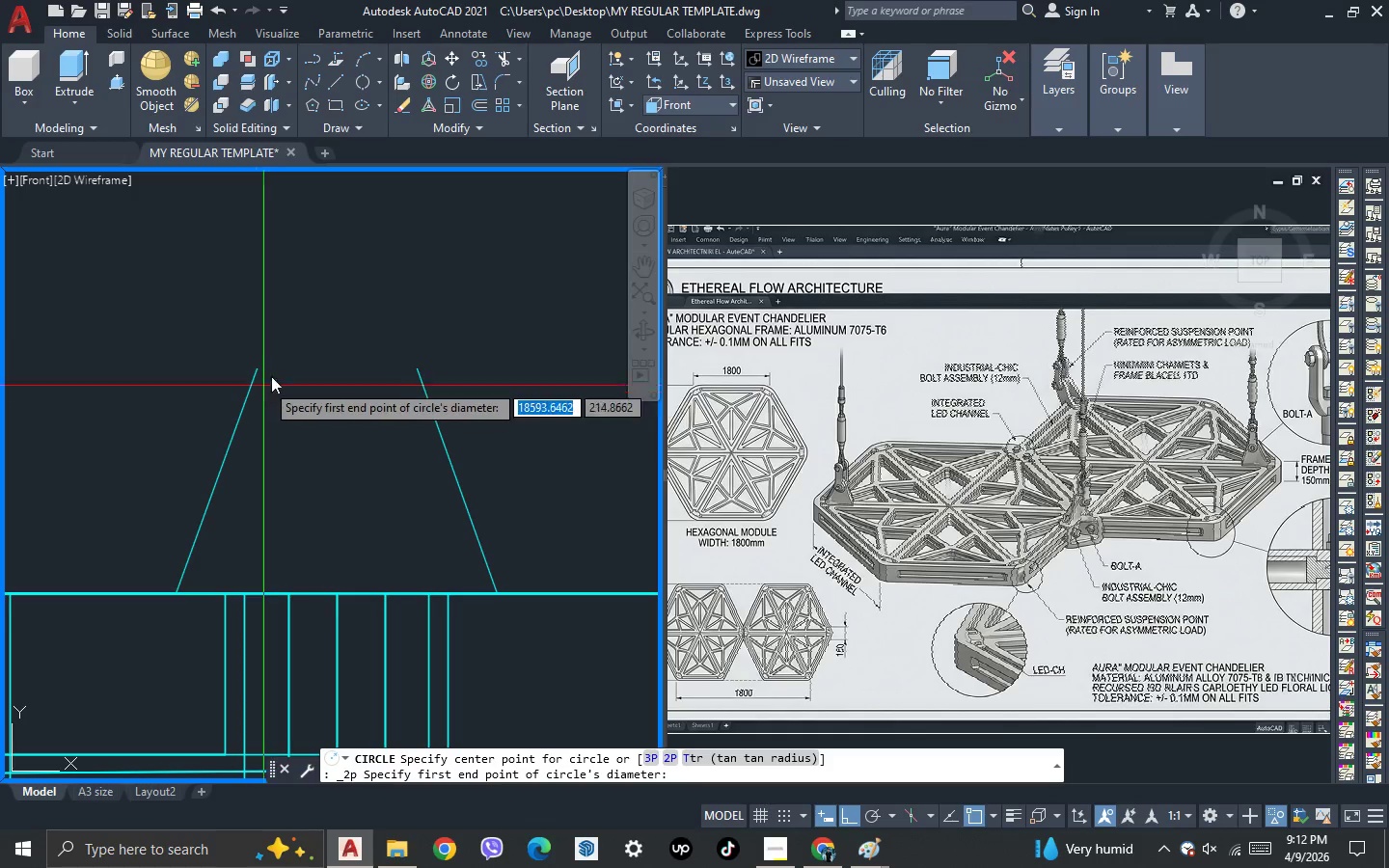 
key(Escape)
 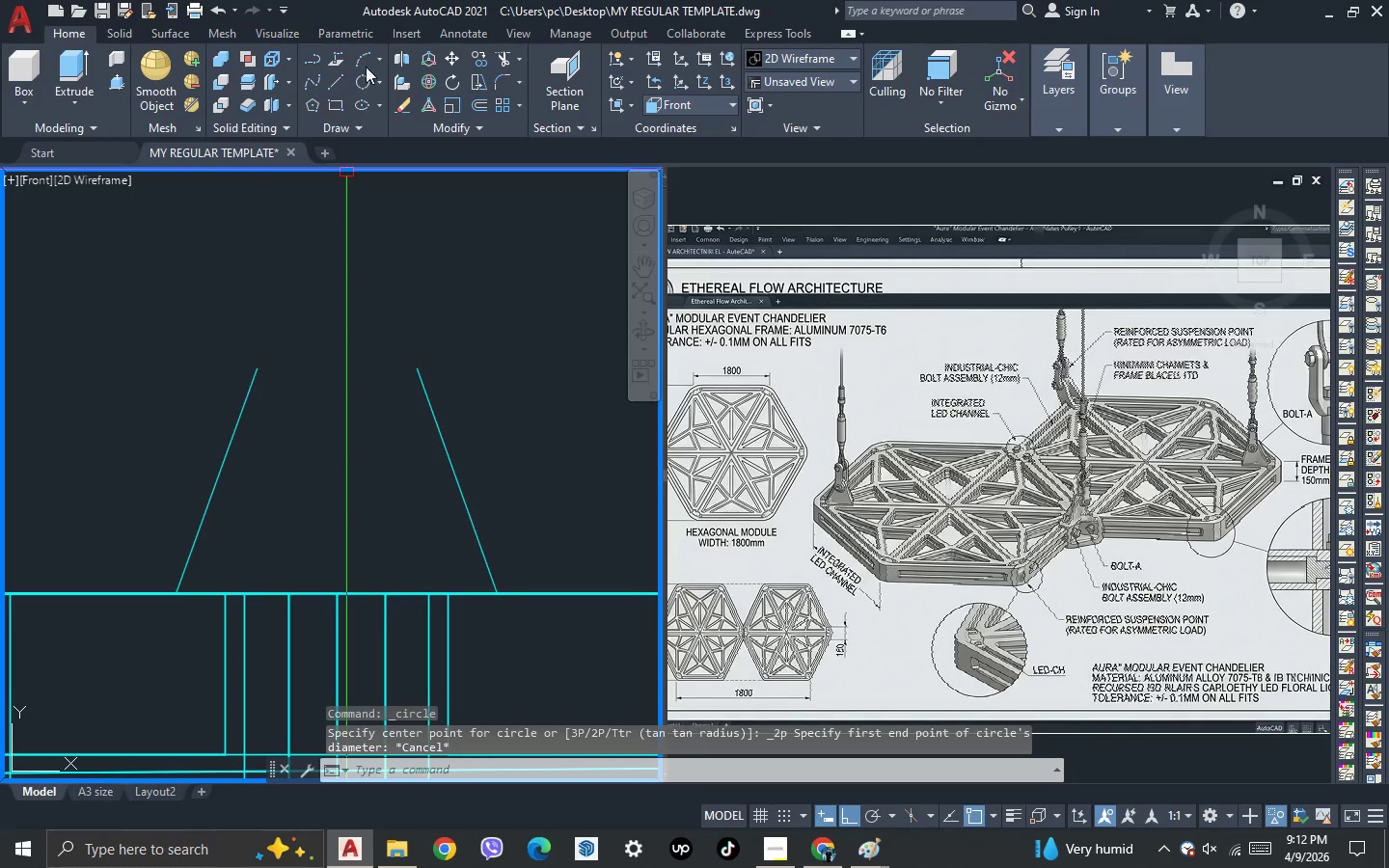 
left_click([379, 58])
 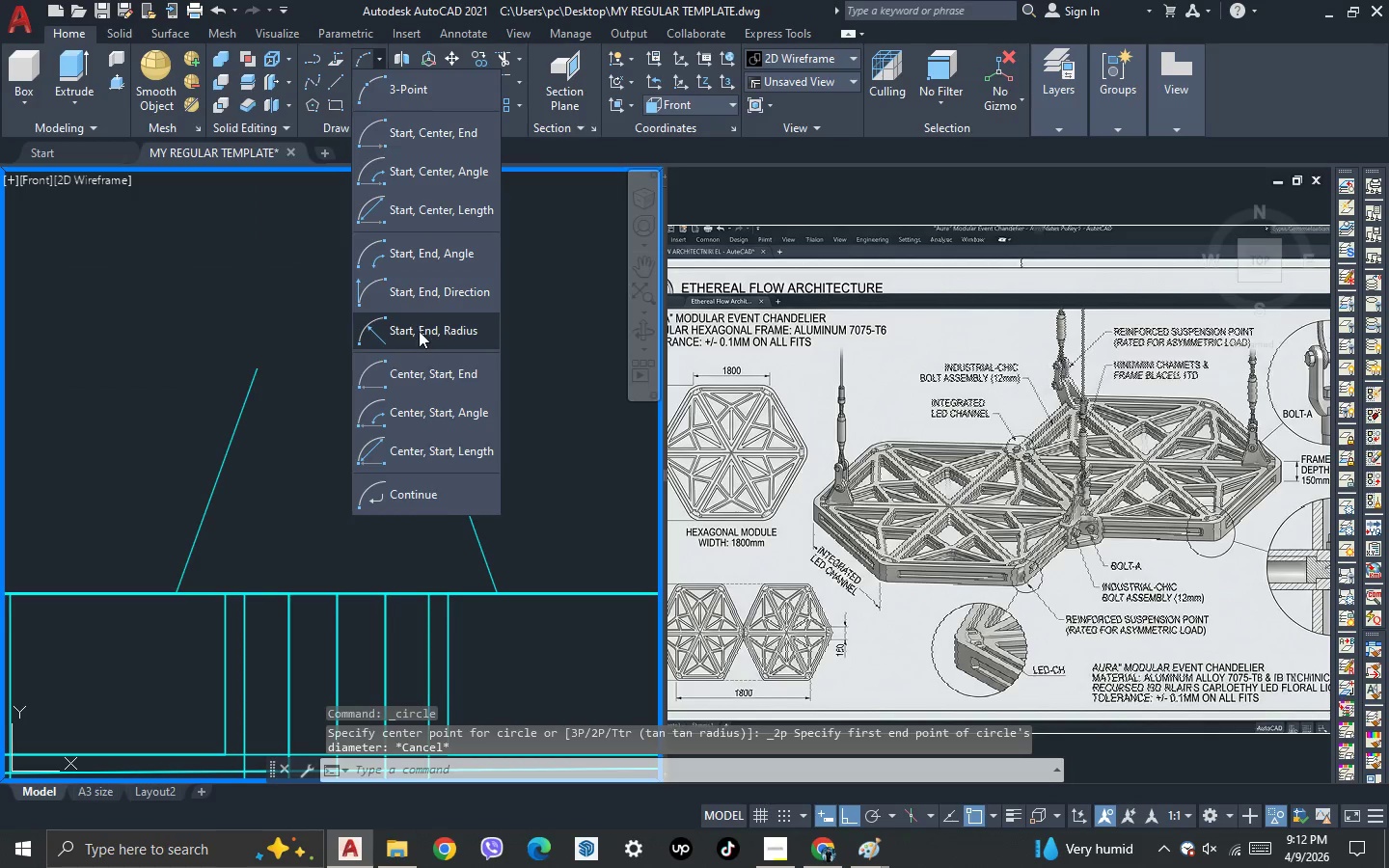 
left_click([419, 331])
 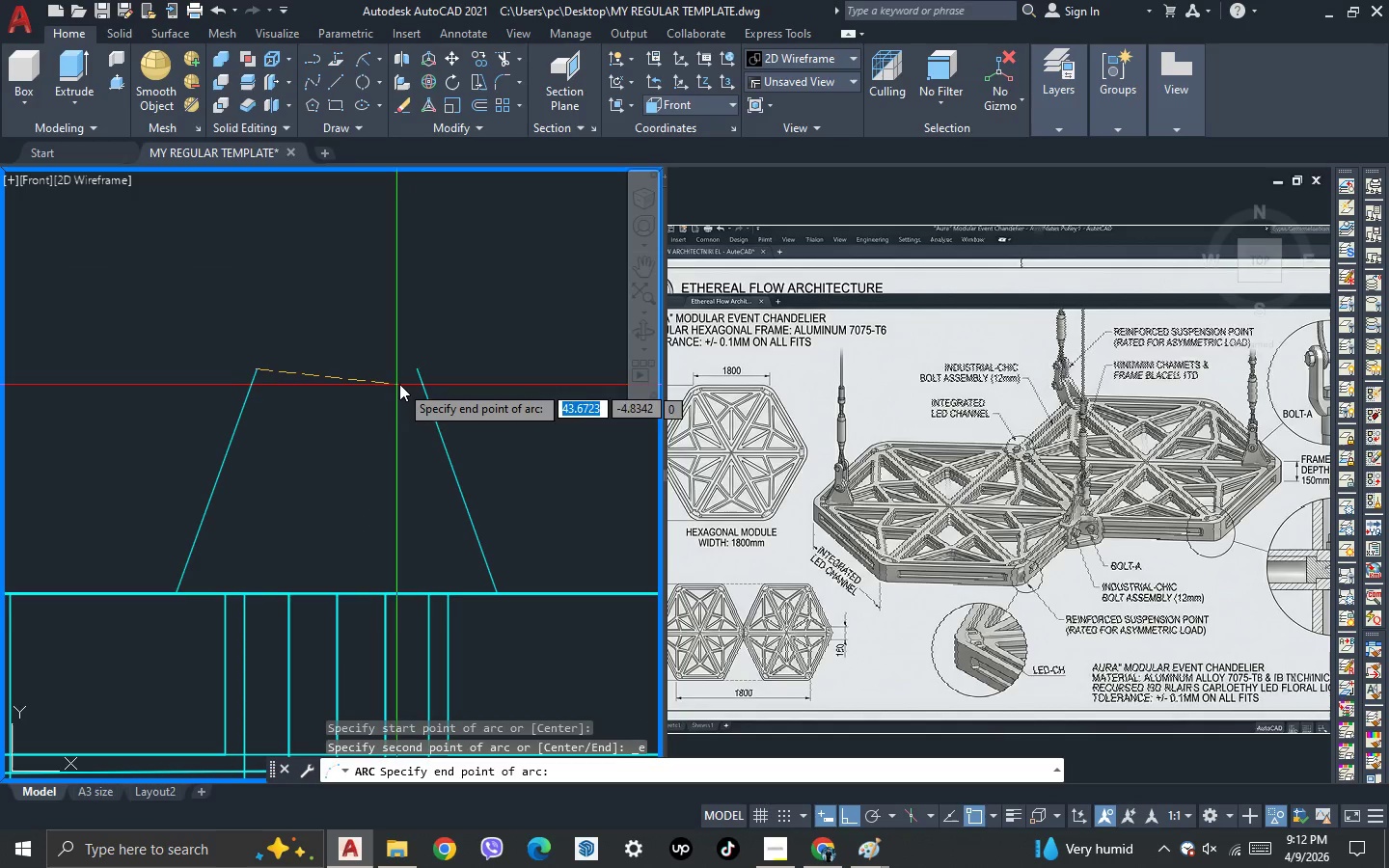 
left_click([407, 381])
 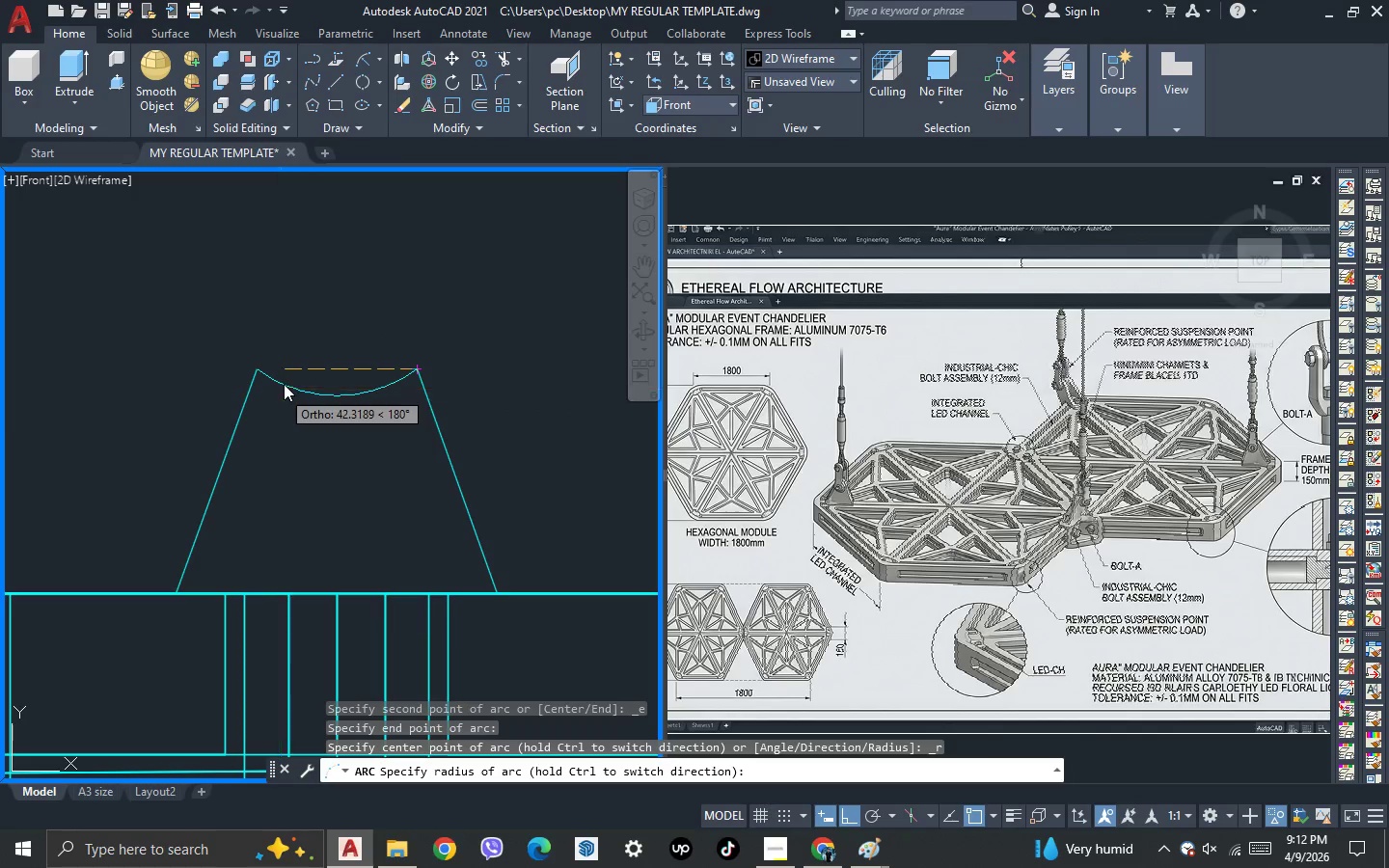 
wait(5.27)
 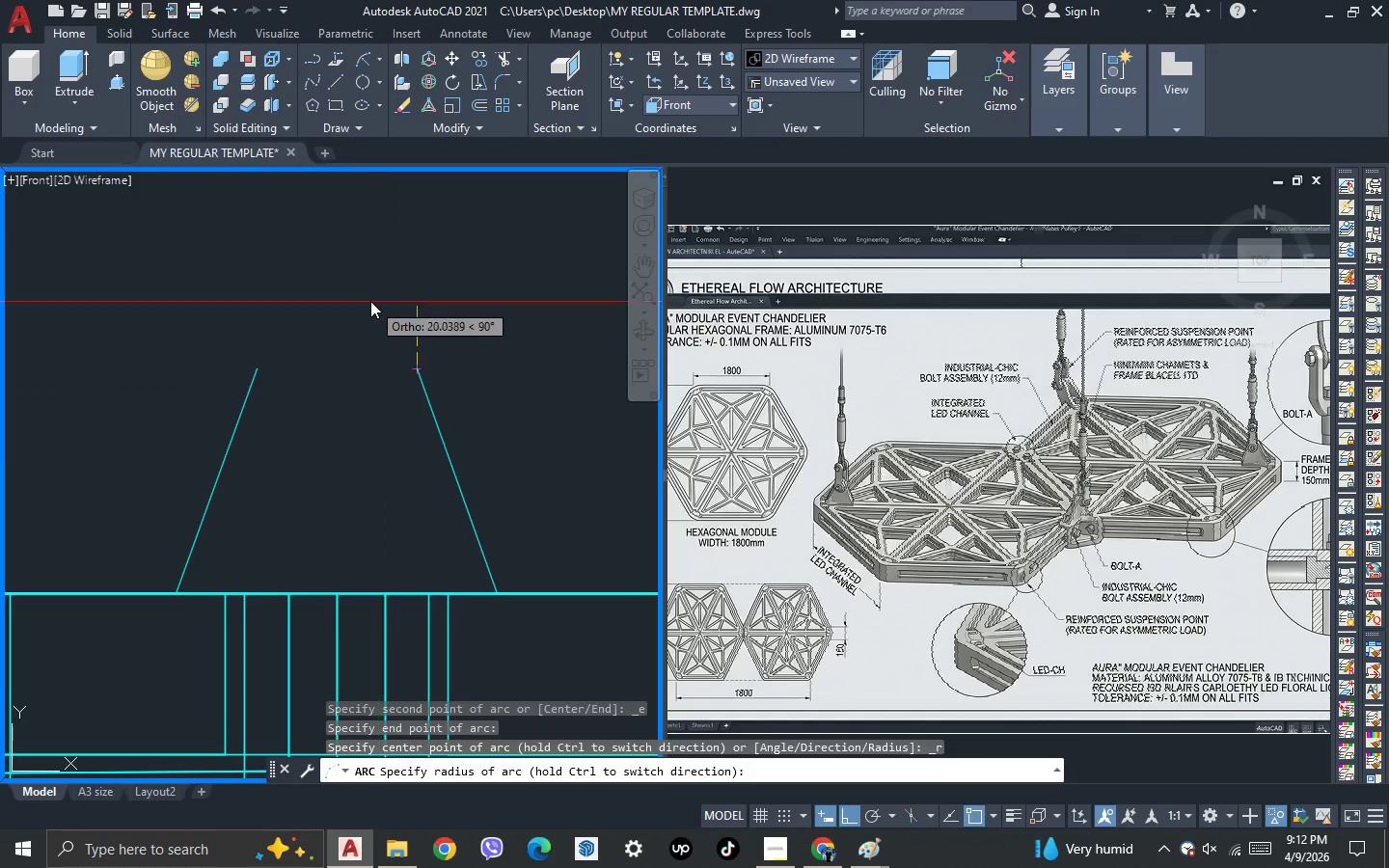 
left_click([285, 362])
 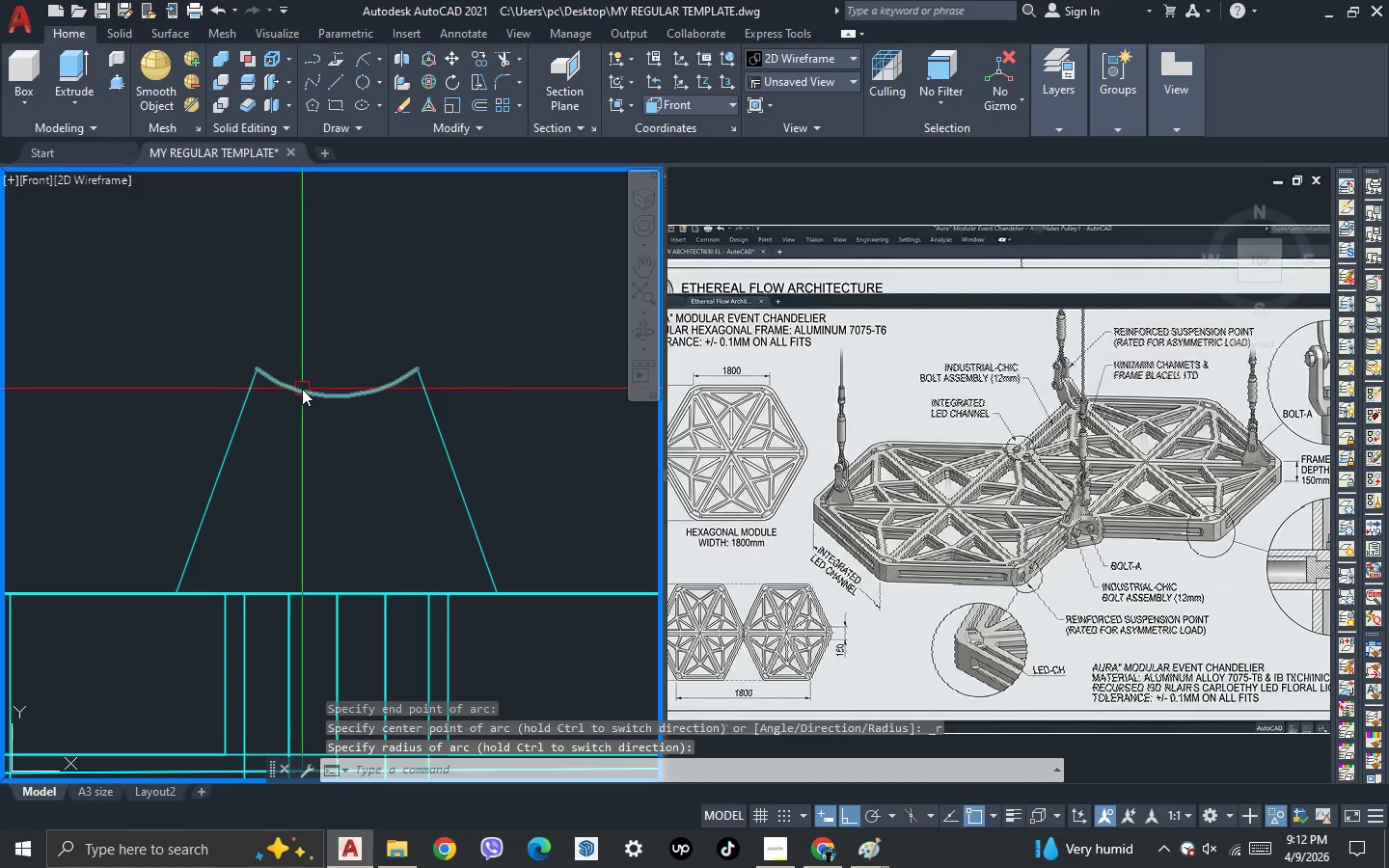 
left_click([302, 389])
 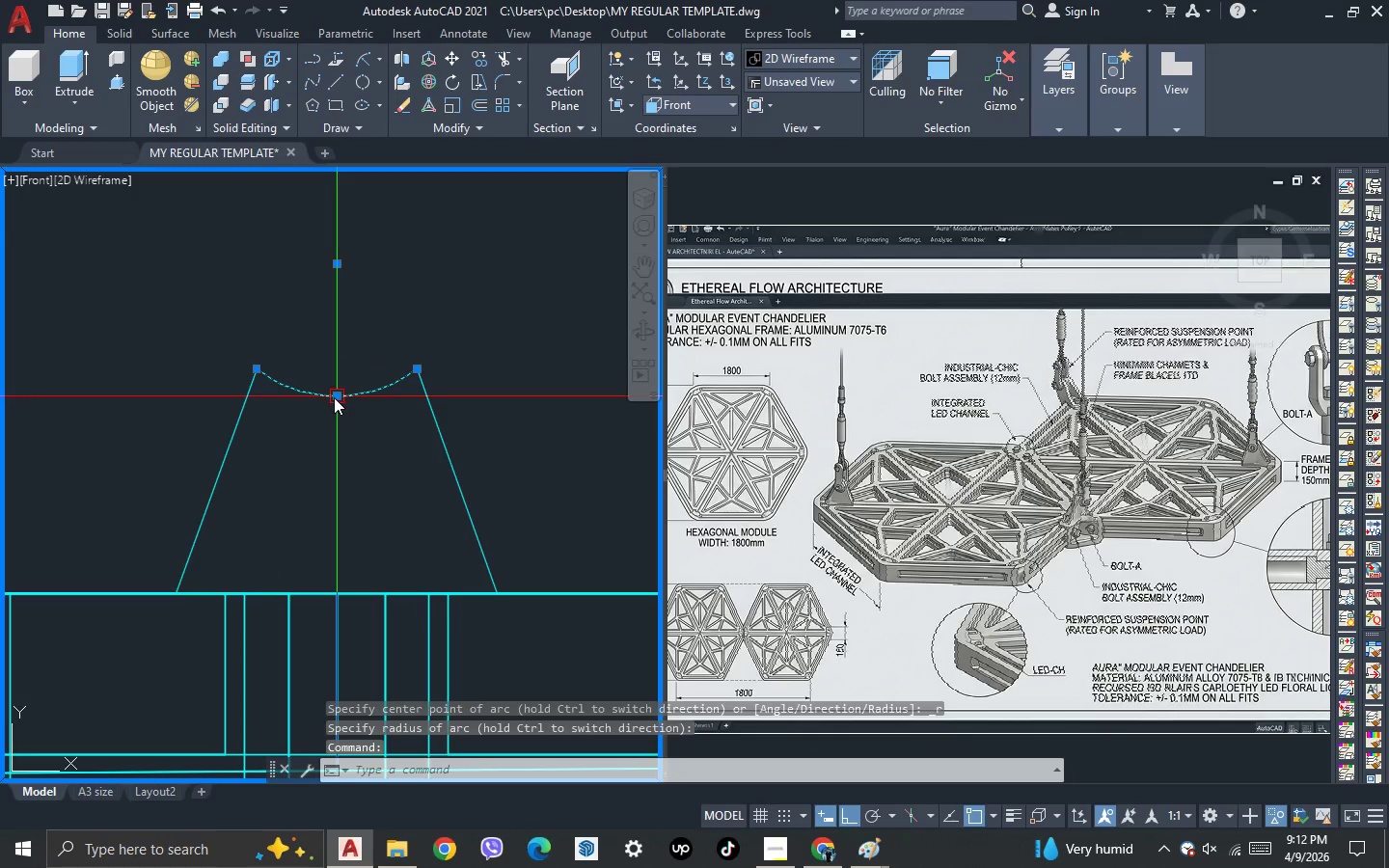 
left_click([335, 394])
 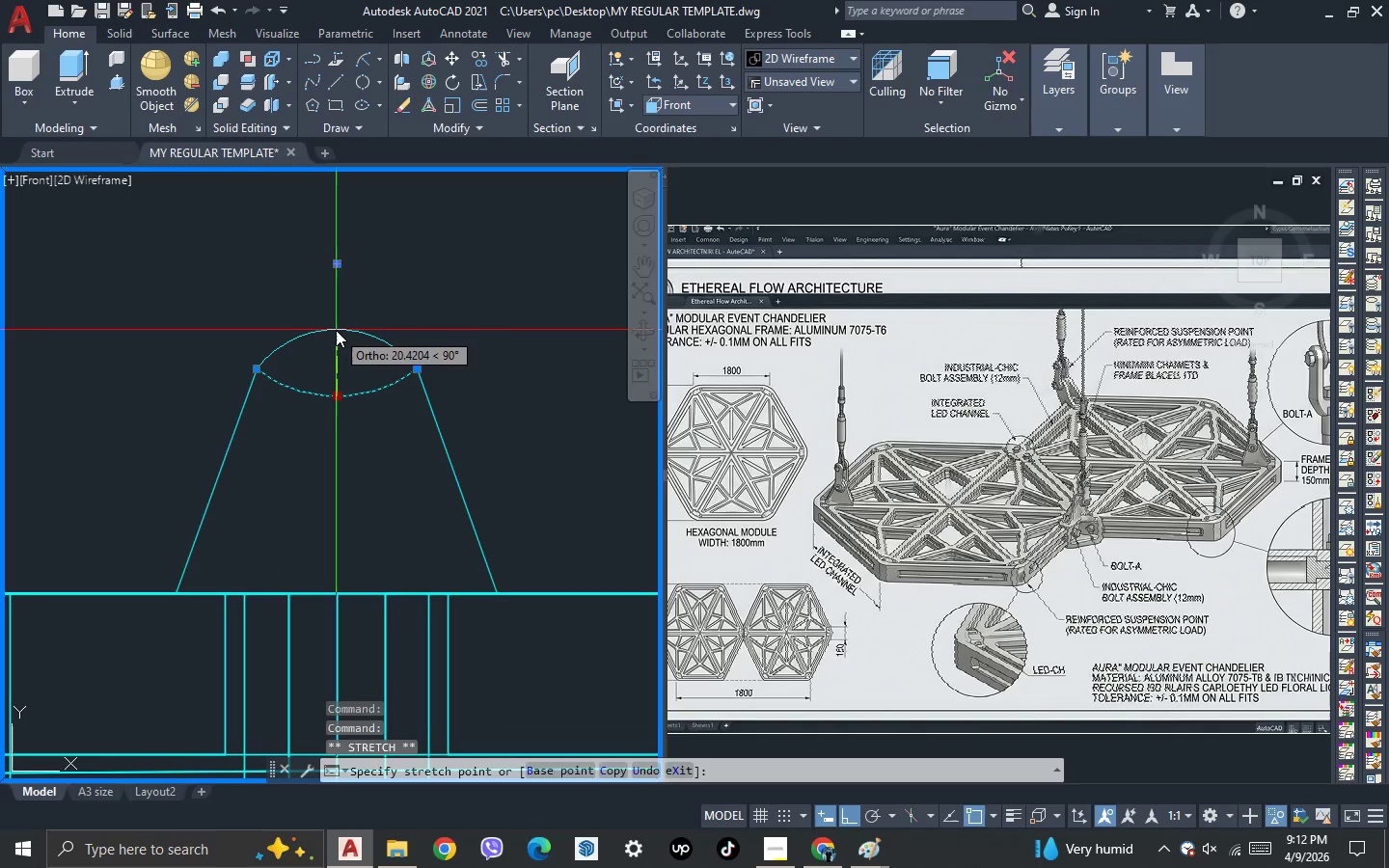 
scroll: coordinate [336, 330], scroll_direction: up, amount: 1.0
 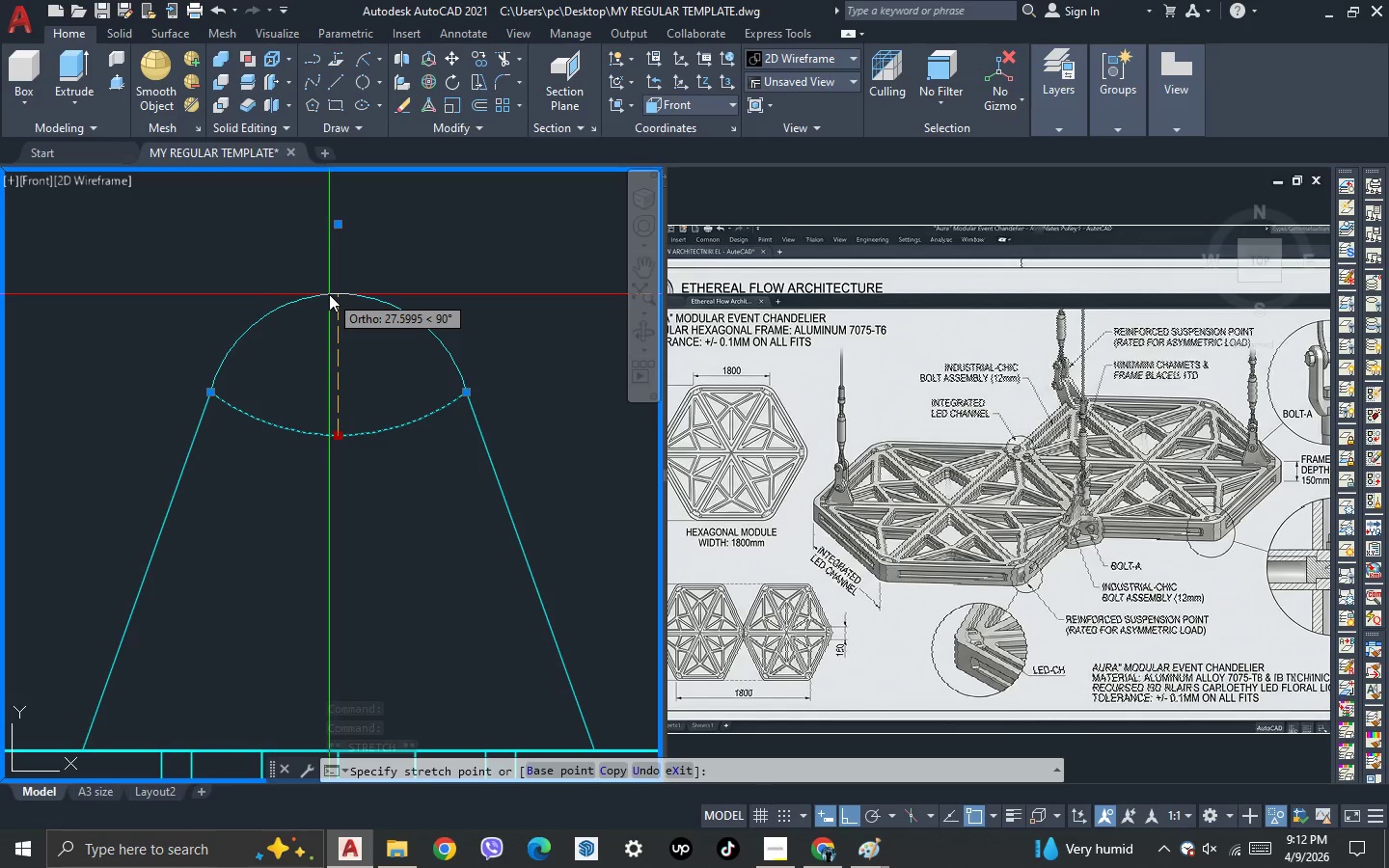 
wait(5.15)
 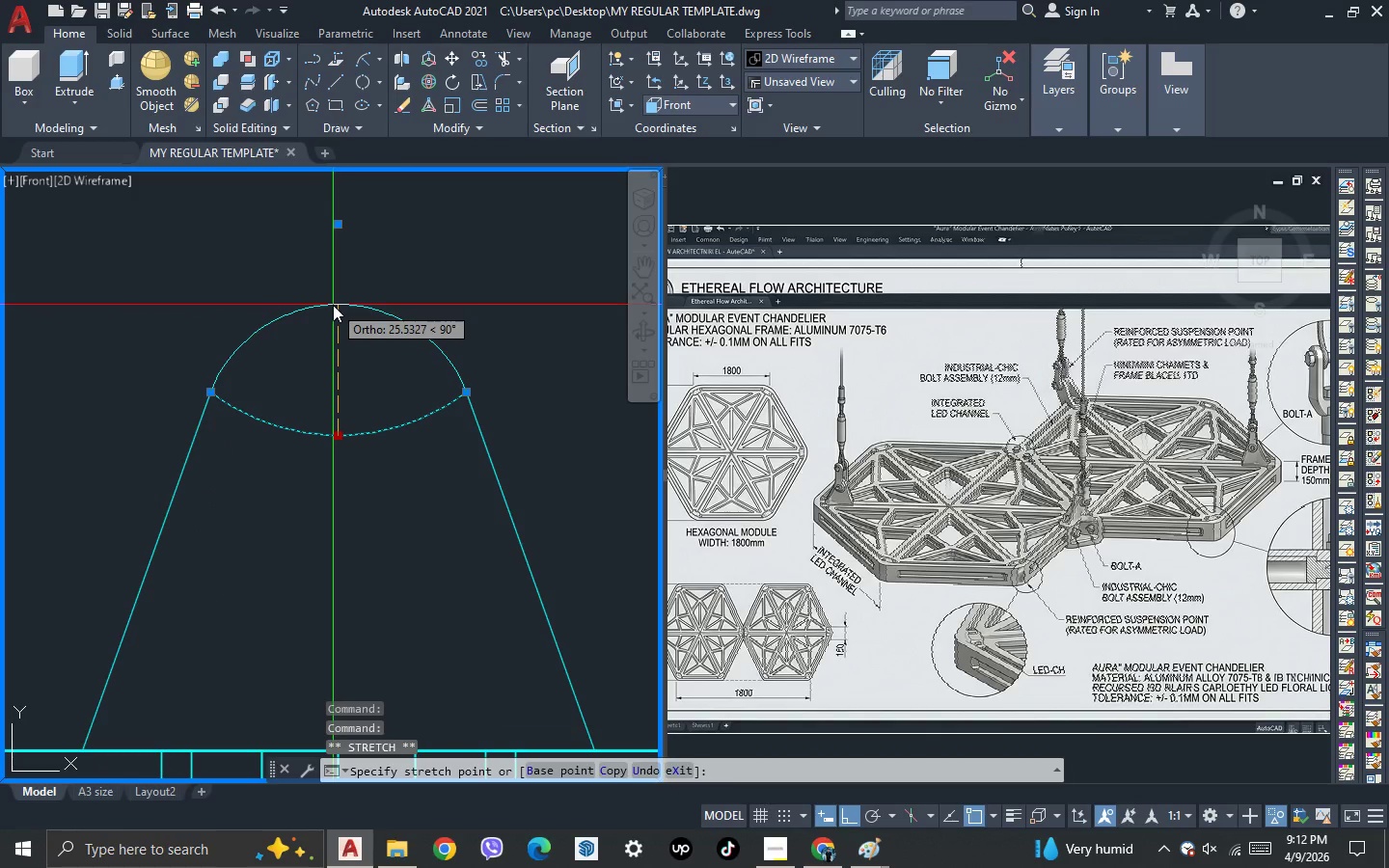 
left_click([329, 299])
 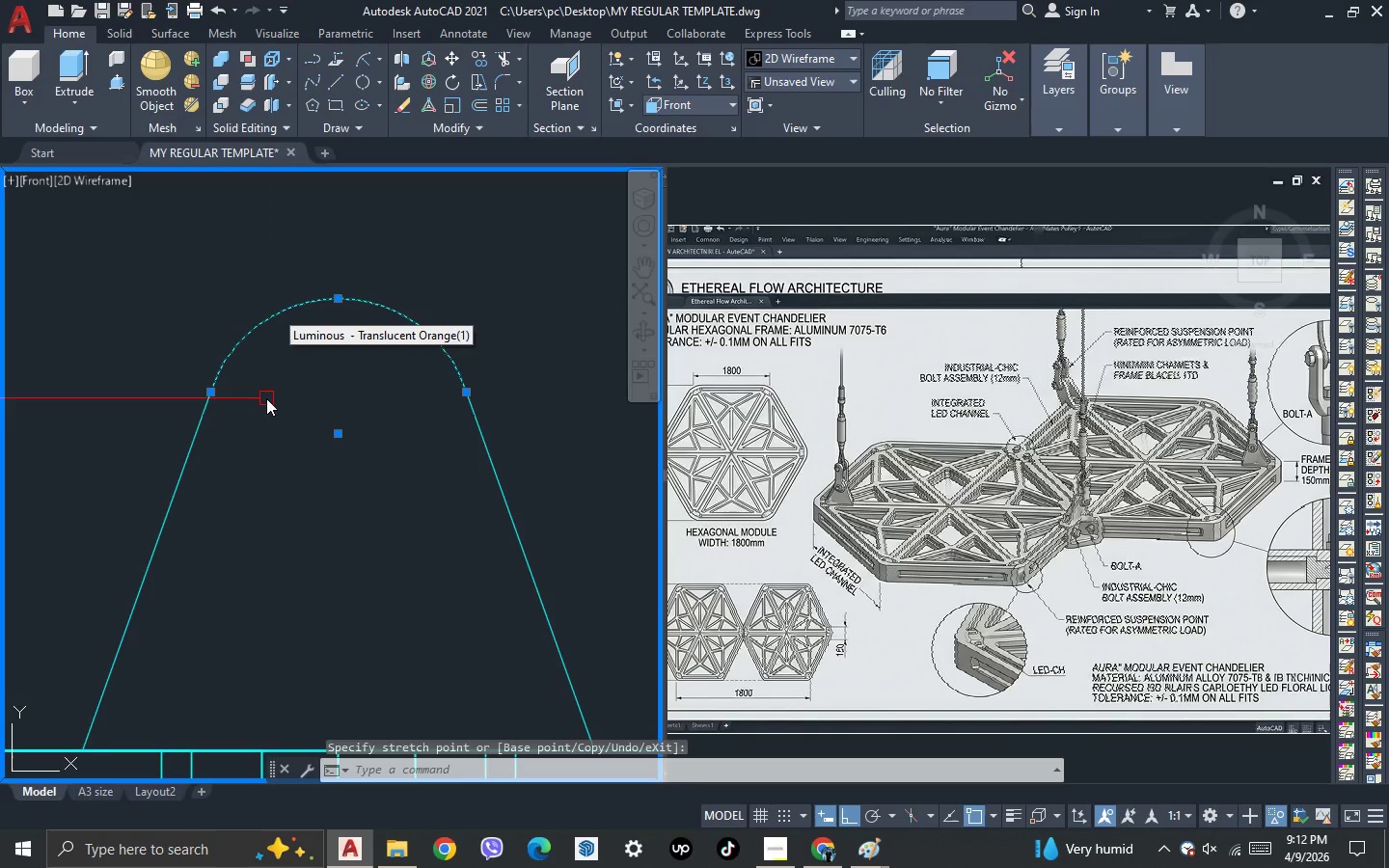 
key(Escape)
 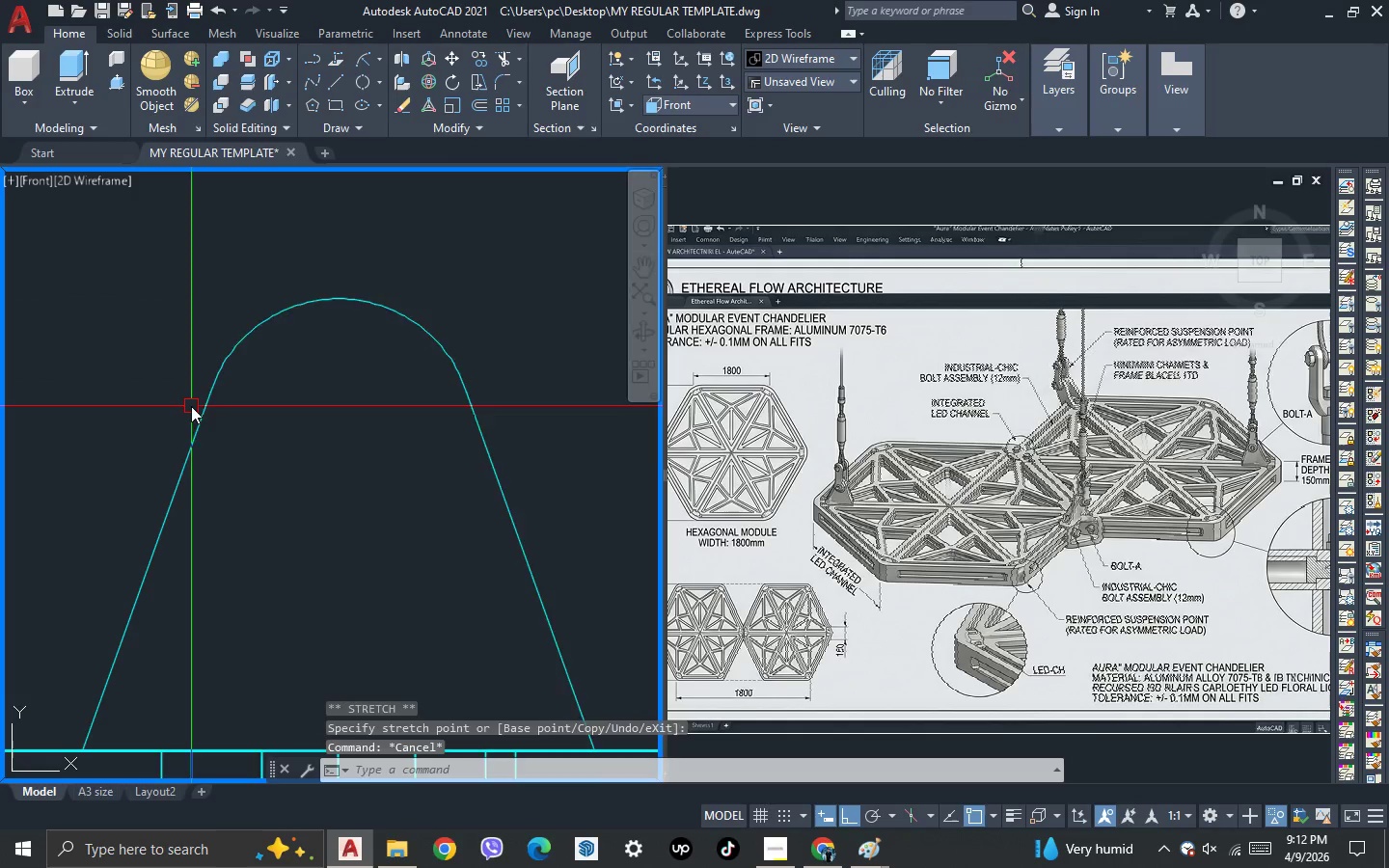 
scroll: coordinate [258, 361], scroll_direction: up, amount: 5.0
 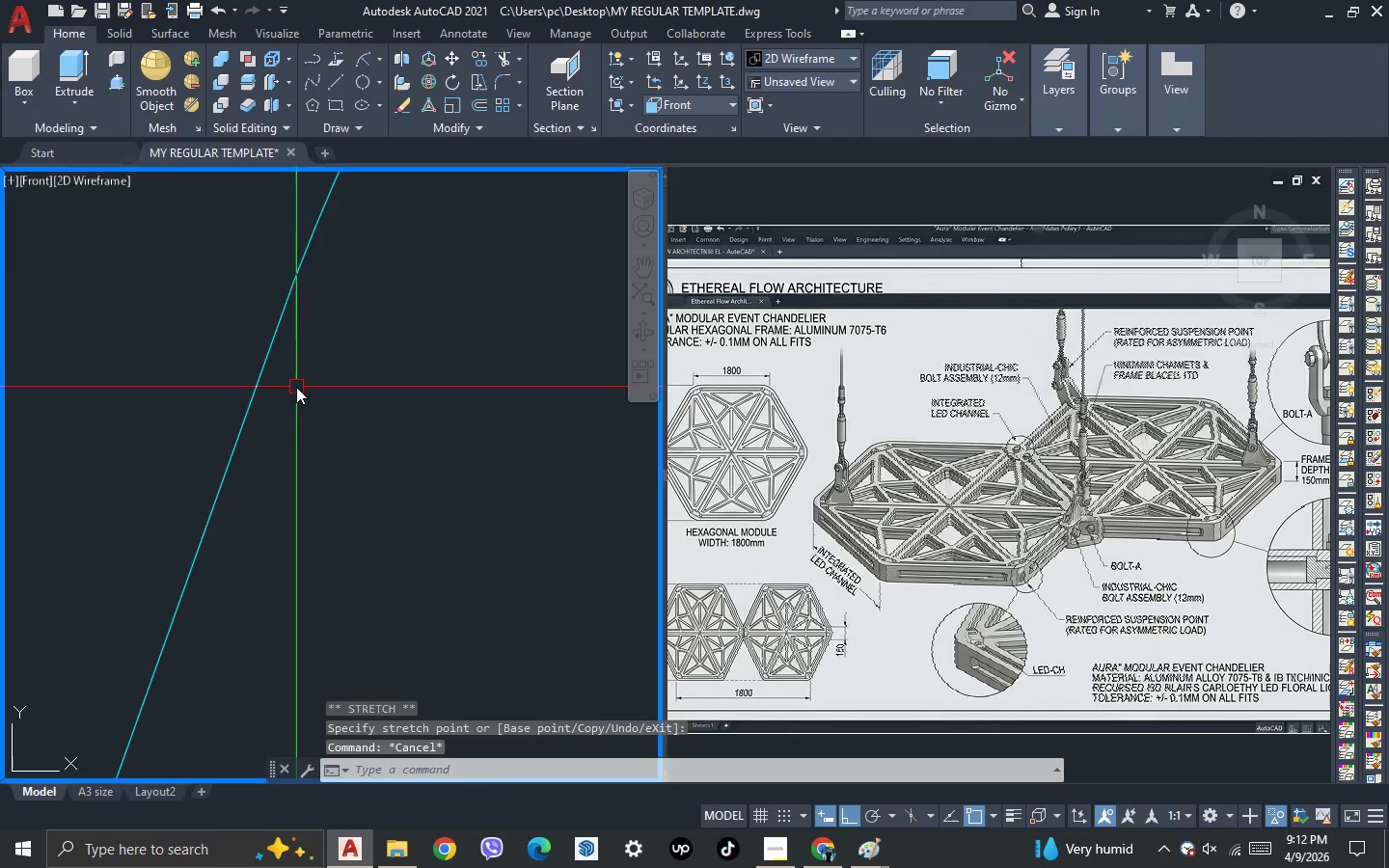 
left_click_drag(start_coordinate=[296, 387], to_coordinate=[260, 357])
 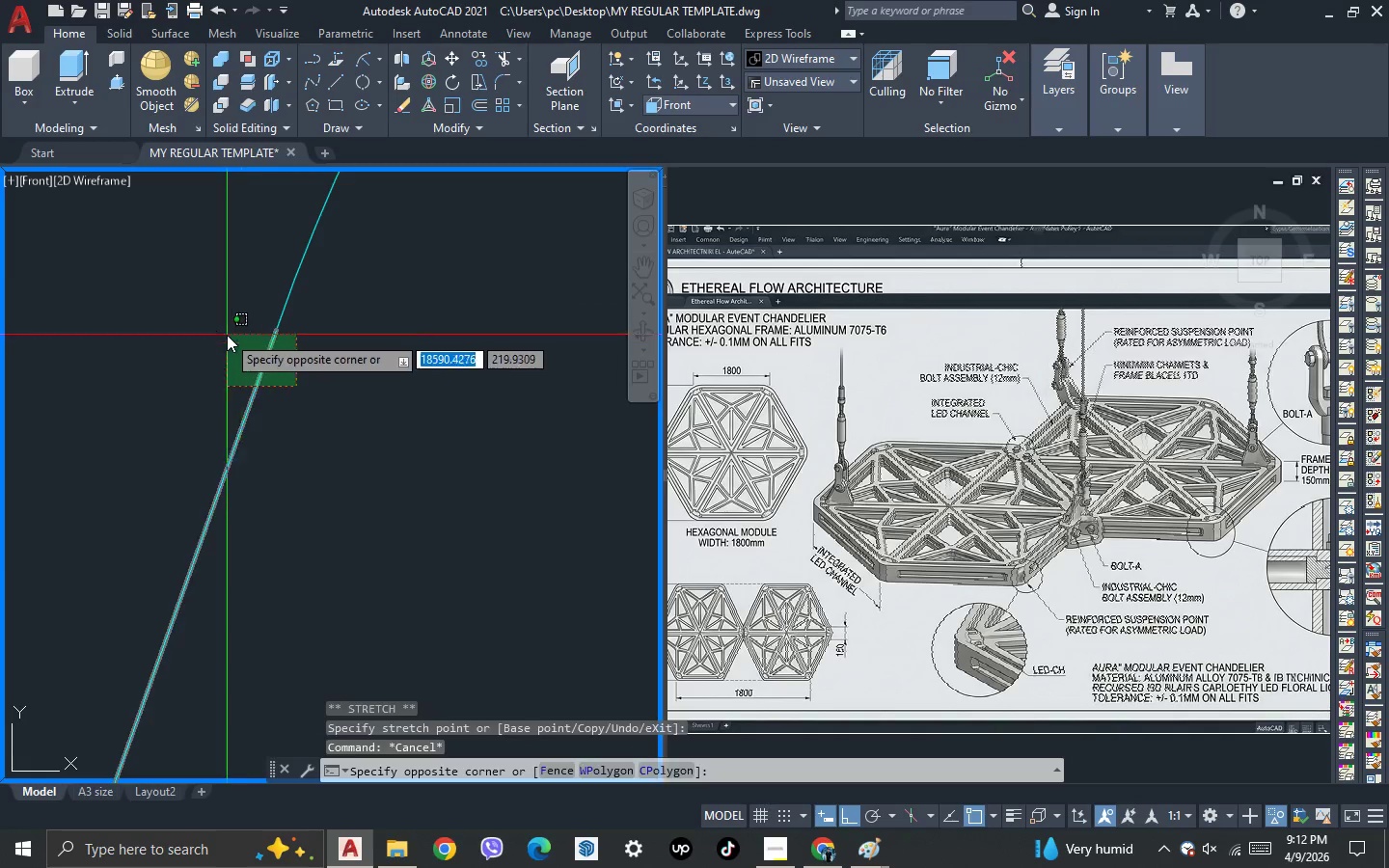 
double_click([227, 335])
 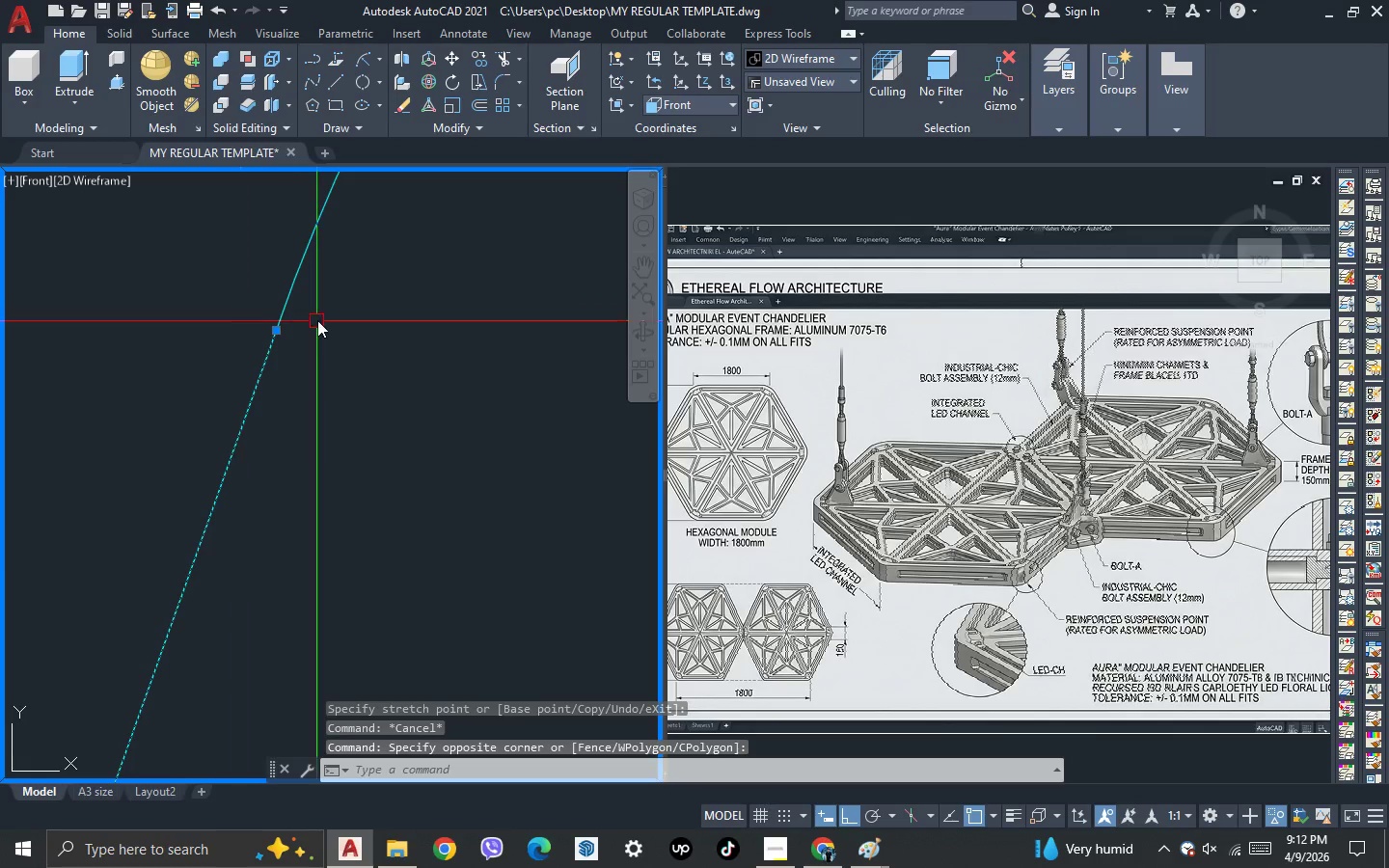 
left_click_drag(start_coordinate=[317, 320], to_coordinate=[301, 294])
 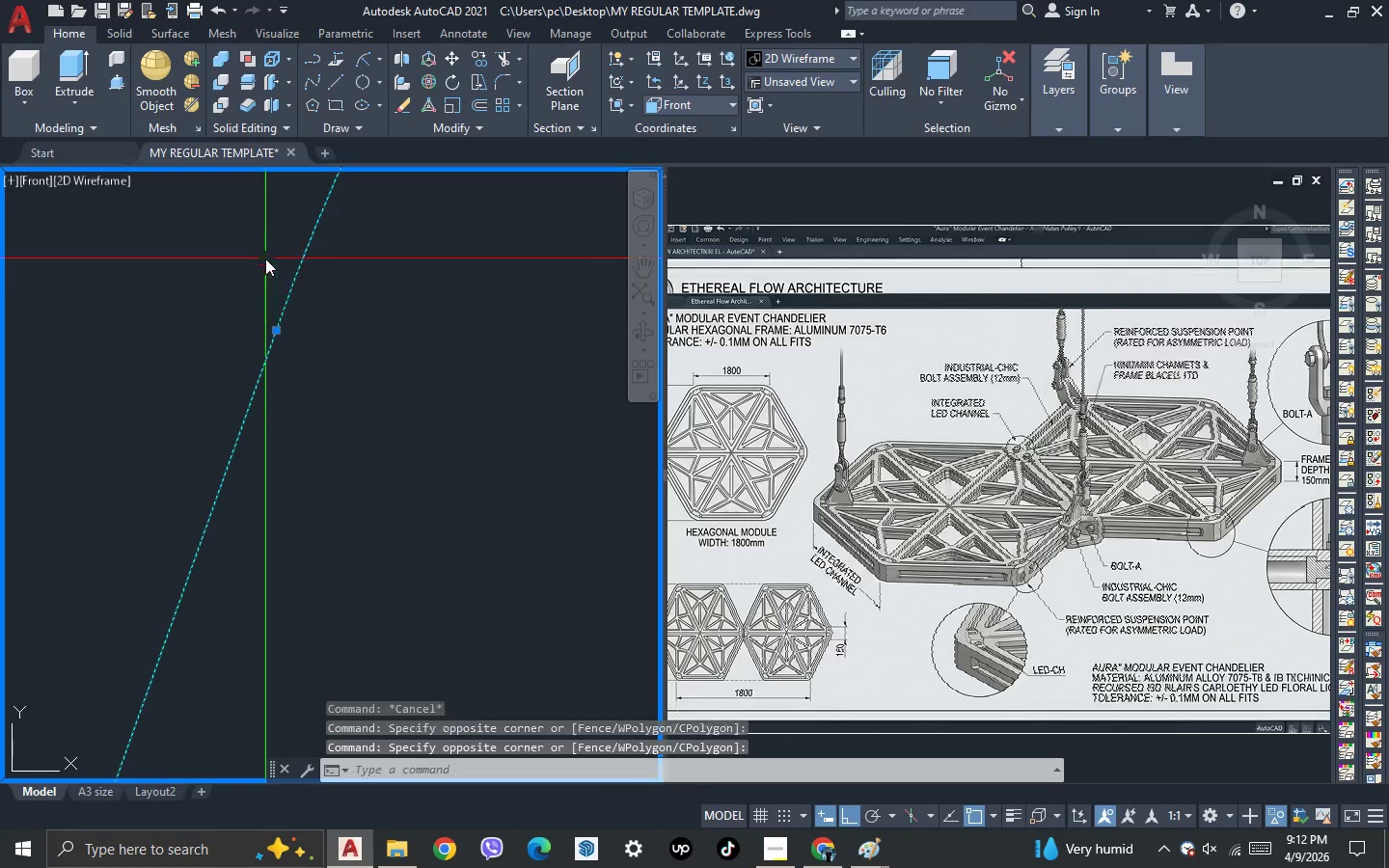 
double_click([265, 258])
 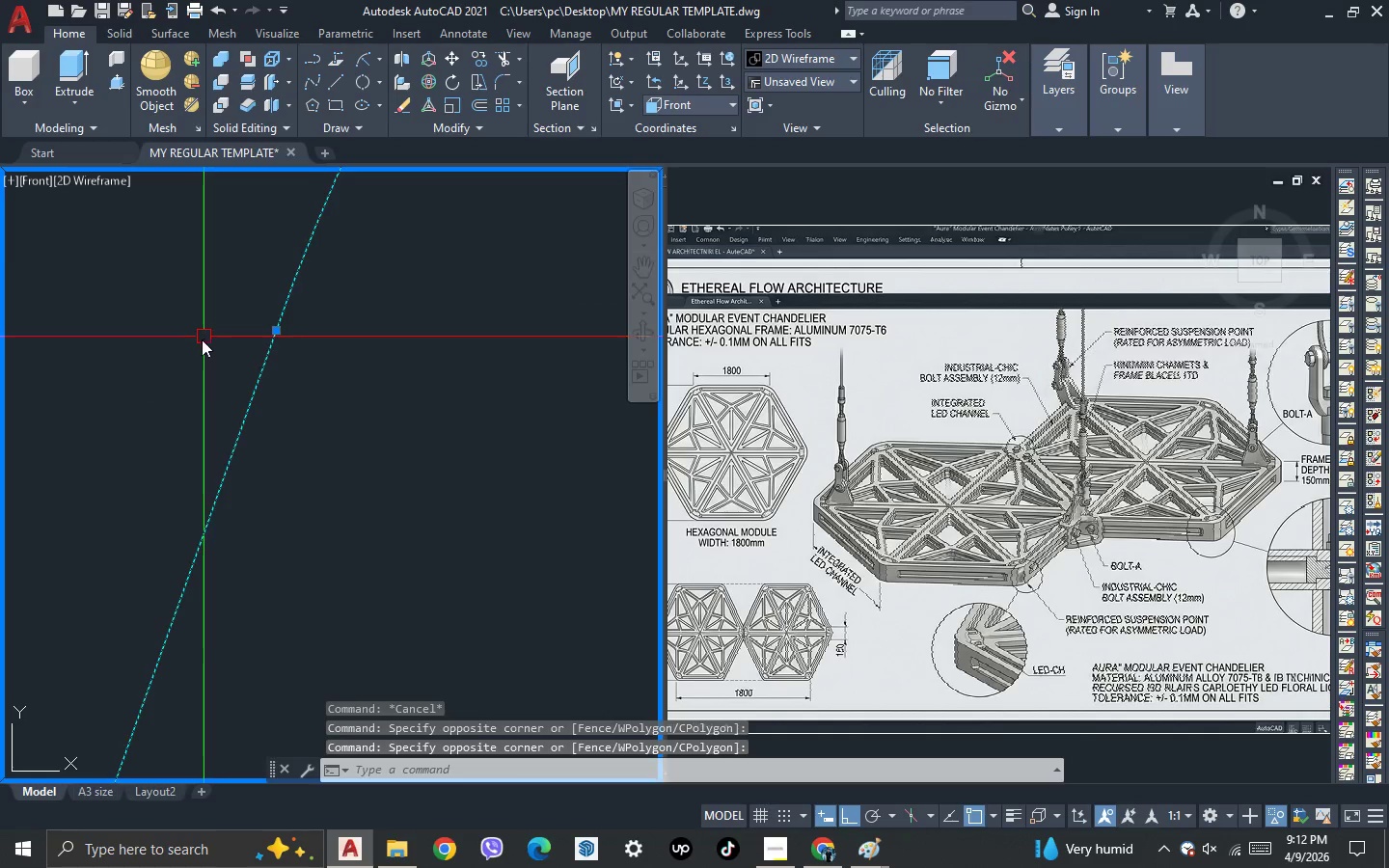 
scroll: coordinate [214, 354], scroll_direction: down, amount: 6.0
 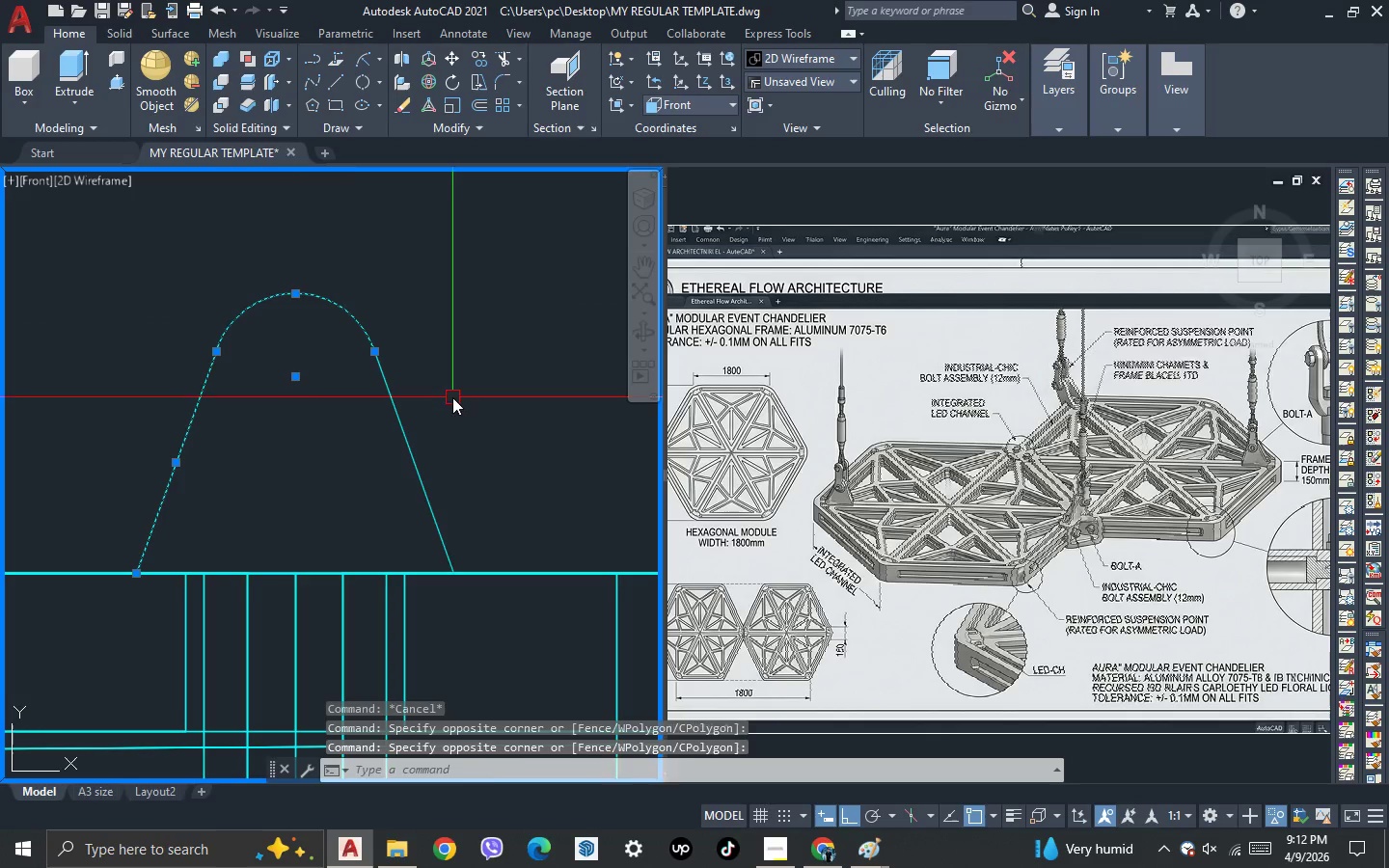 
left_click_drag(start_coordinate=[452, 397], to_coordinate=[428, 374])
 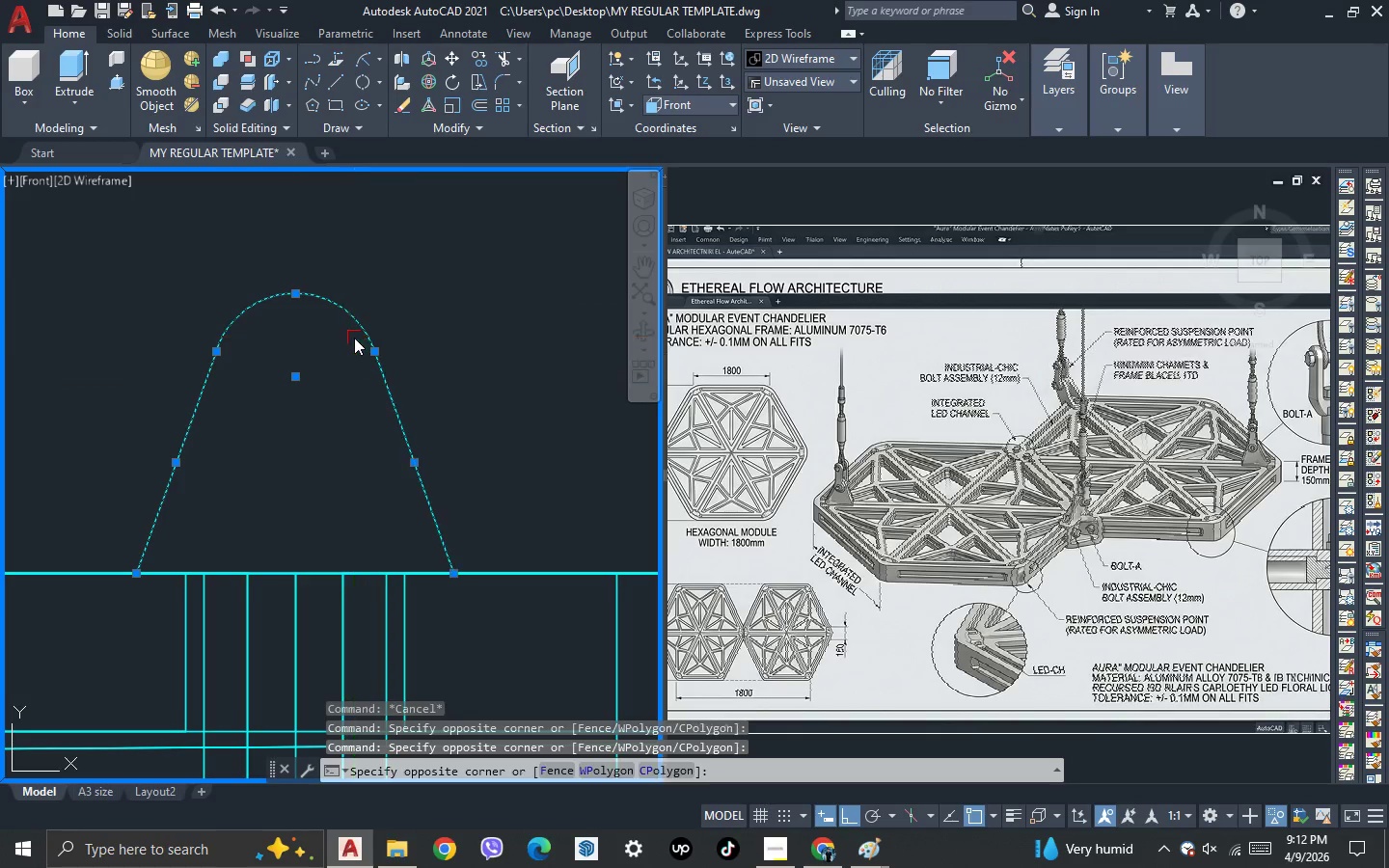 
double_click([354, 338])
 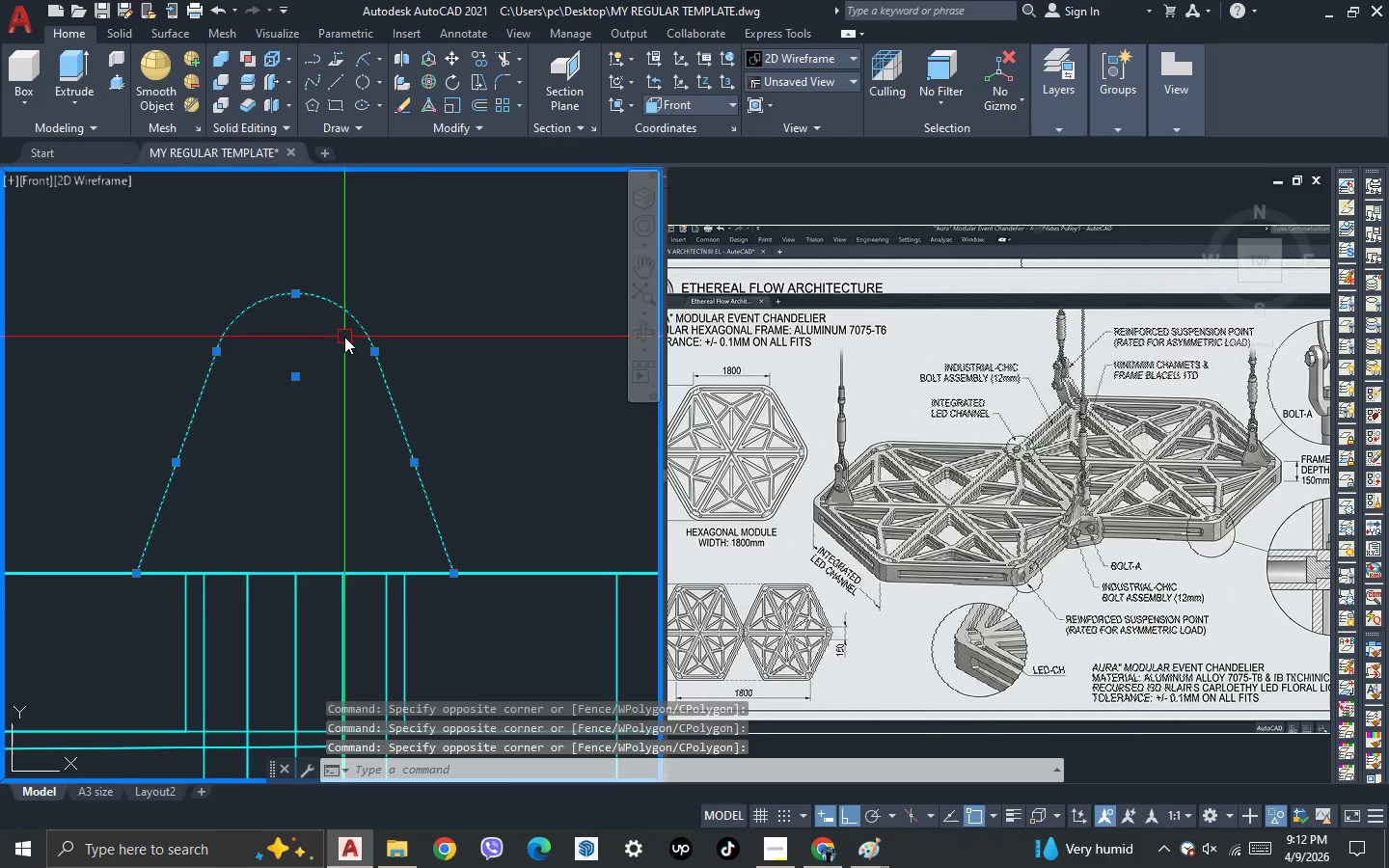 
key(J)
 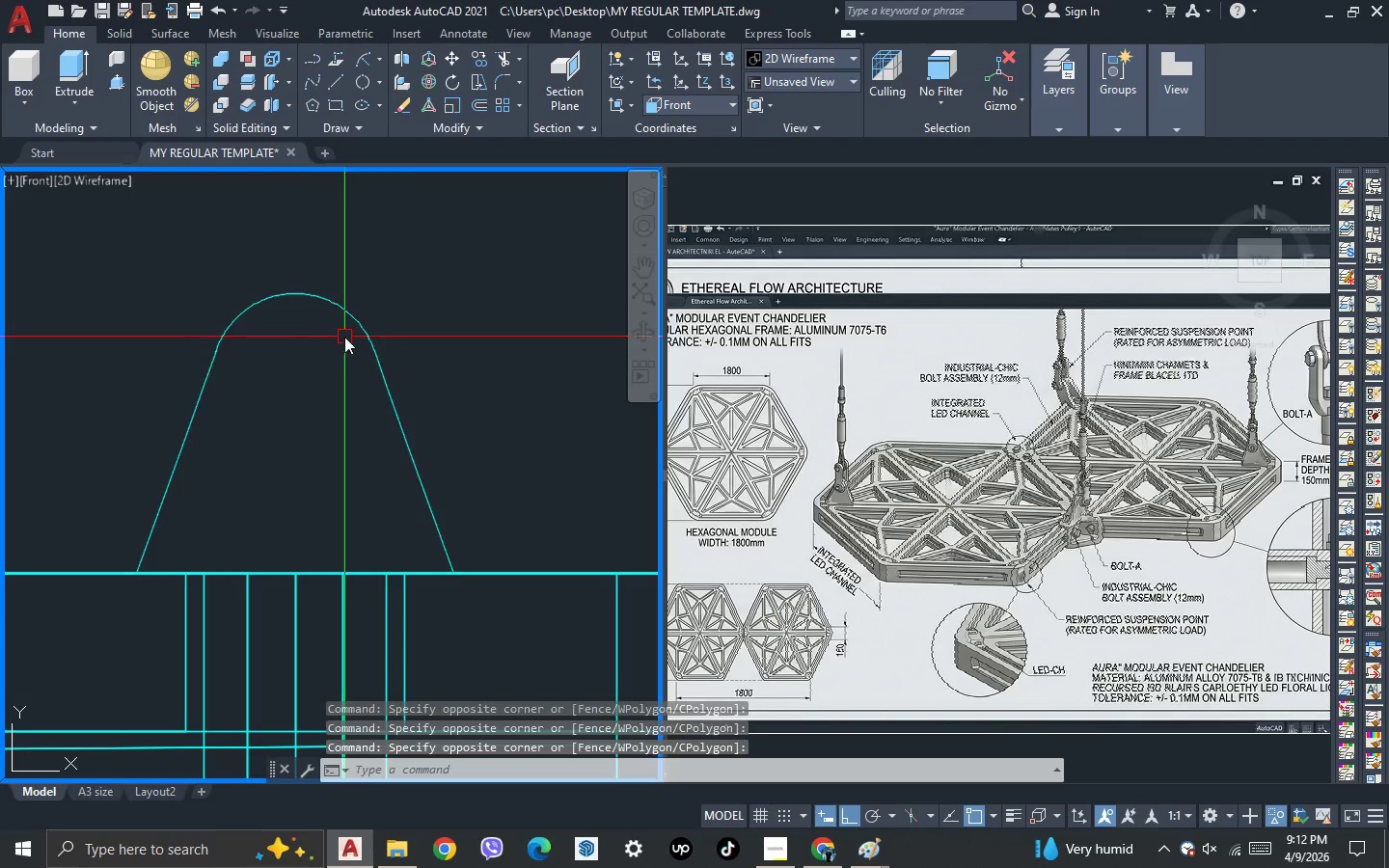 
key(Space)
 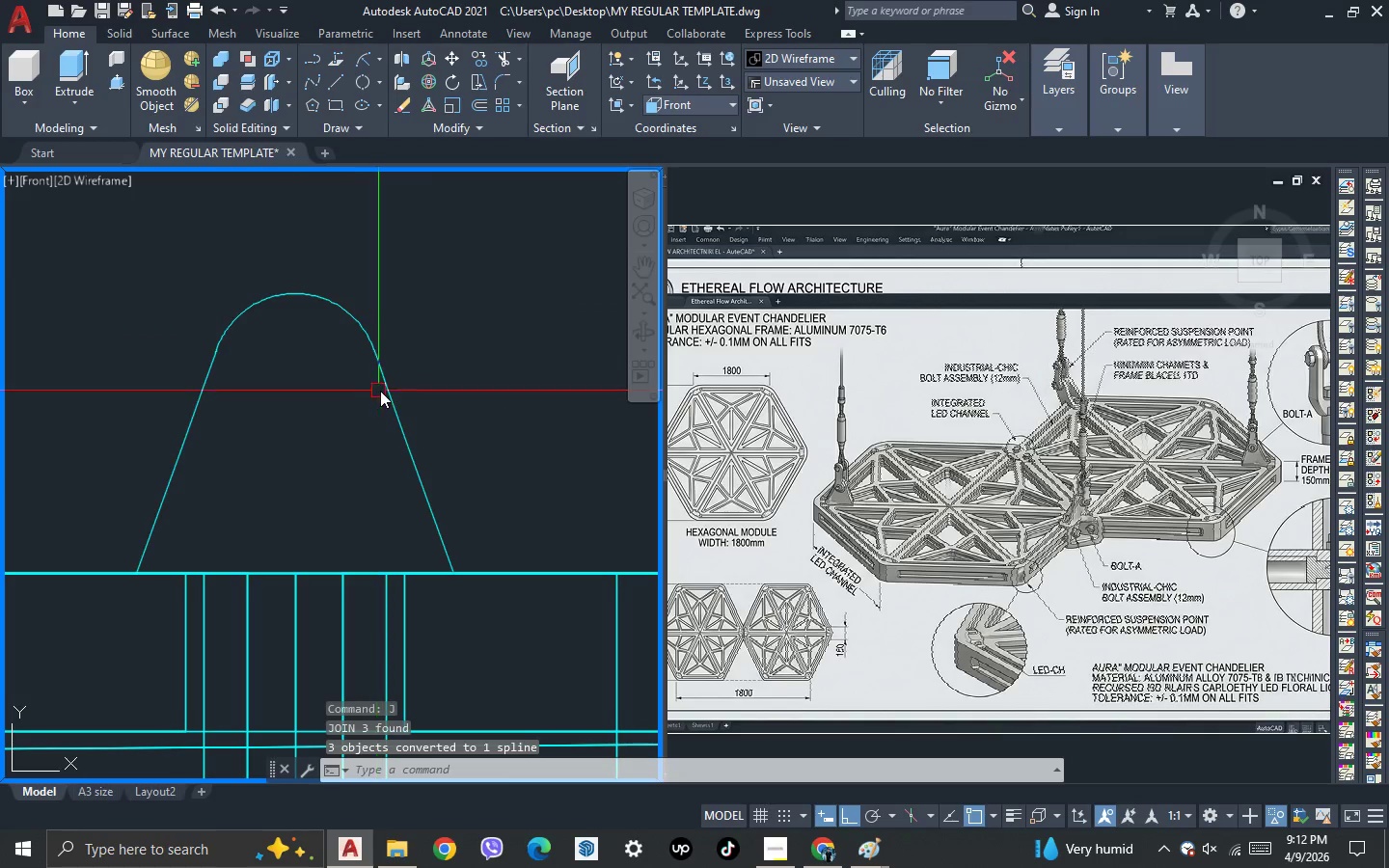 
left_click([383, 391])
 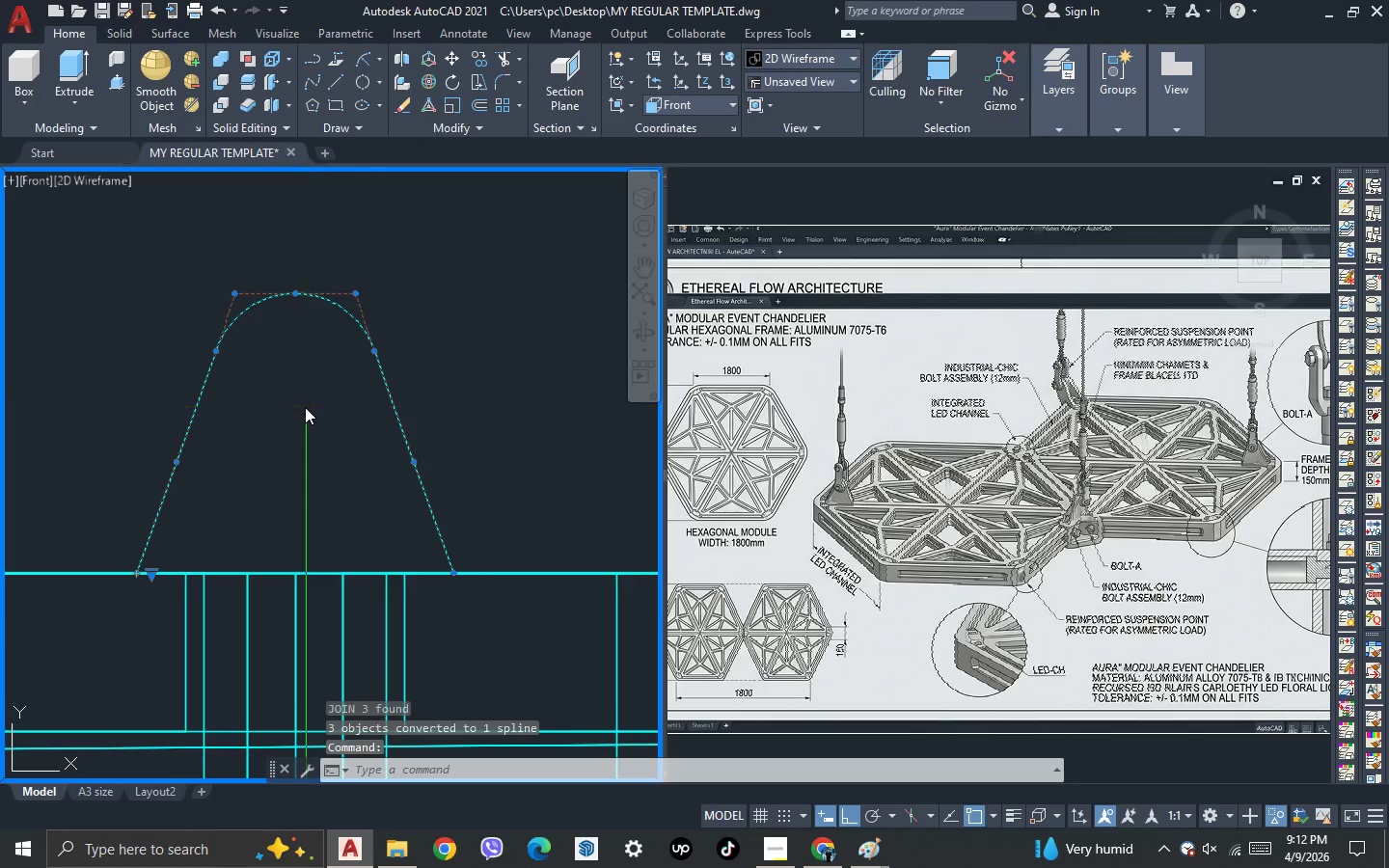 
scroll: coordinate [306, 407], scroll_direction: down, amount: 1.0
 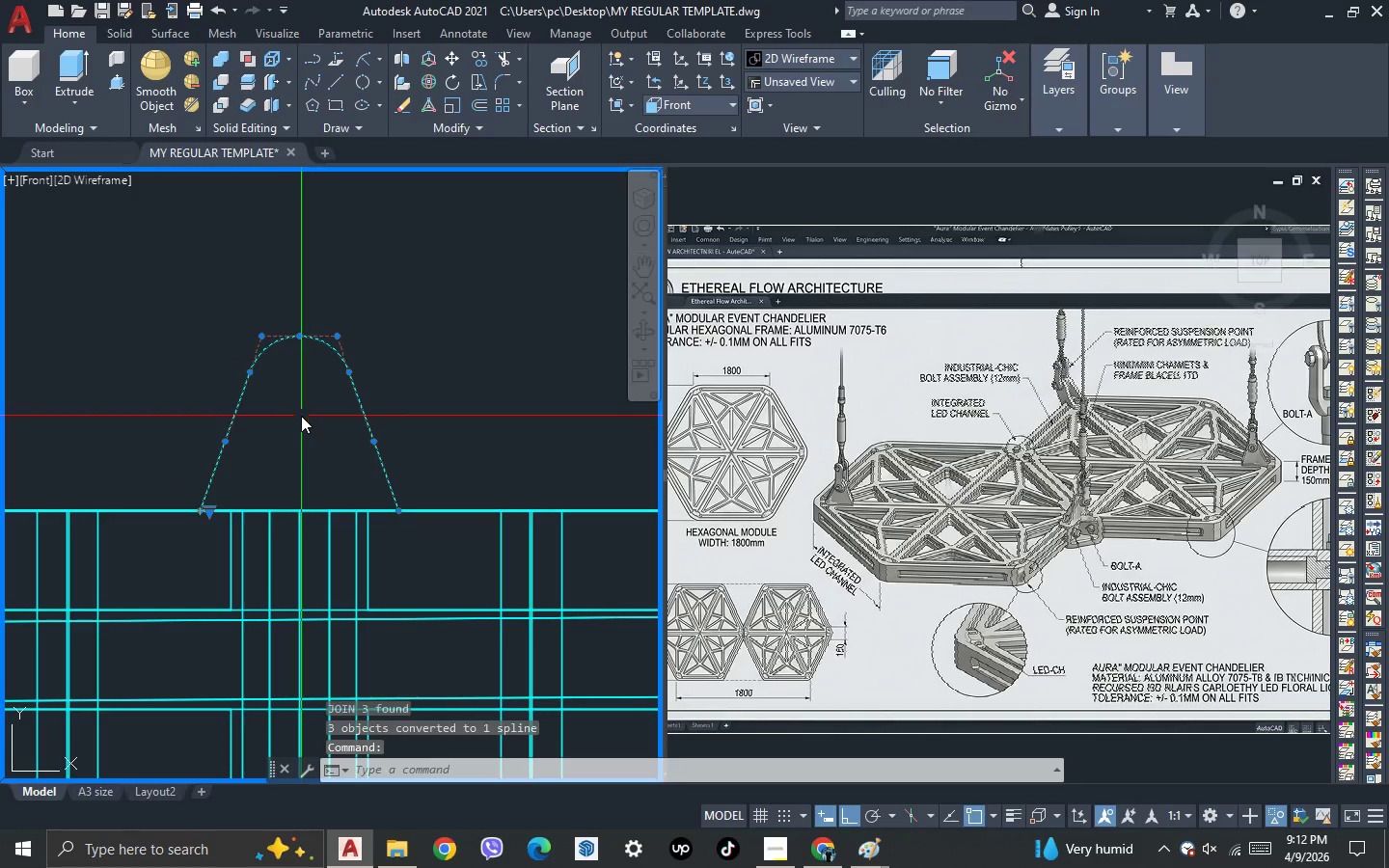 
key(Escape)
 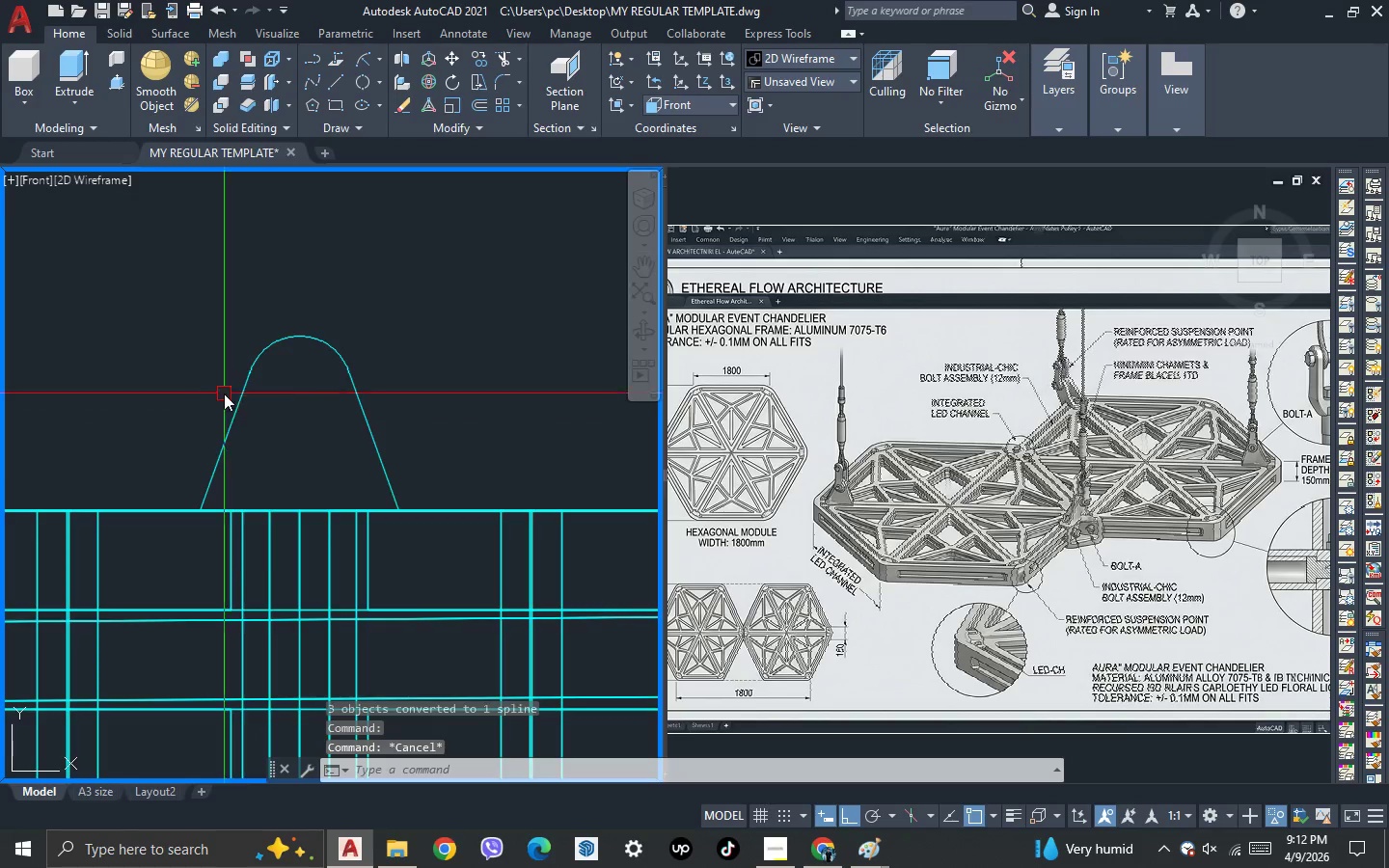 
scroll: coordinate [222, 393], scroll_direction: down, amount: 2.0
 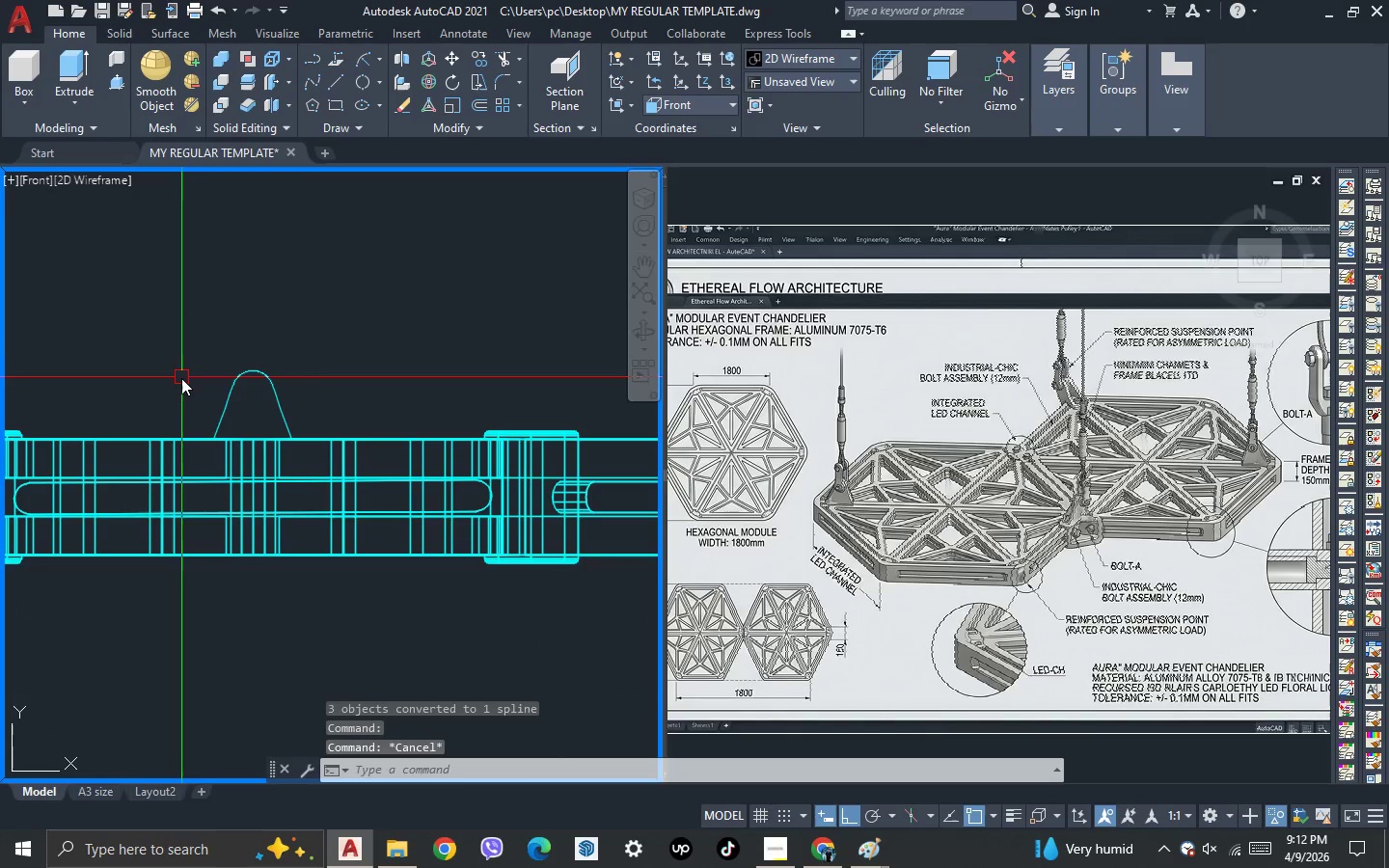 
key(3)
 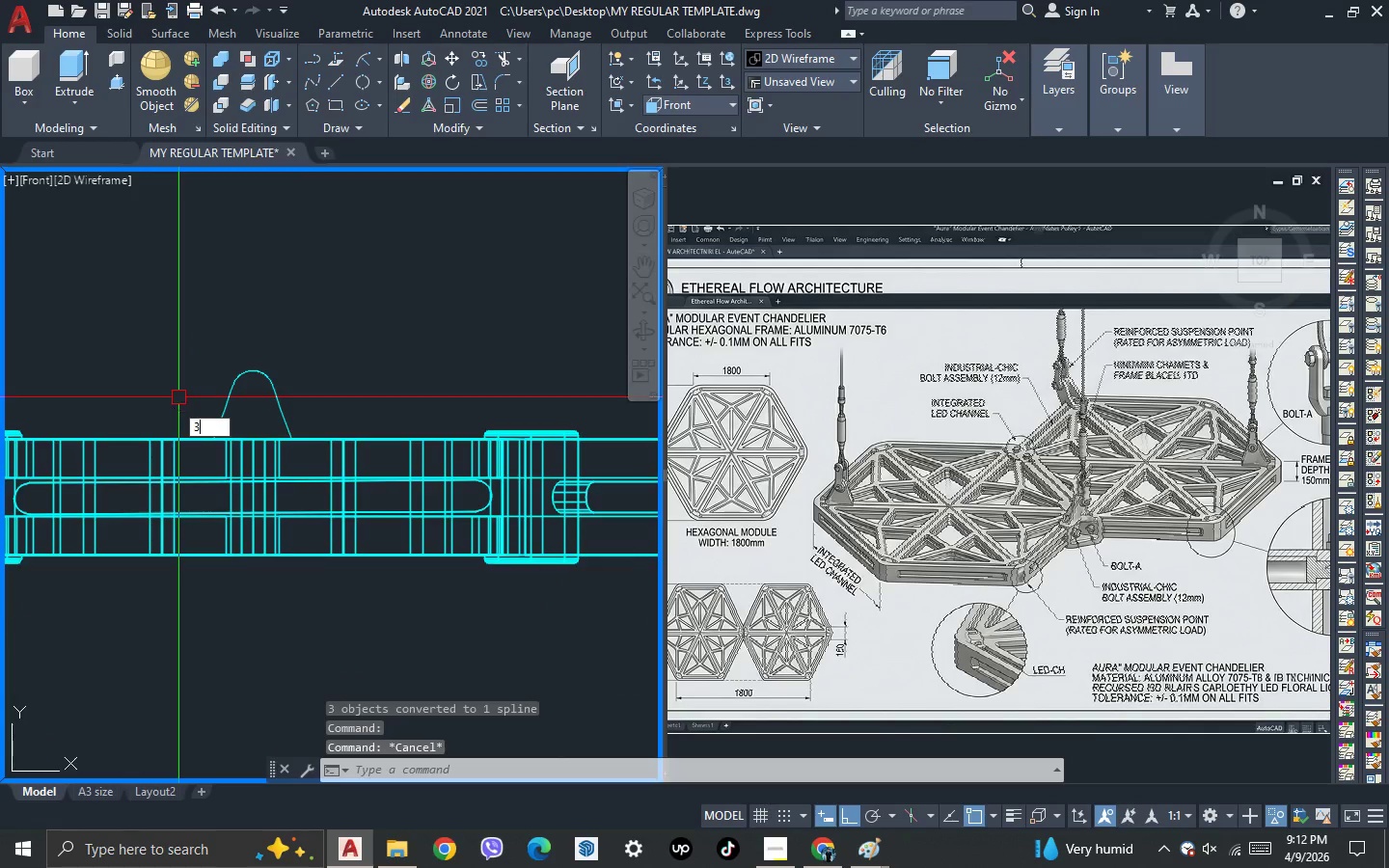 
key(Space)
 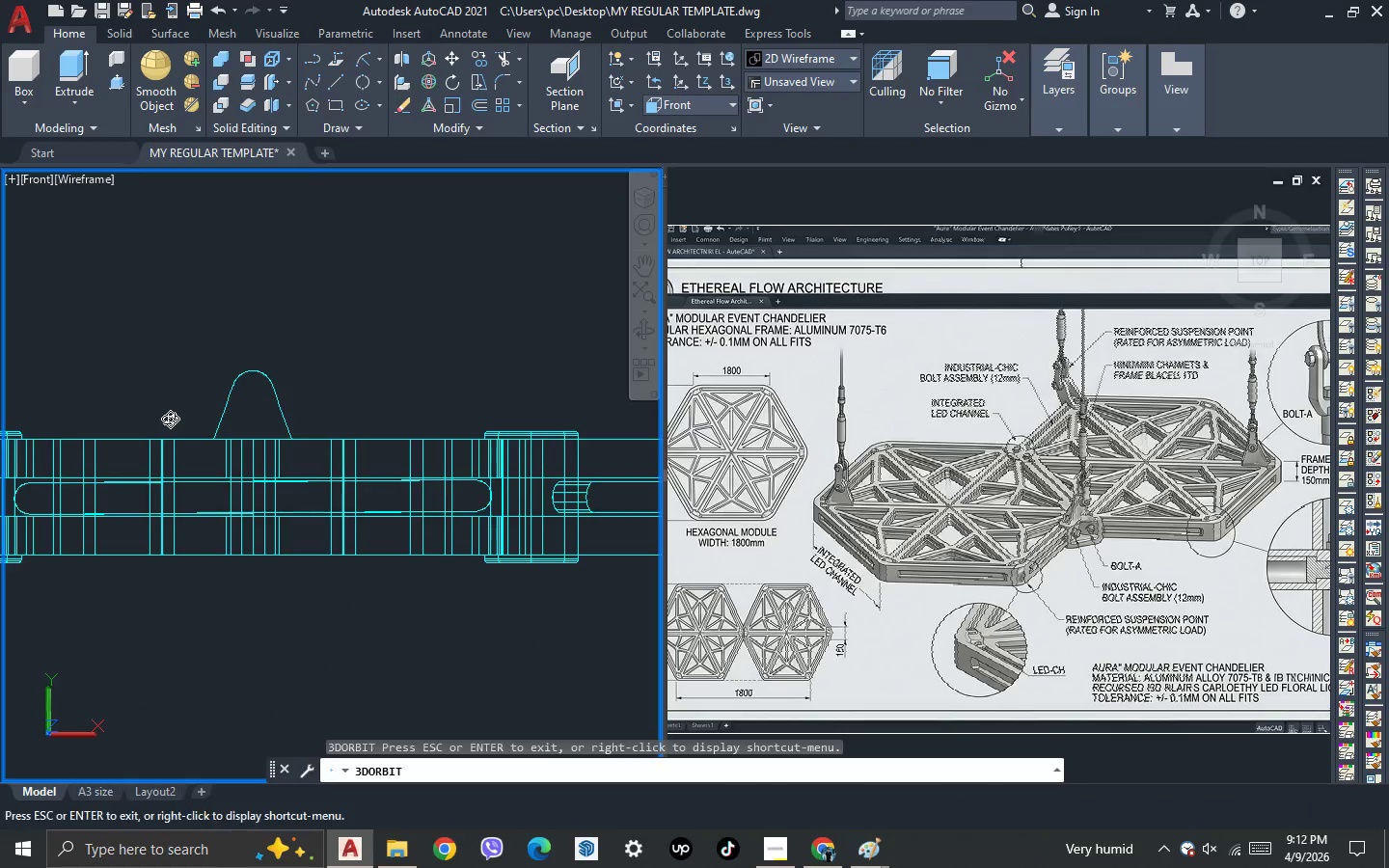 
left_click_drag(start_coordinate=[170, 419], to_coordinate=[218, 489])
 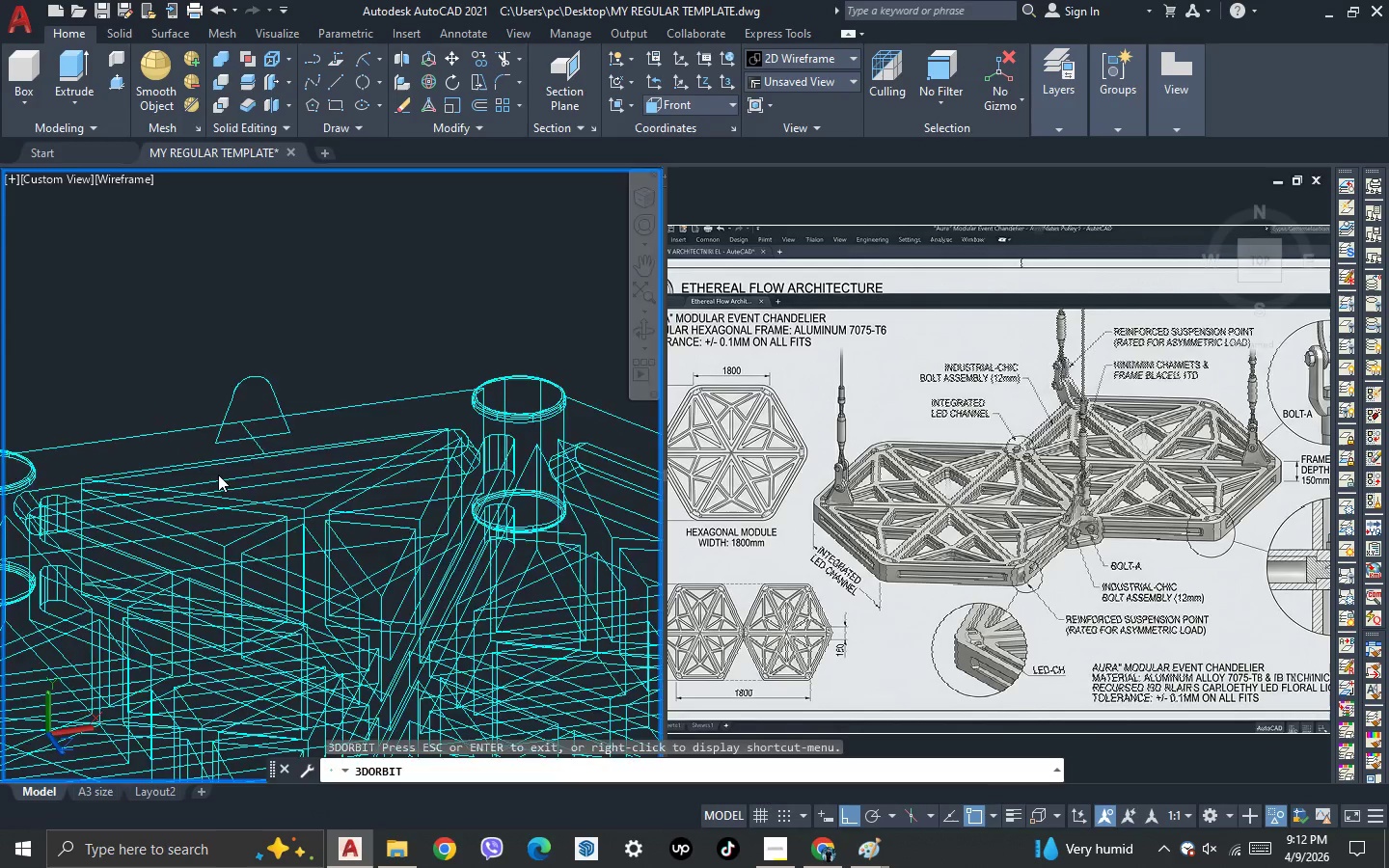 
key(Escape)
 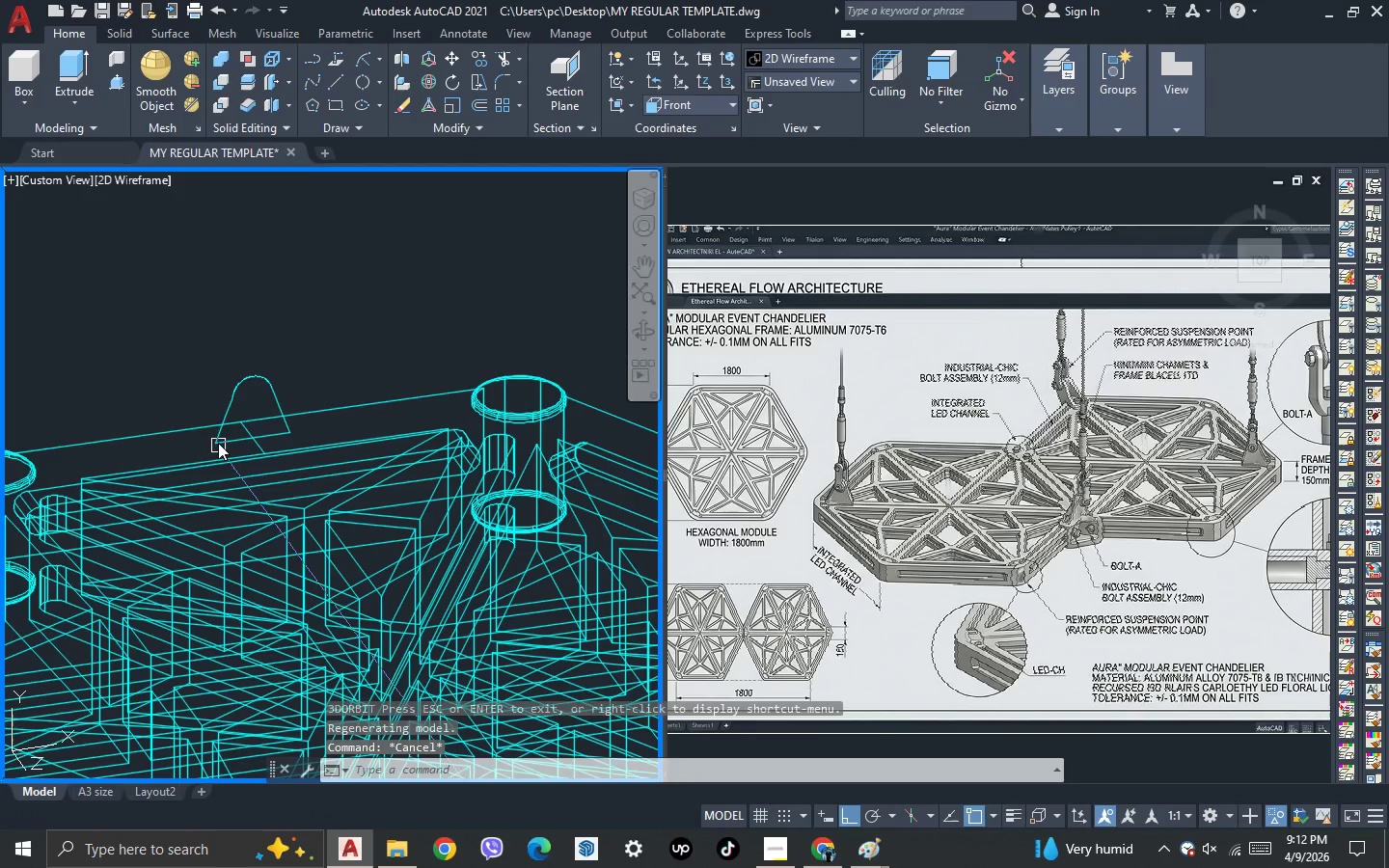 
key(Escape)
 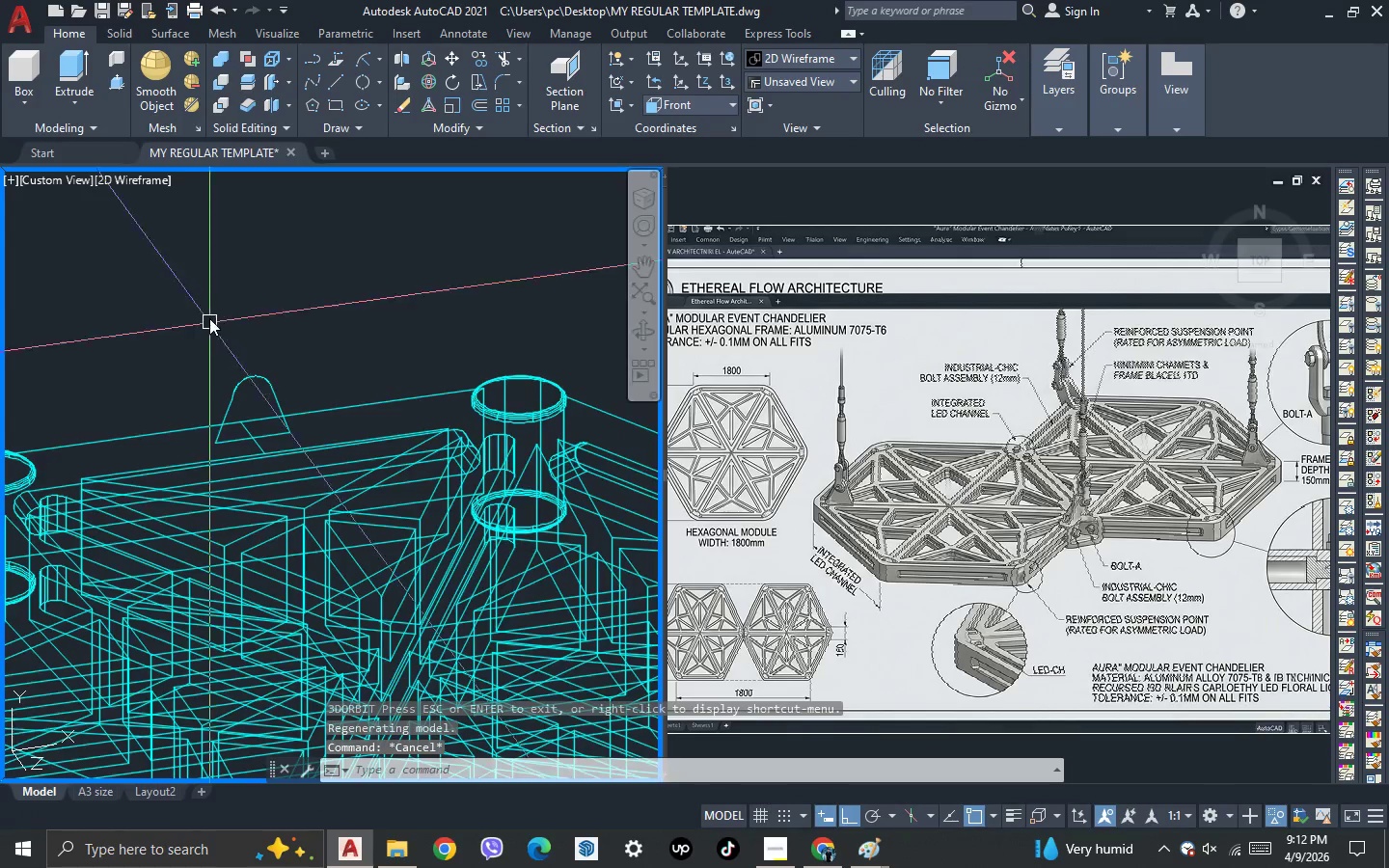 
scroll: coordinate [207, 313], scroll_direction: down, amount: 2.0
 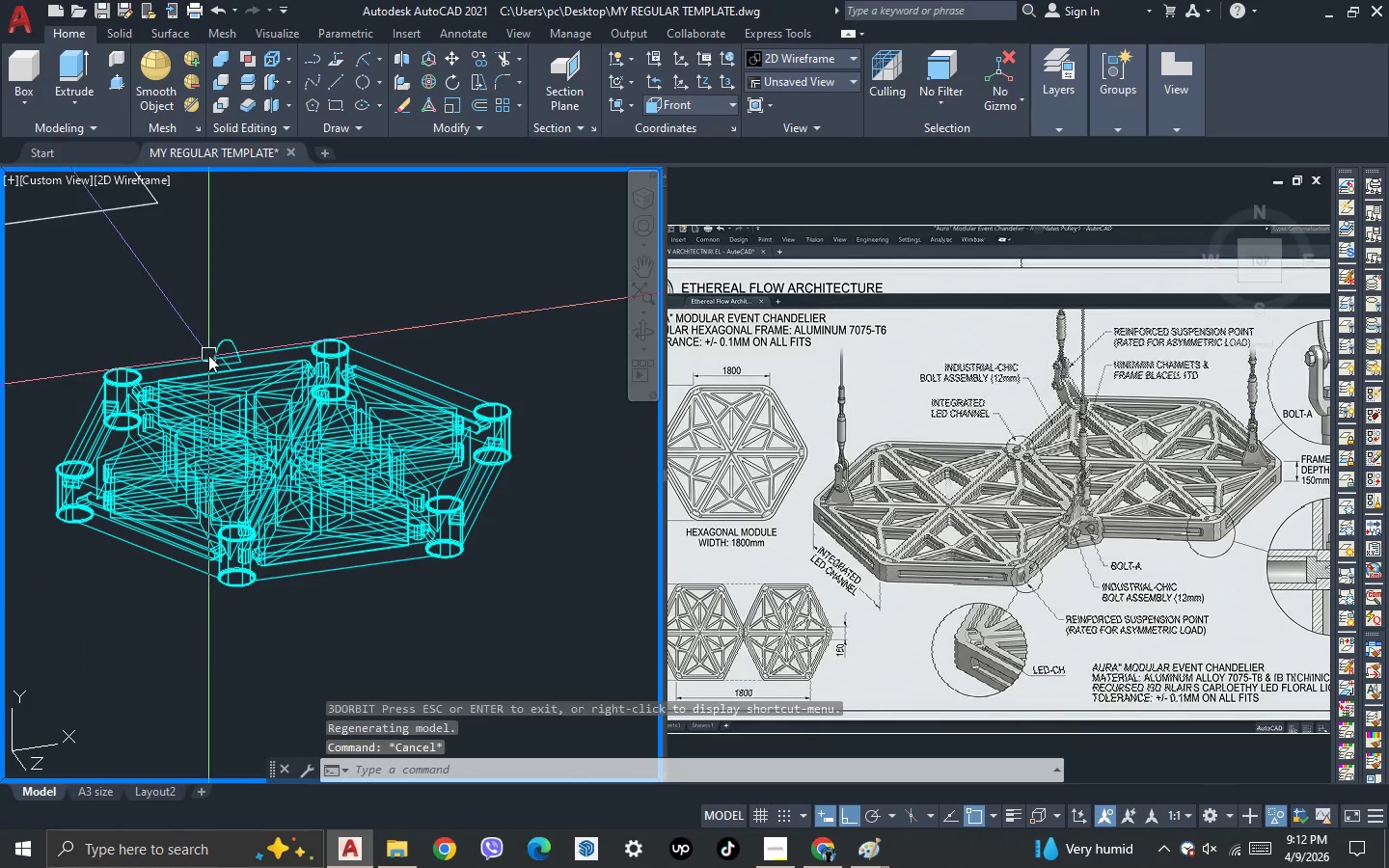 
left_click([231, 383])
 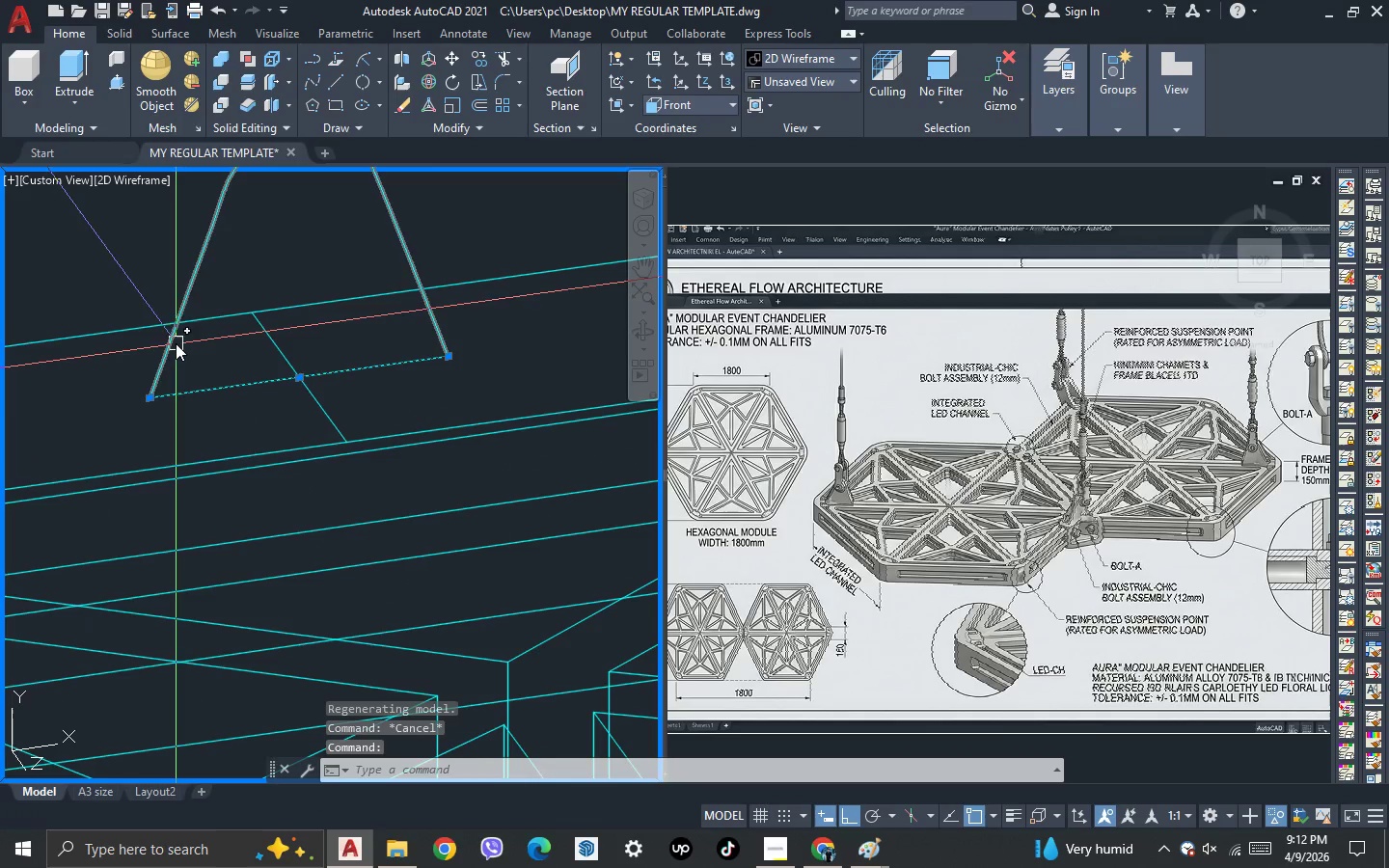 
scroll: coordinate [232, 382], scroll_direction: up, amount: 5.0
 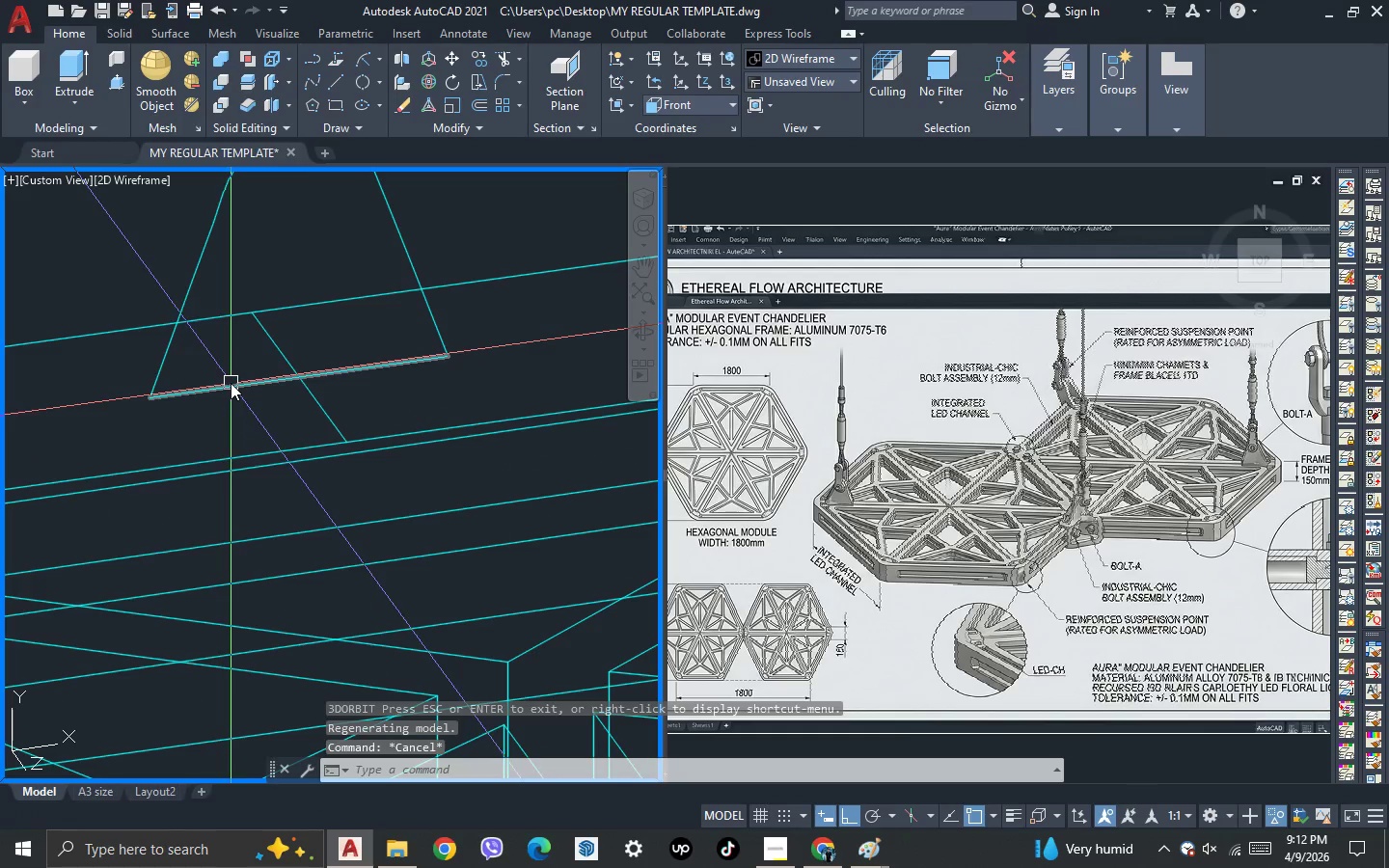 
left_click([173, 343])
 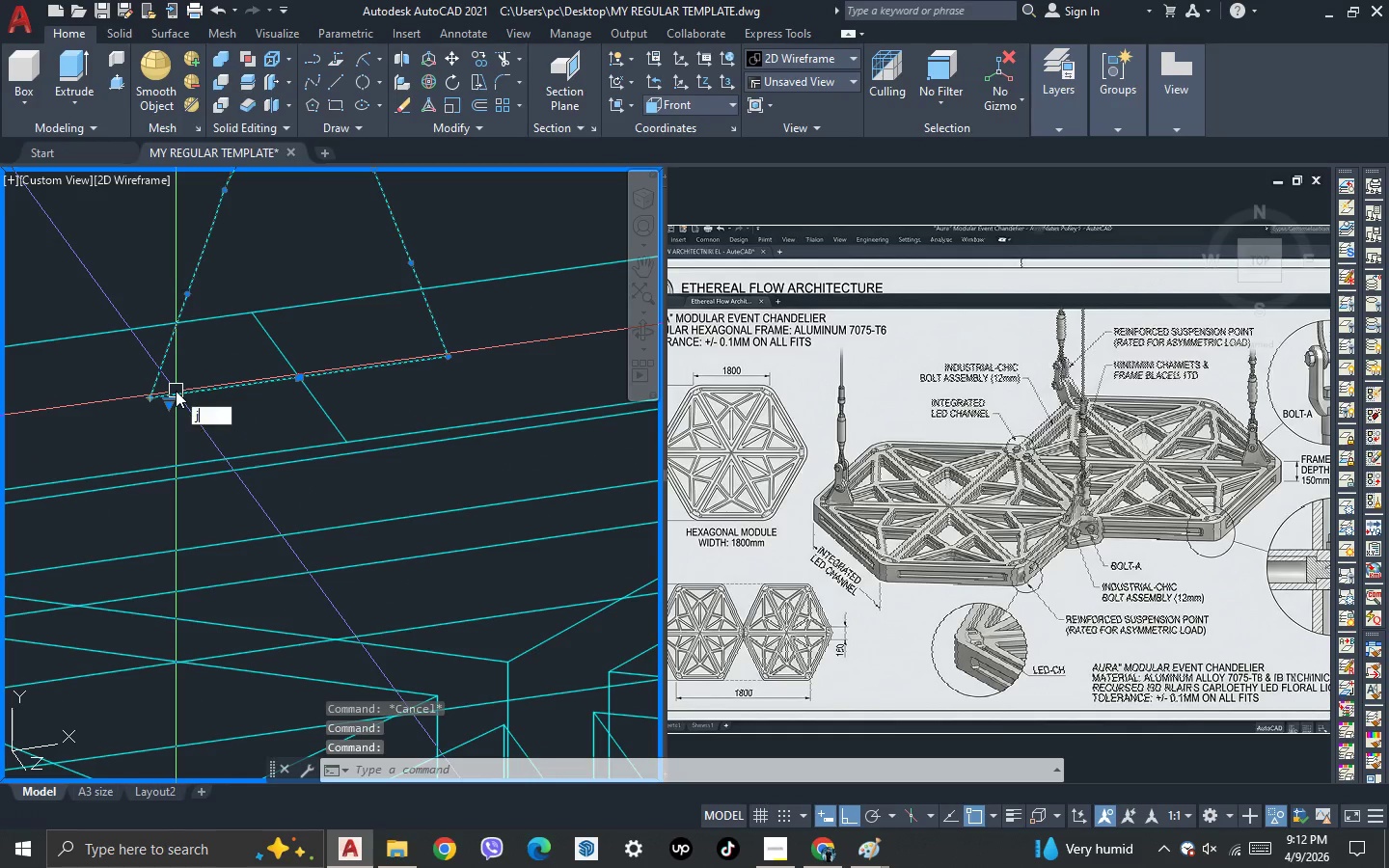 
key(J)
 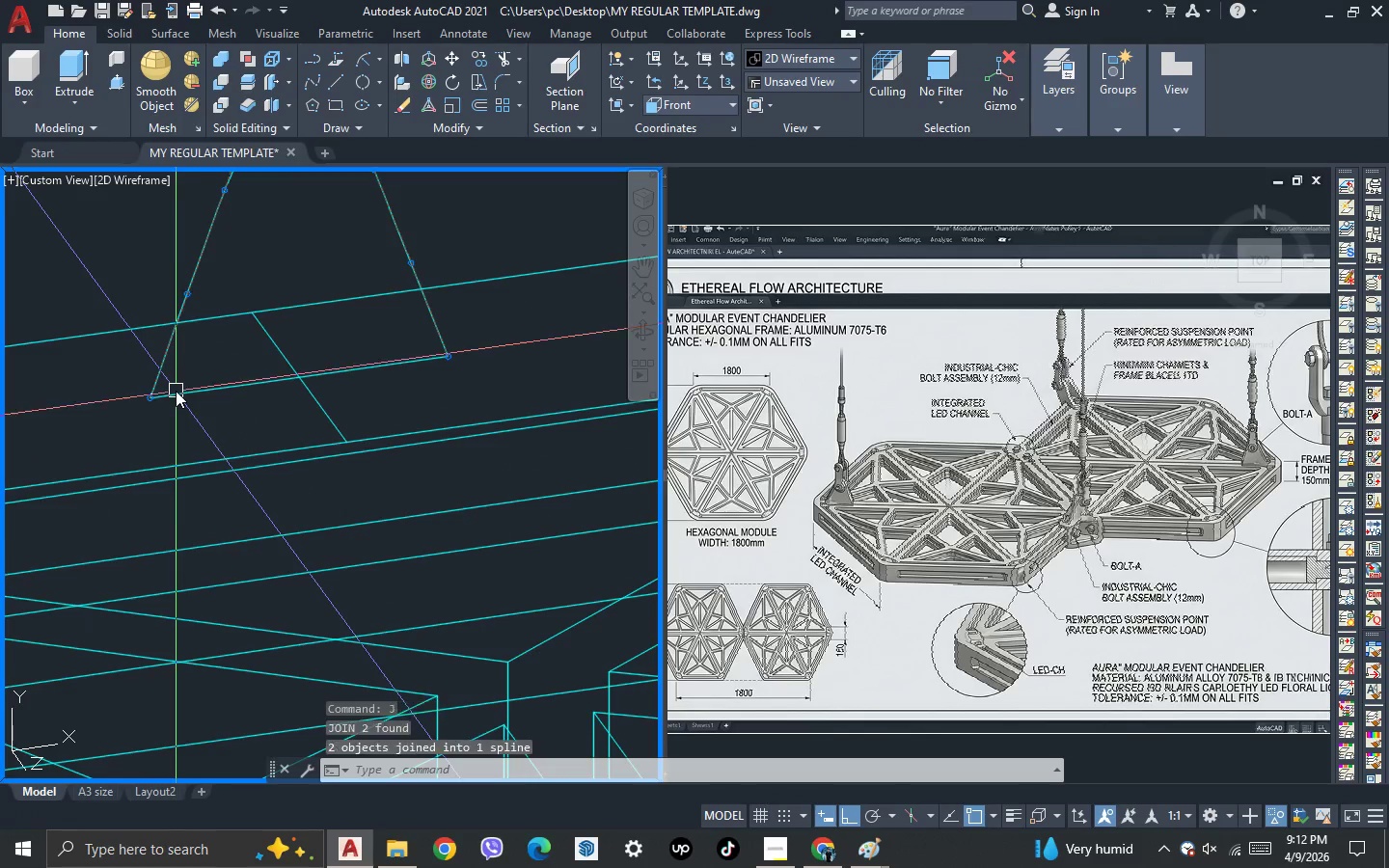 
key(Space)
 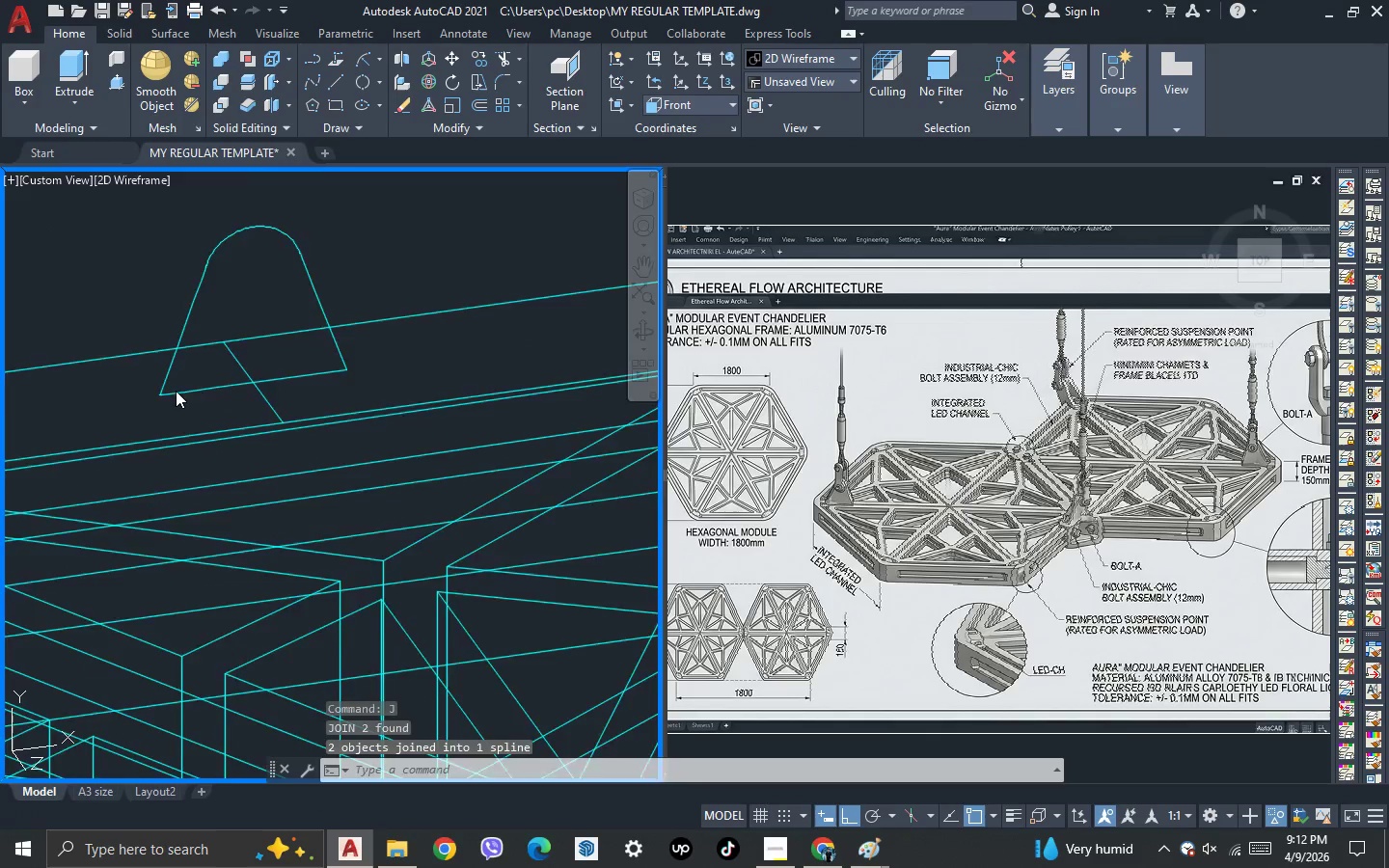 
scroll: coordinate [176, 391], scroll_direction: down, amount: 2.0
 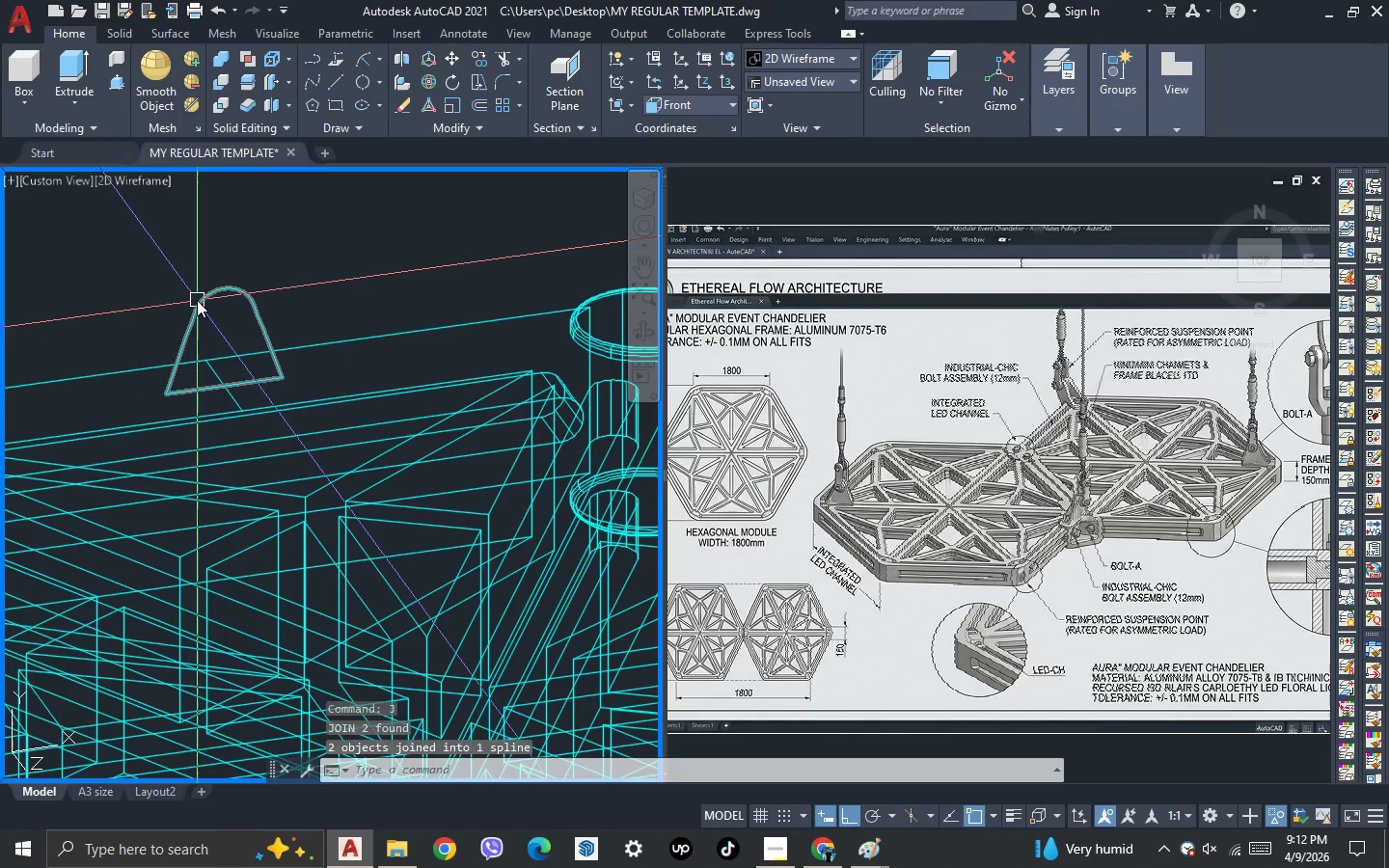 
left_click([197, 300])
 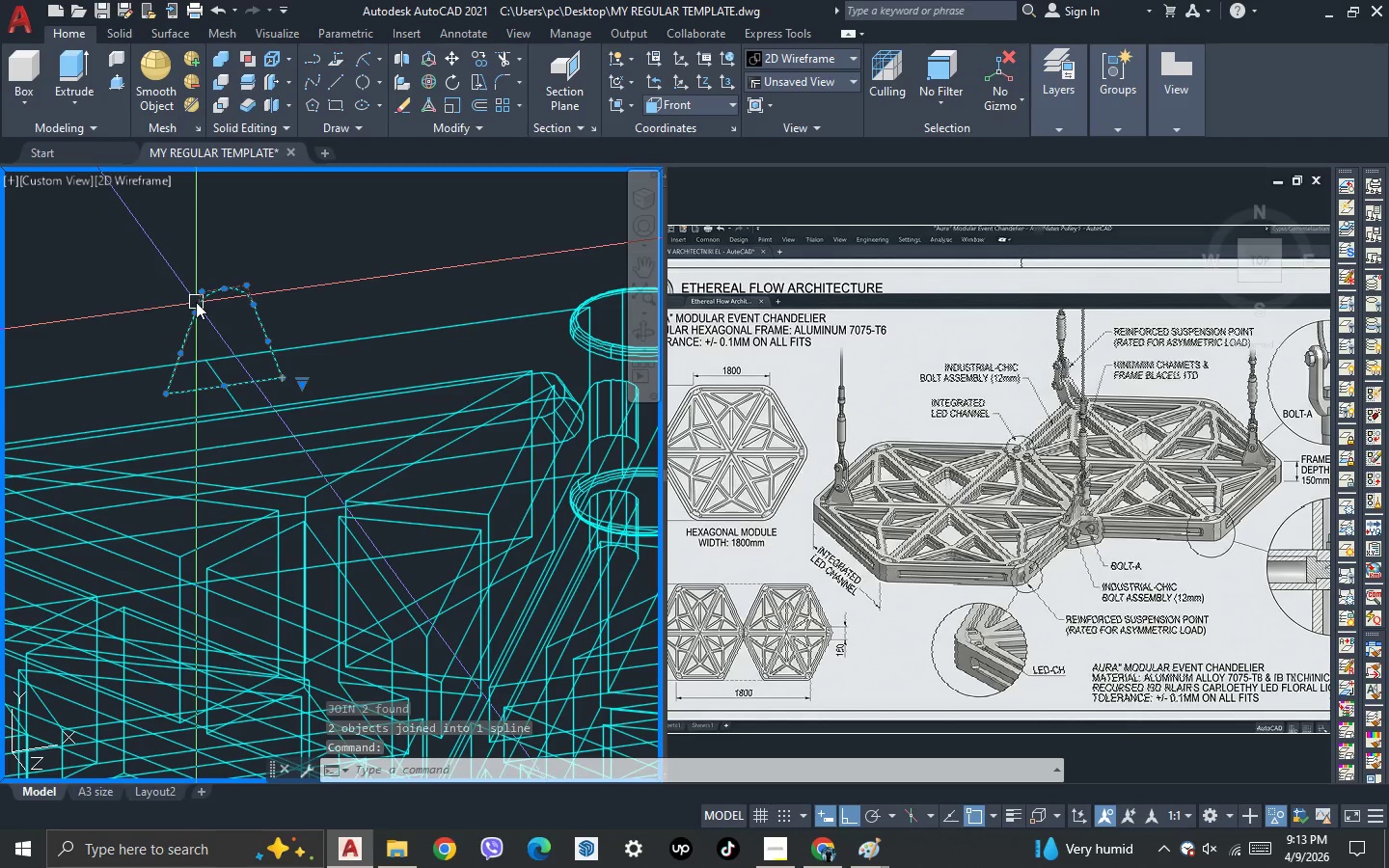 
key(Escape)
 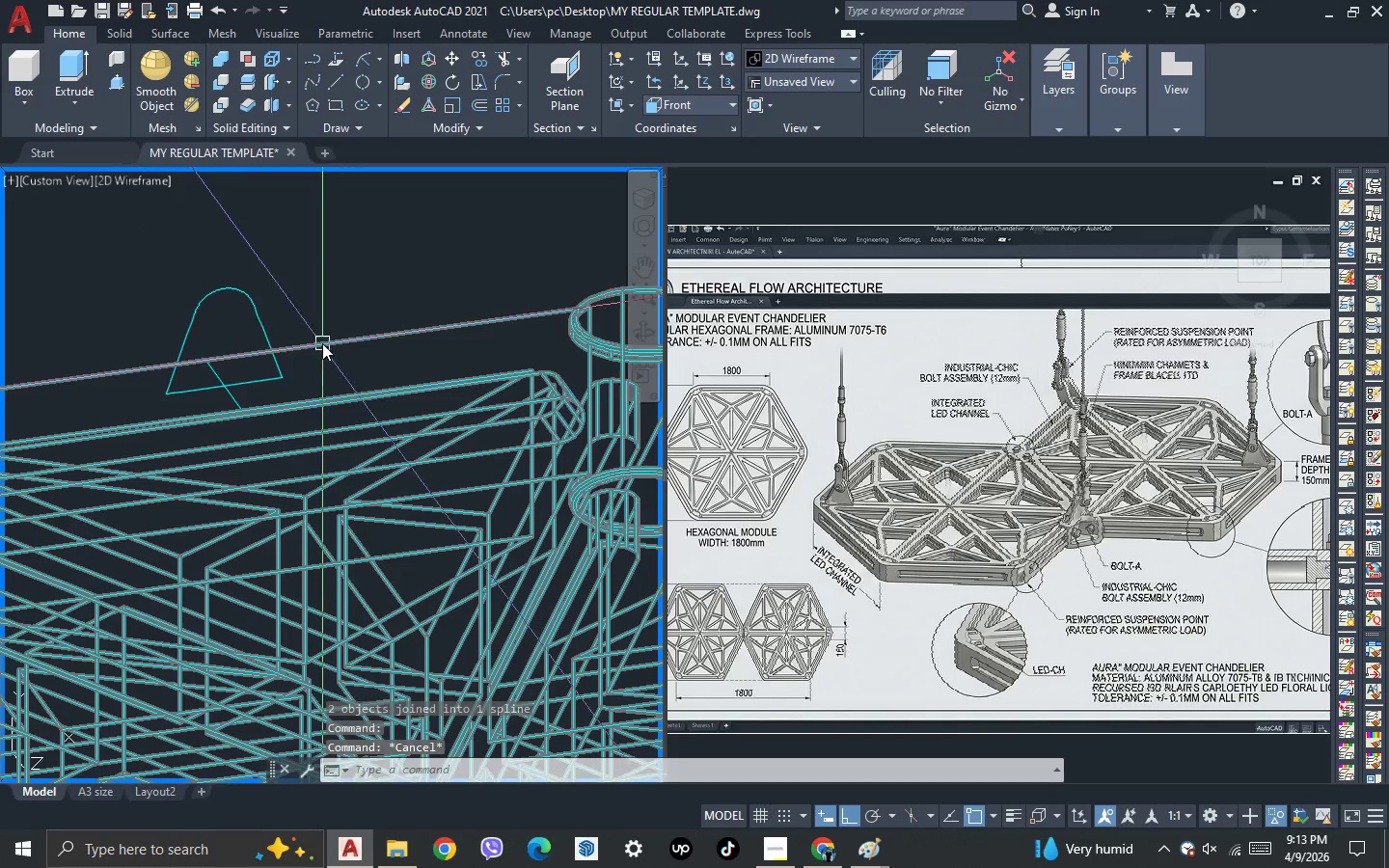 
scroll: coordinate [322, 344], scroll_direction: up, amount: 1.0
 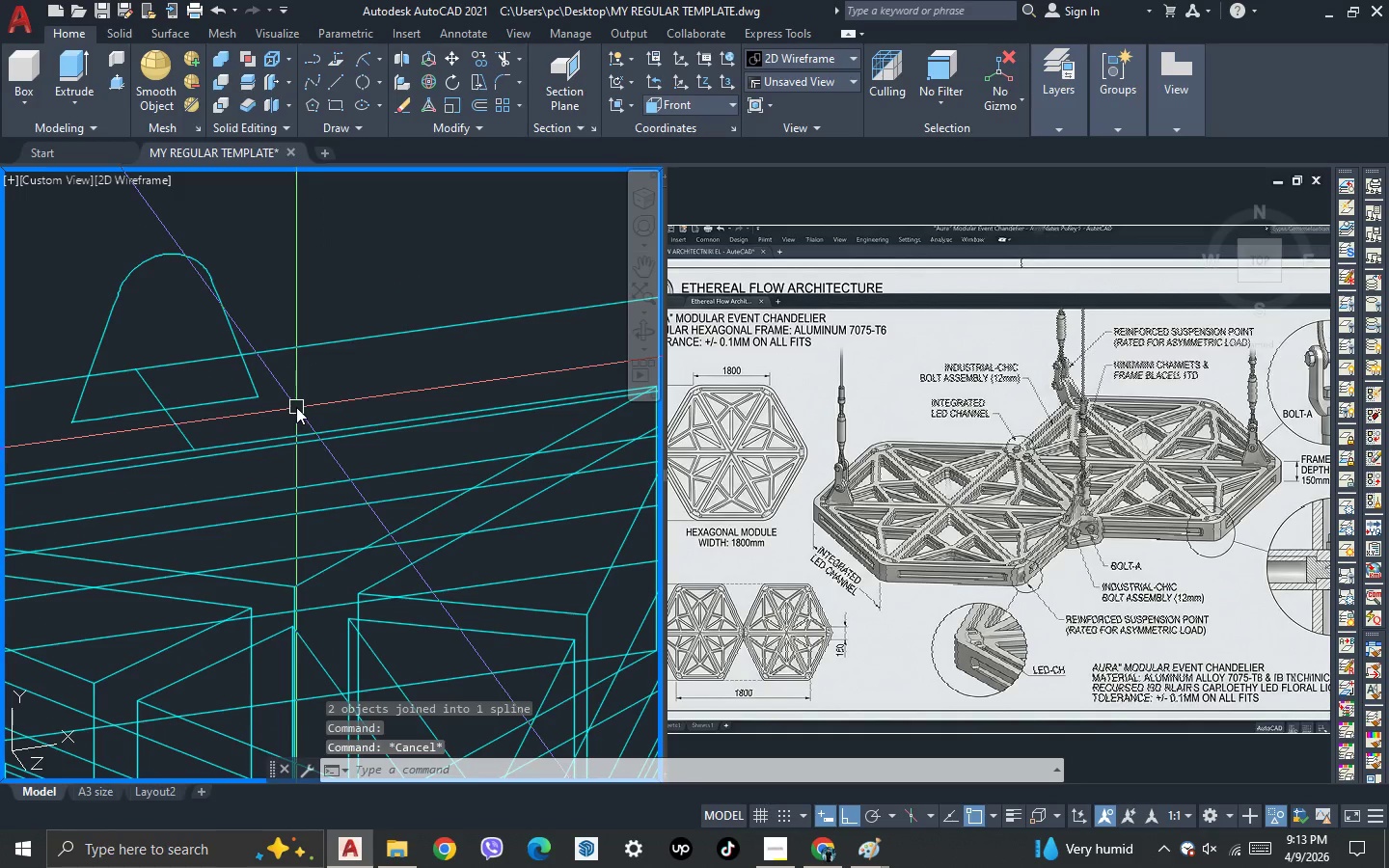 
key(L)
 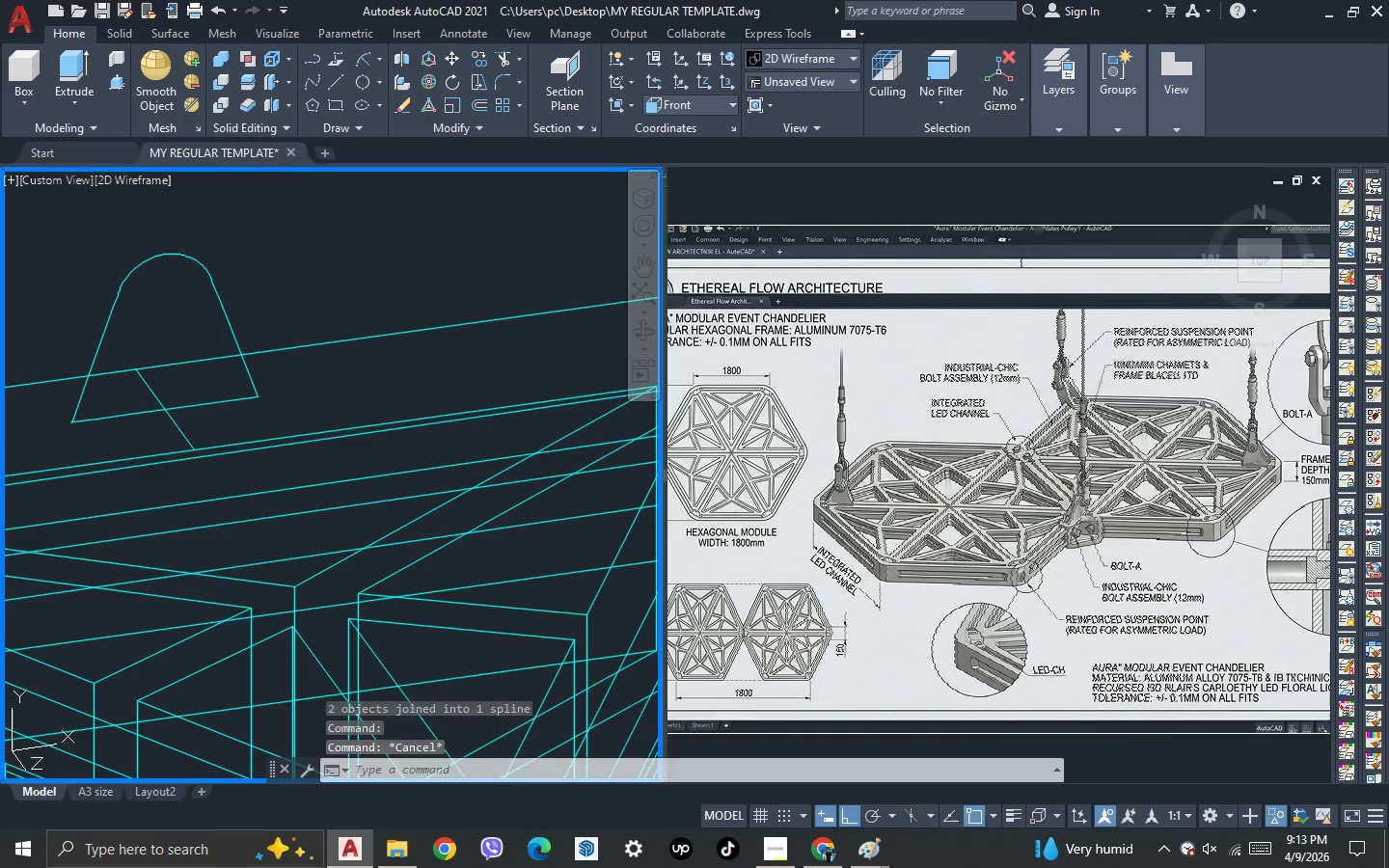 
key(Space)
 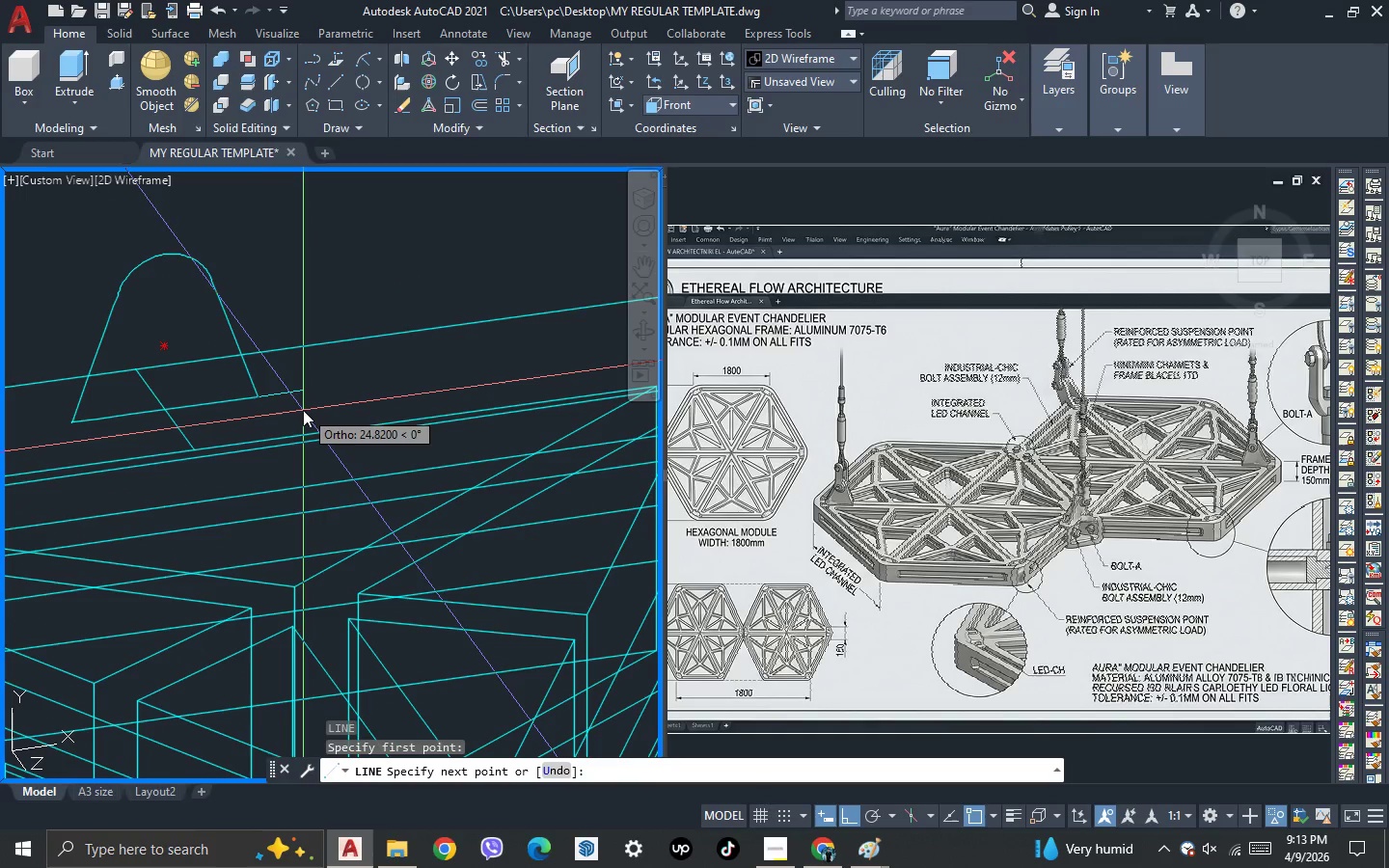 
left_click([302, 410])
 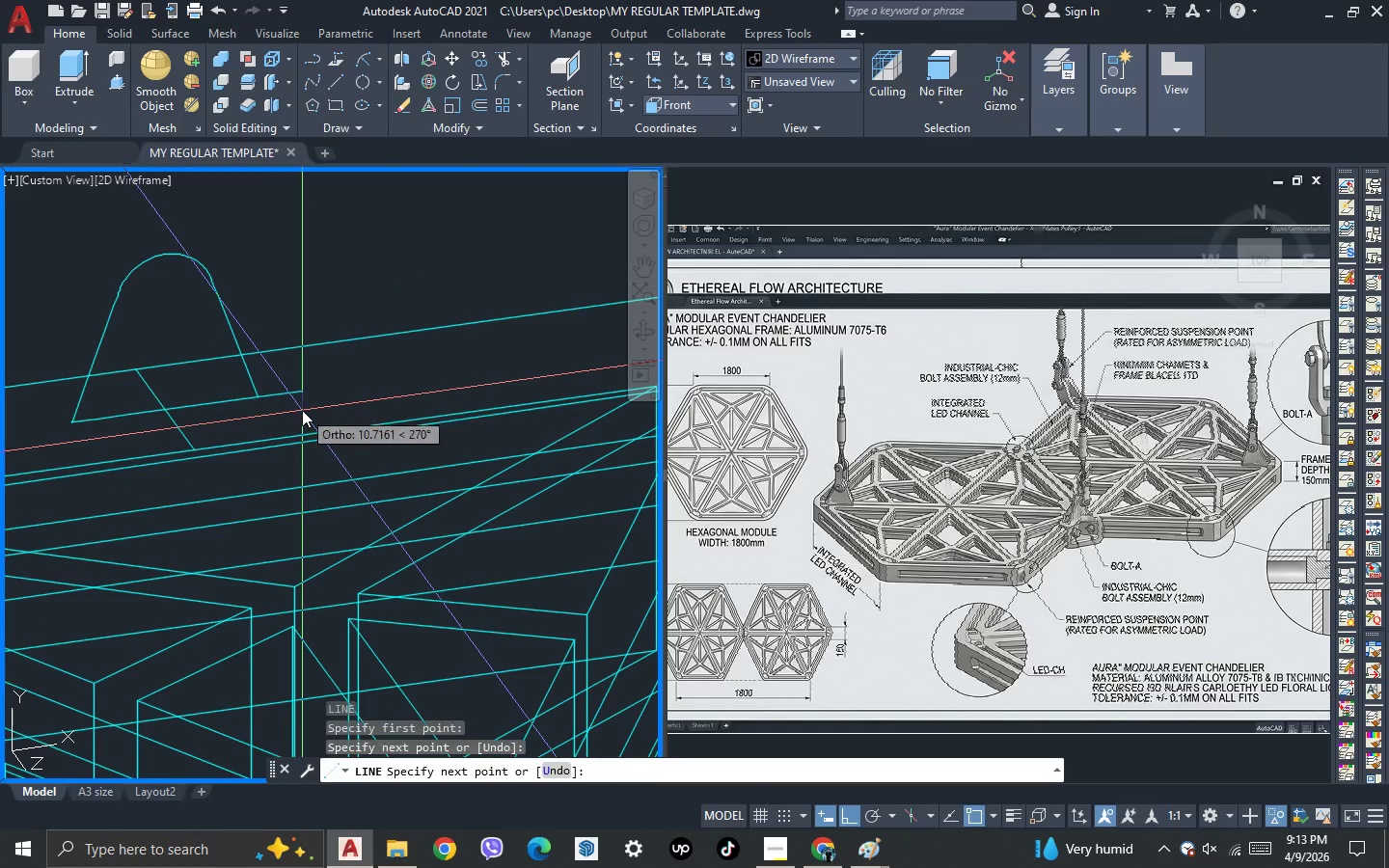 
key(Space)
 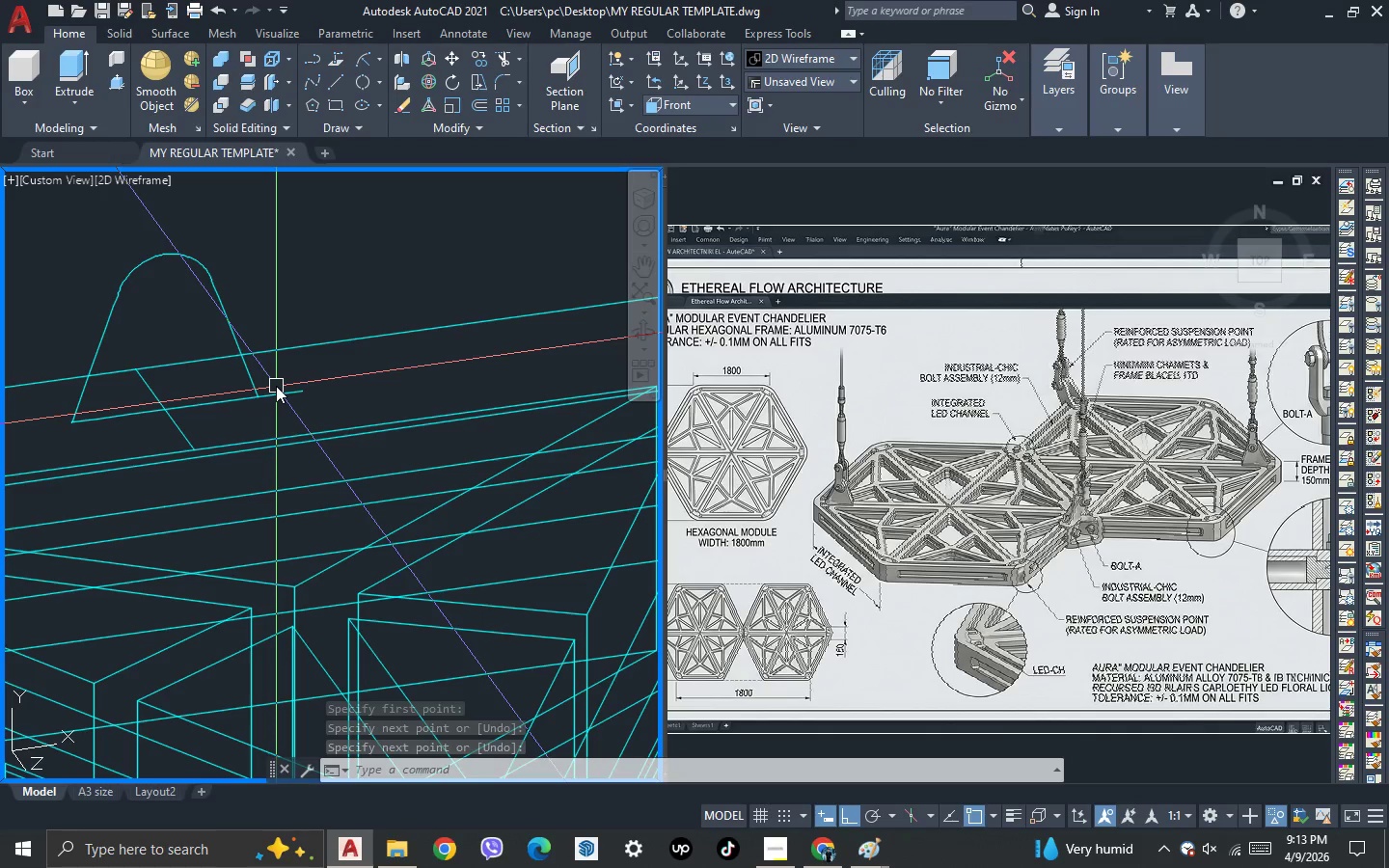 
wait(5.62)
 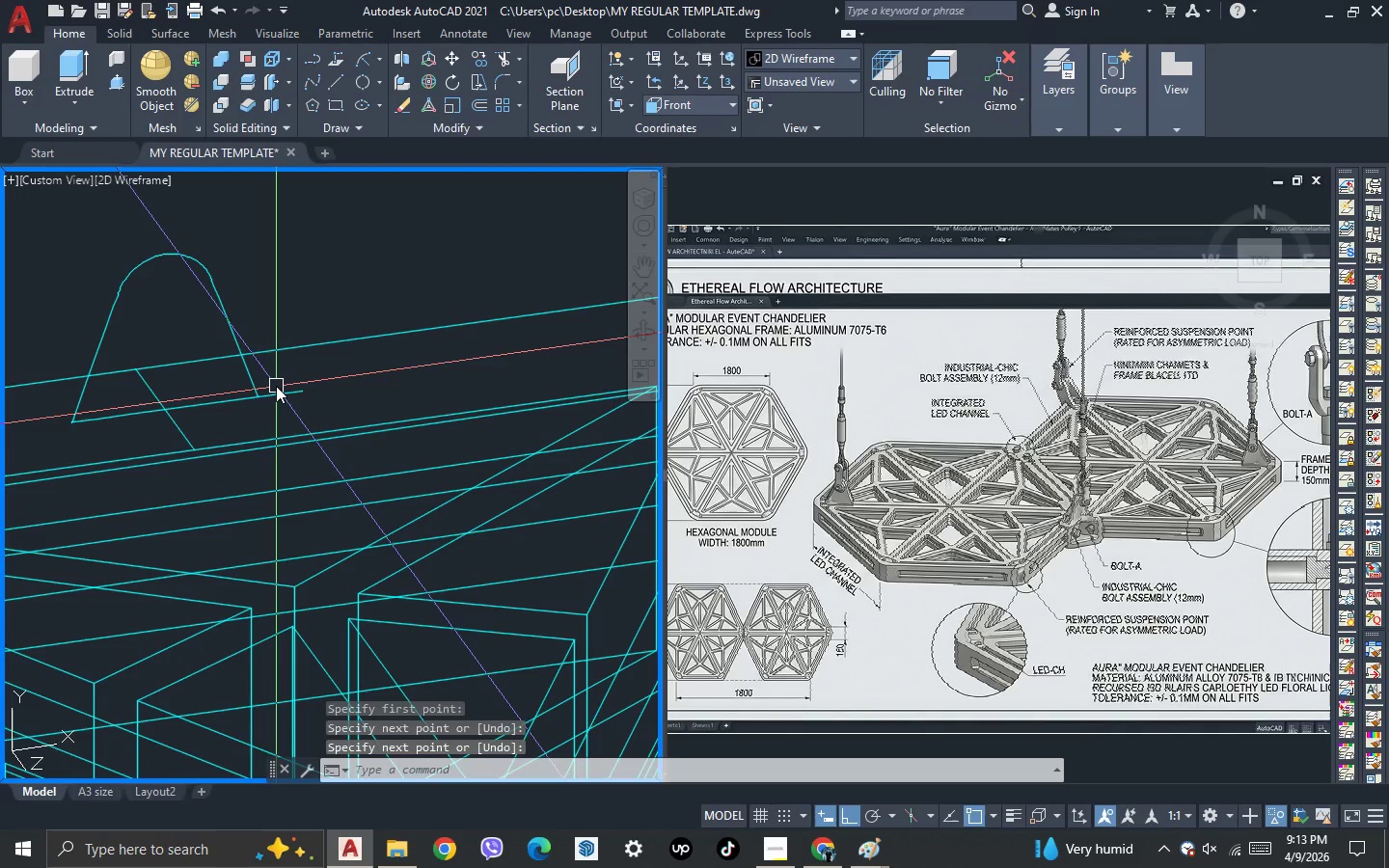 
scroll: coordinate [251, 319], scroll_direction: down, amount: 1.0
 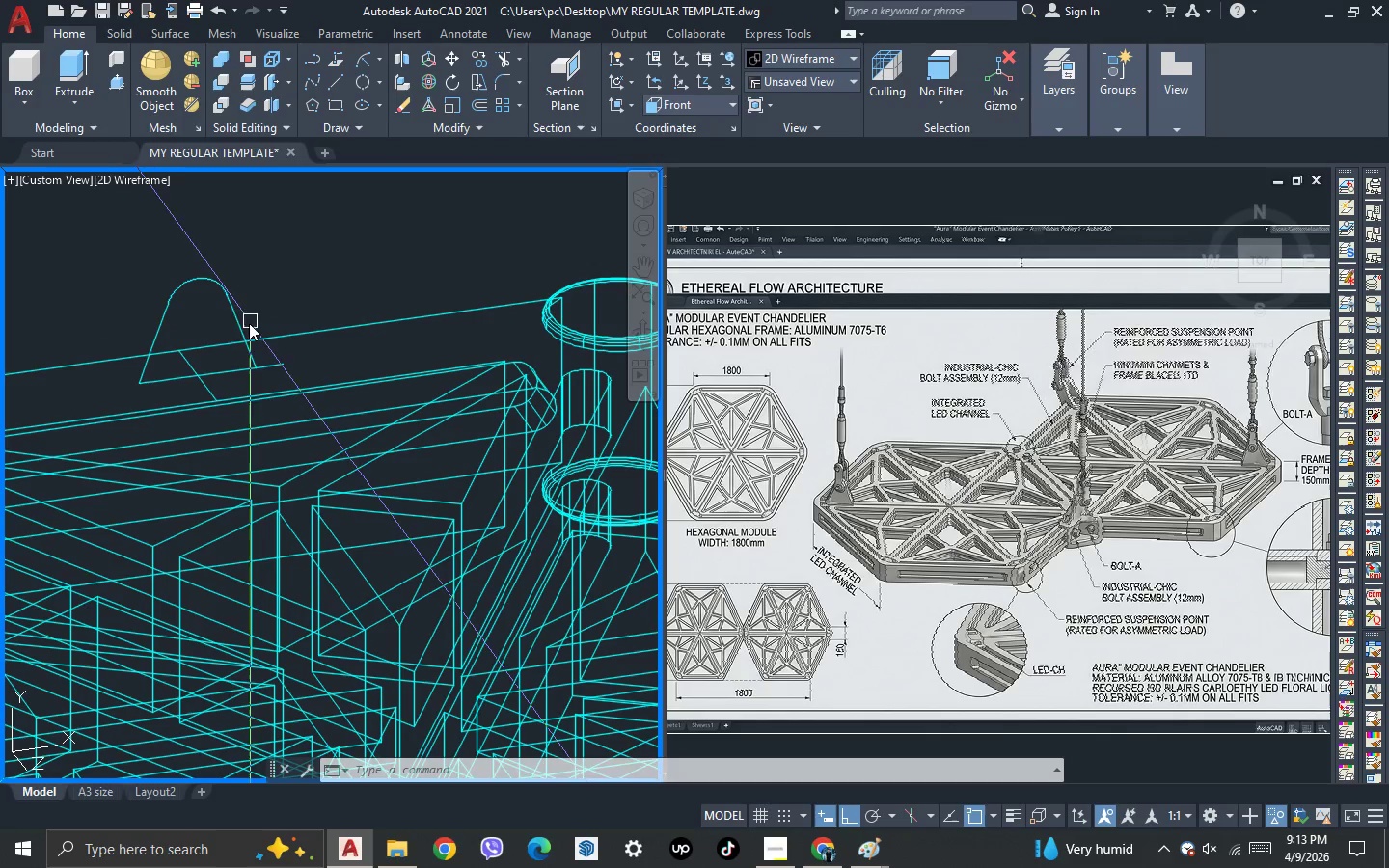 
key(3)
 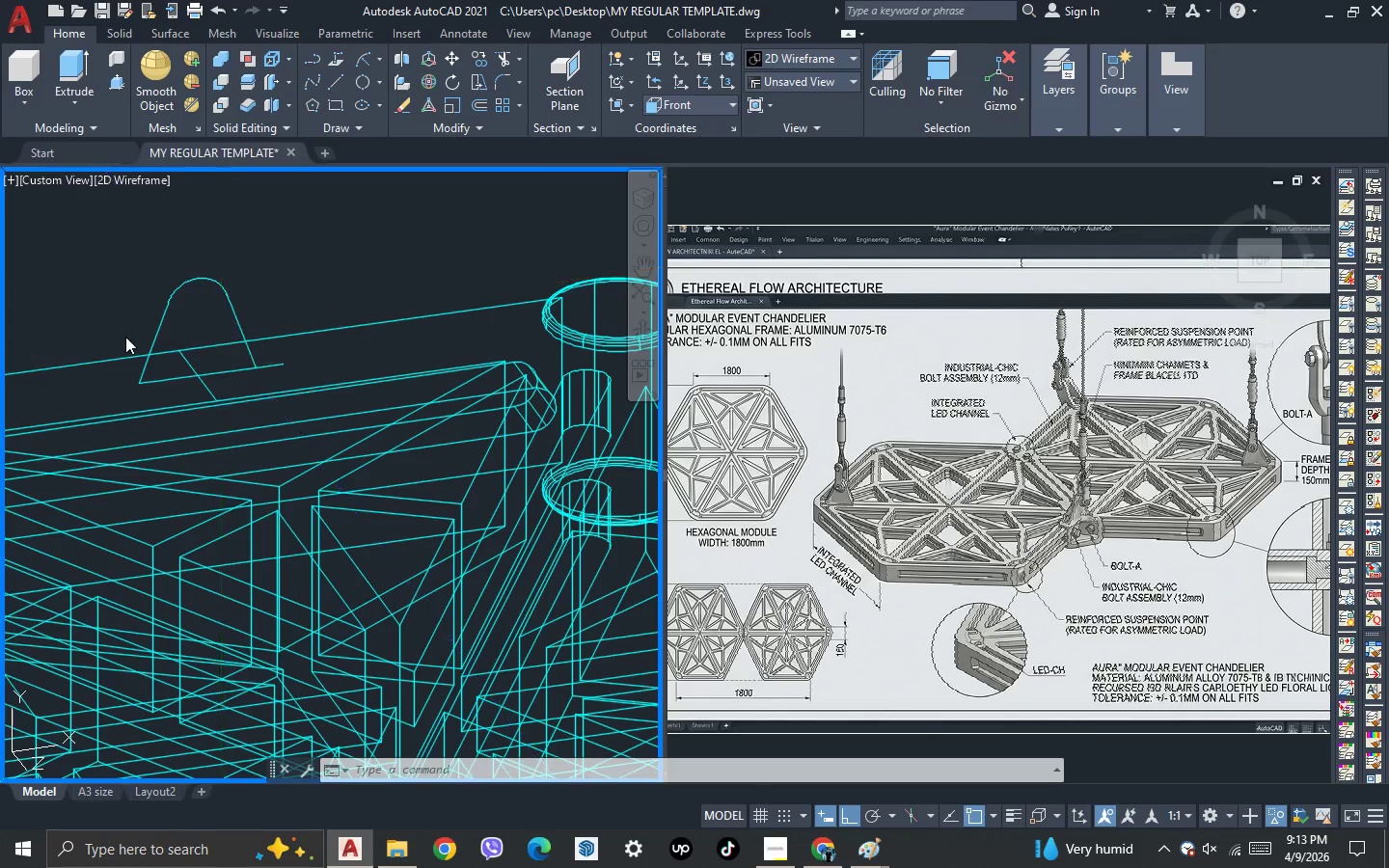 
key(Space)
 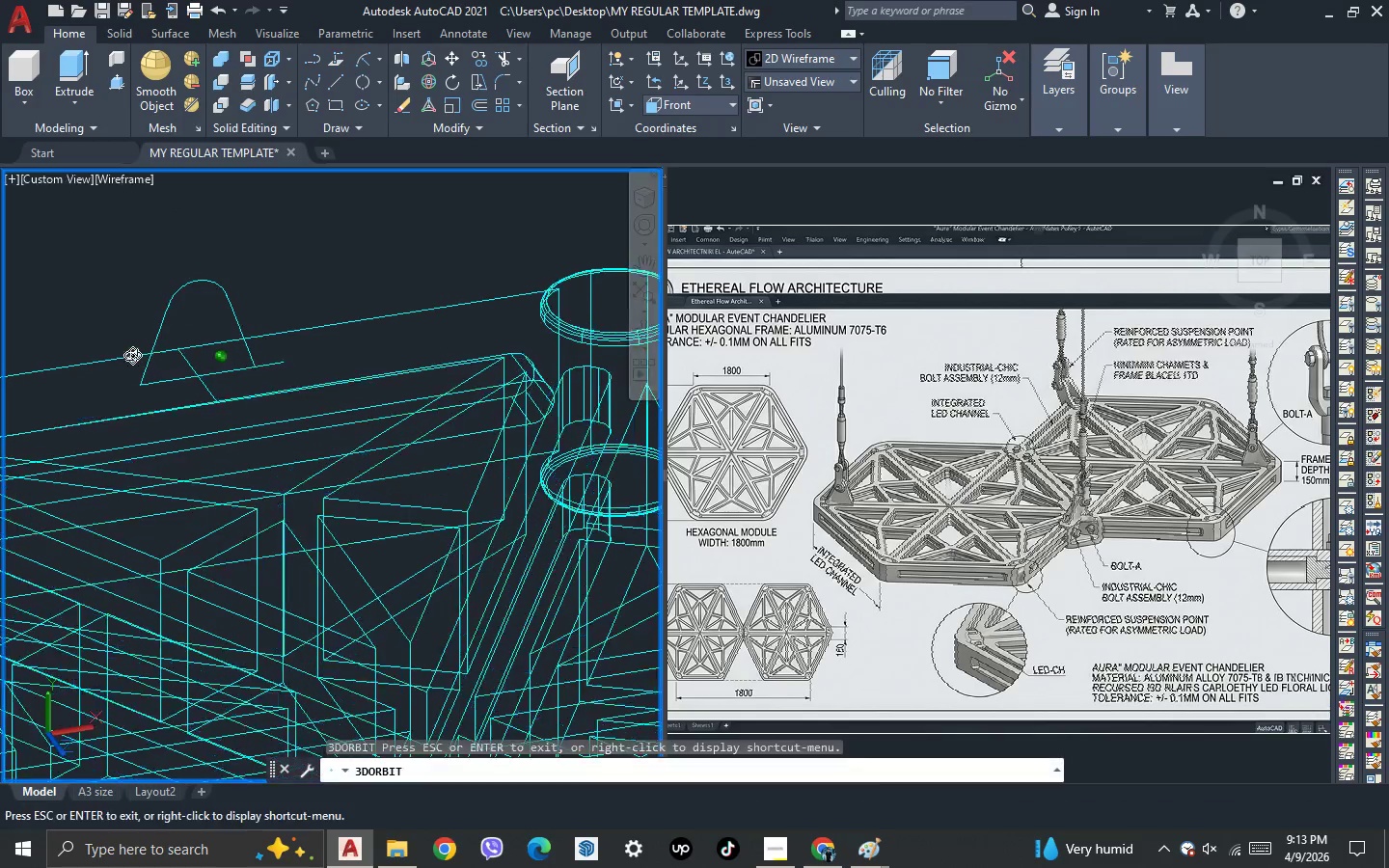 
left_click_drag(start_coordinate=[127, 345], to_coordinate=[179, 421])
 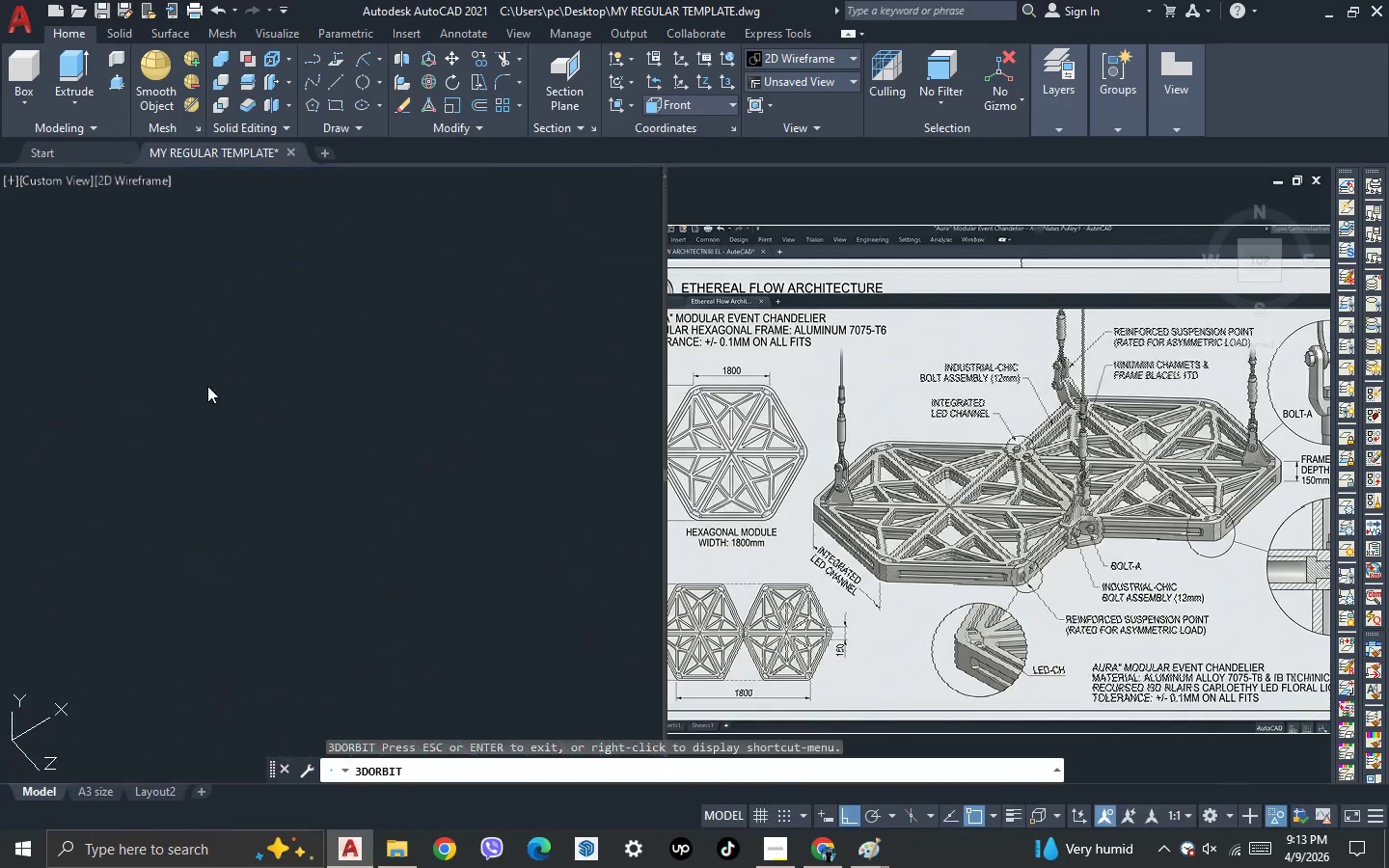 
key(Escape)
 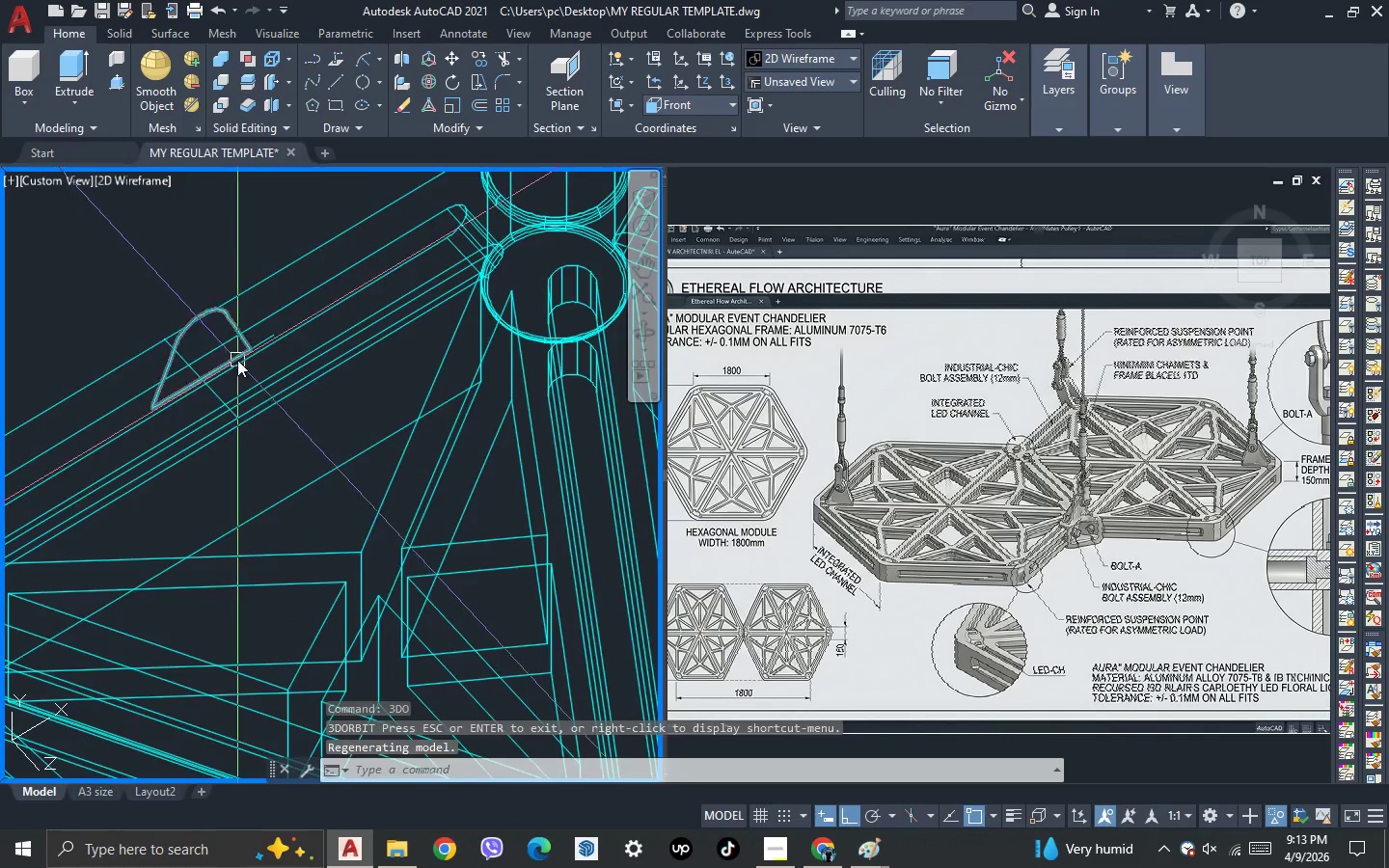 
scroll: coordinate [237, 360], scroll_direction: up, amount: 1.0
 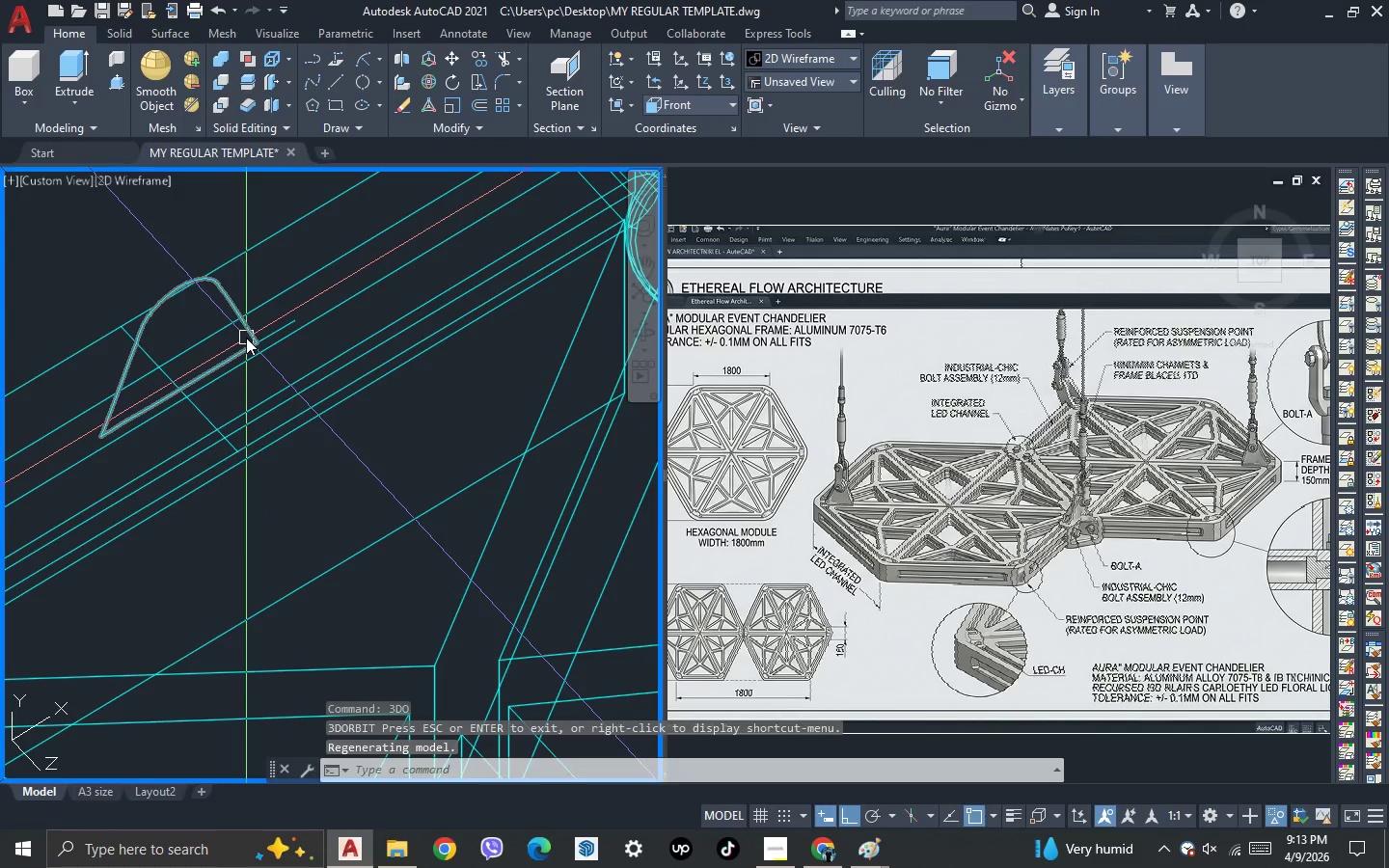 
left_click([246, 337])
 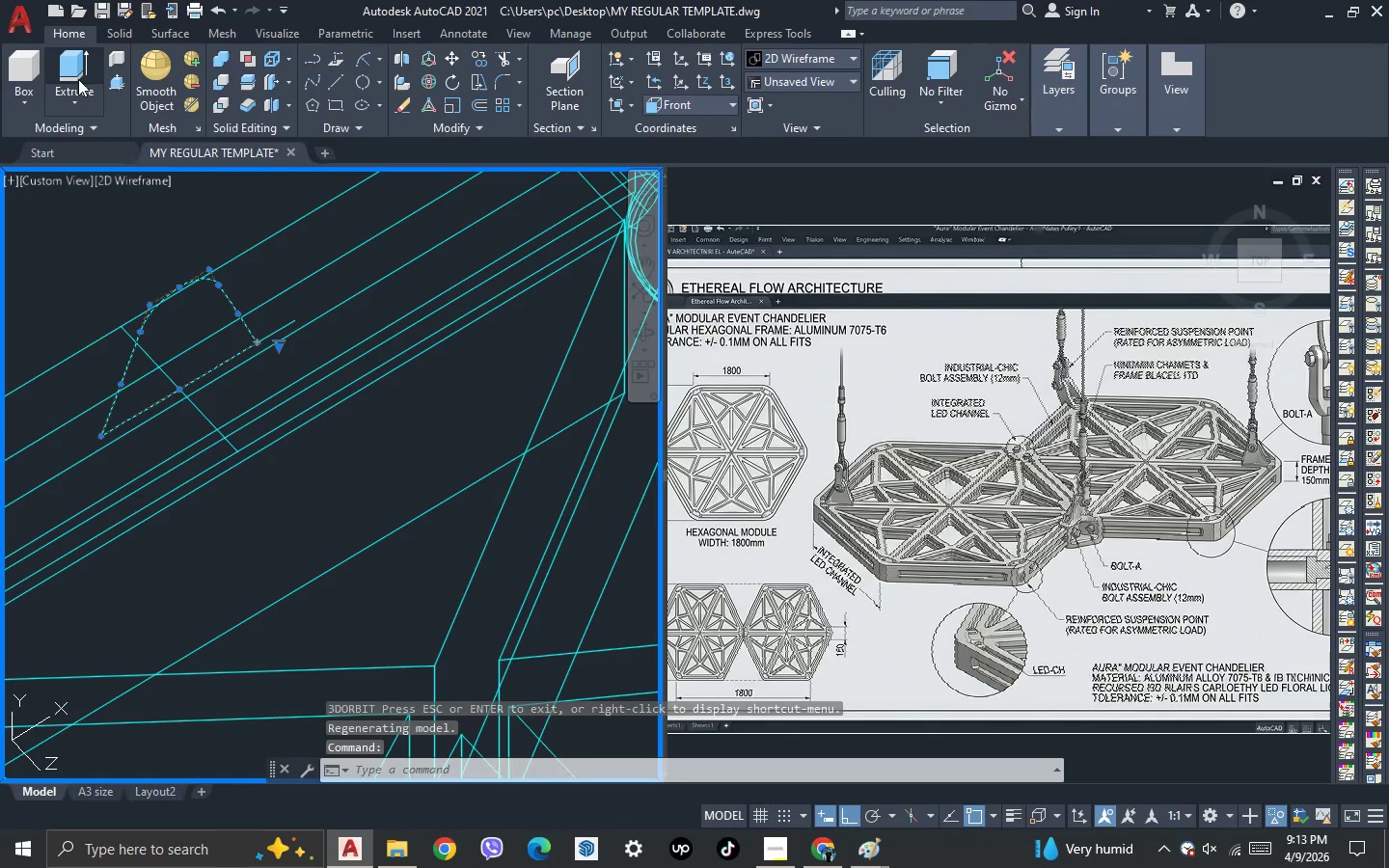 
left_click([76, 70])
 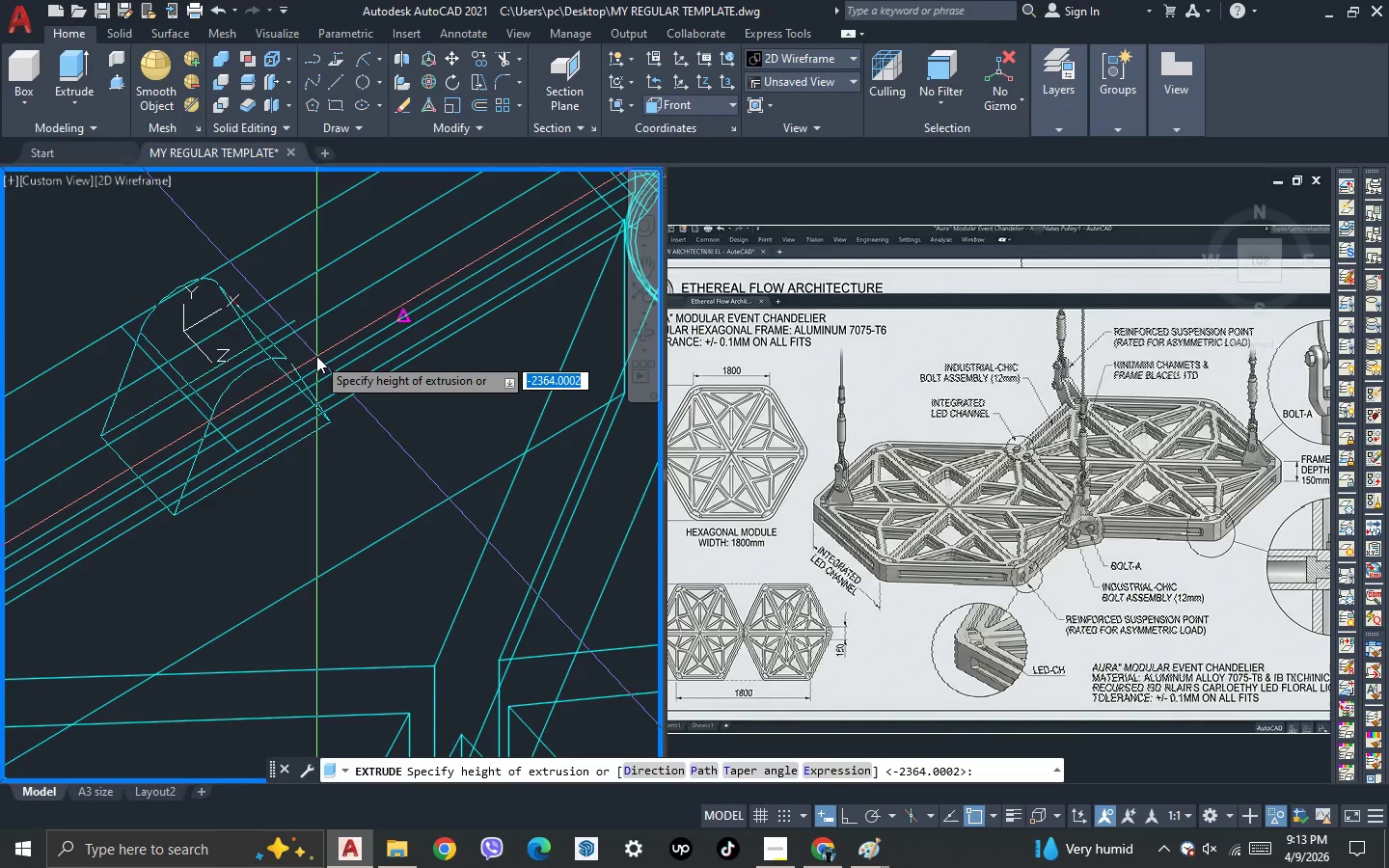 
scroll: coordinate [316, 355], scroll_direction: up, amount: 1.0
 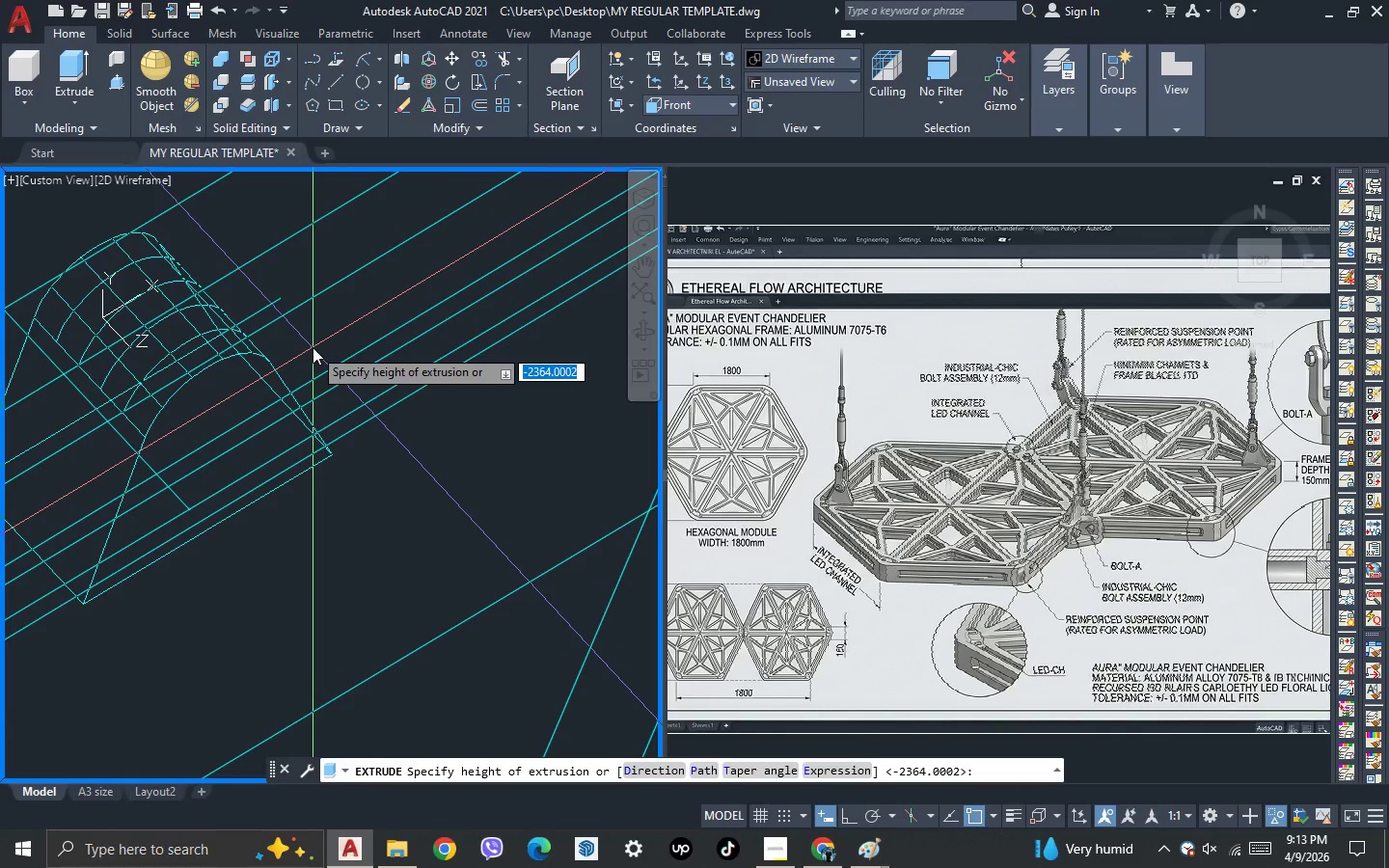 
key(8)
 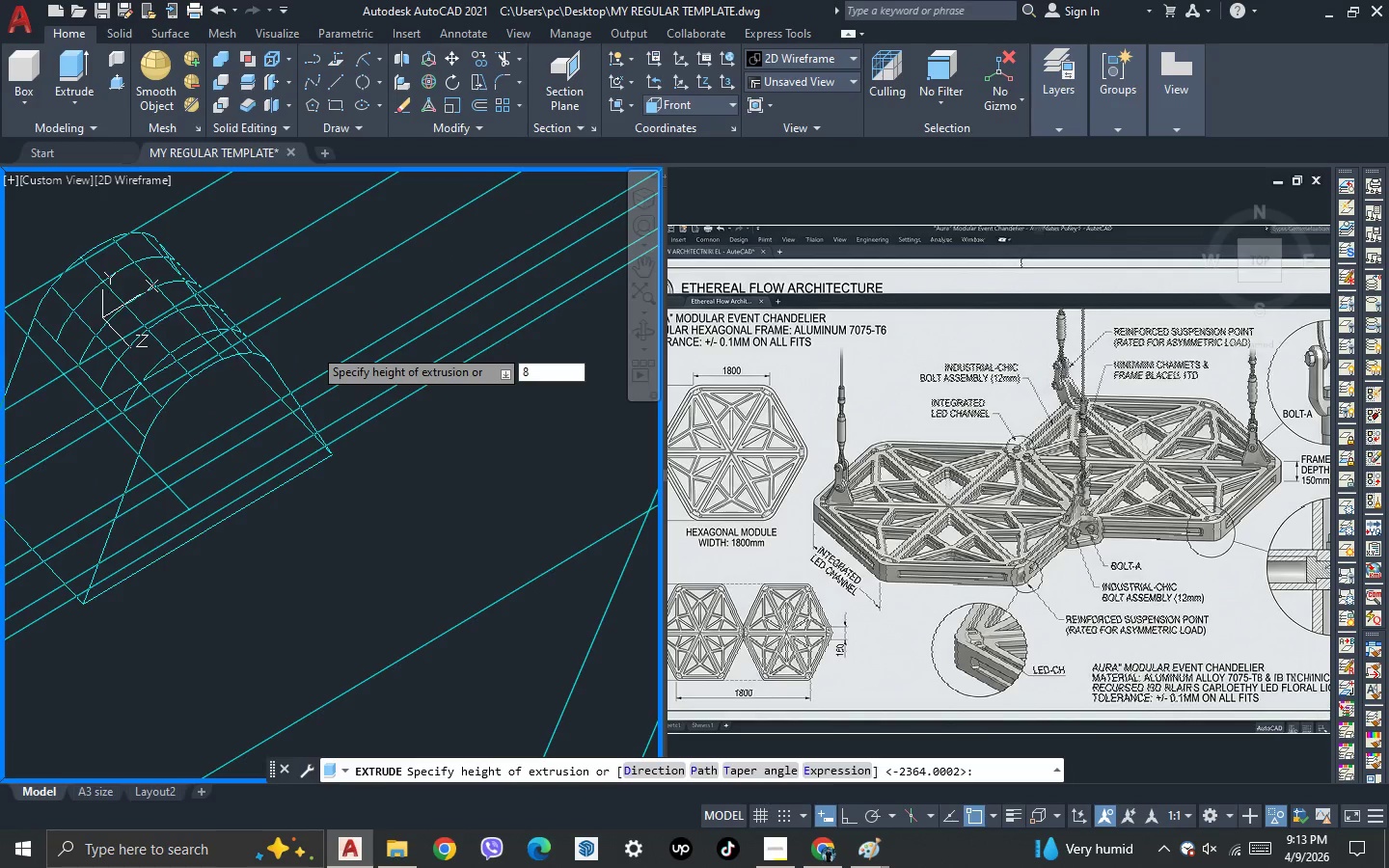 
key(NumpadEnter)
 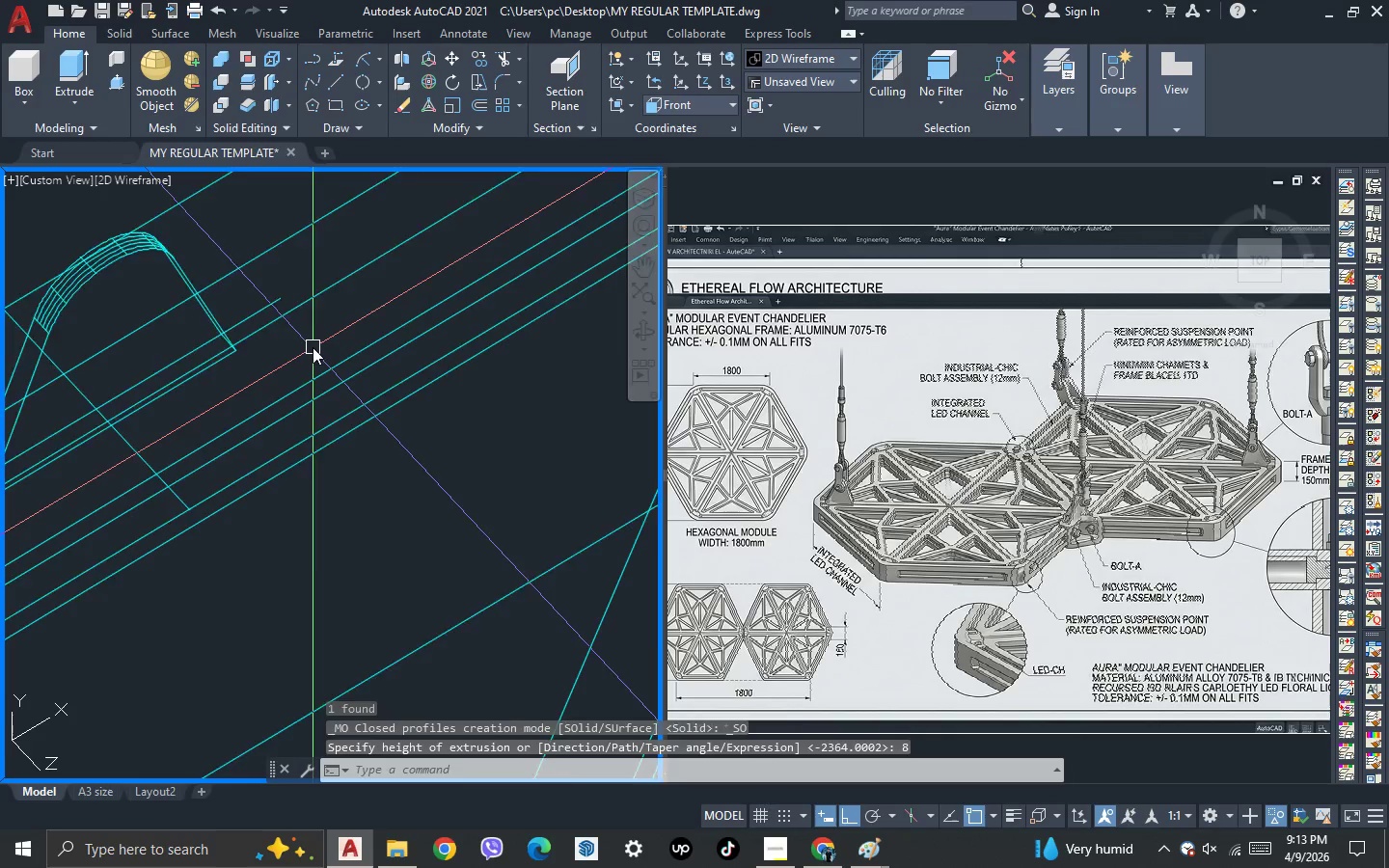 
scroll: coordinate [313, 347], scroll_direction: down, amount: 1.0
 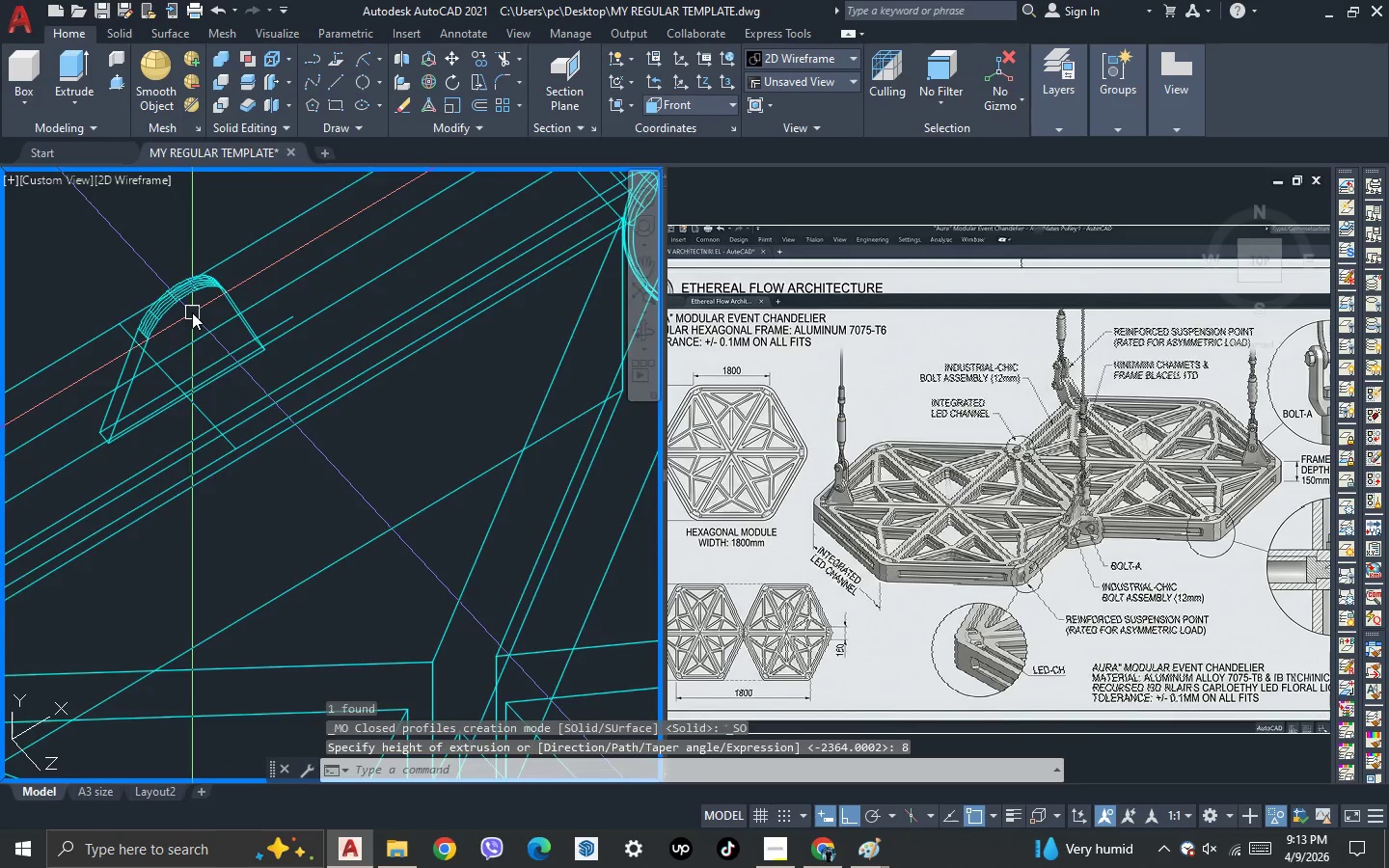 
scroll: coordinate [273, 356], scroll_direction: up, amount: 2.0
 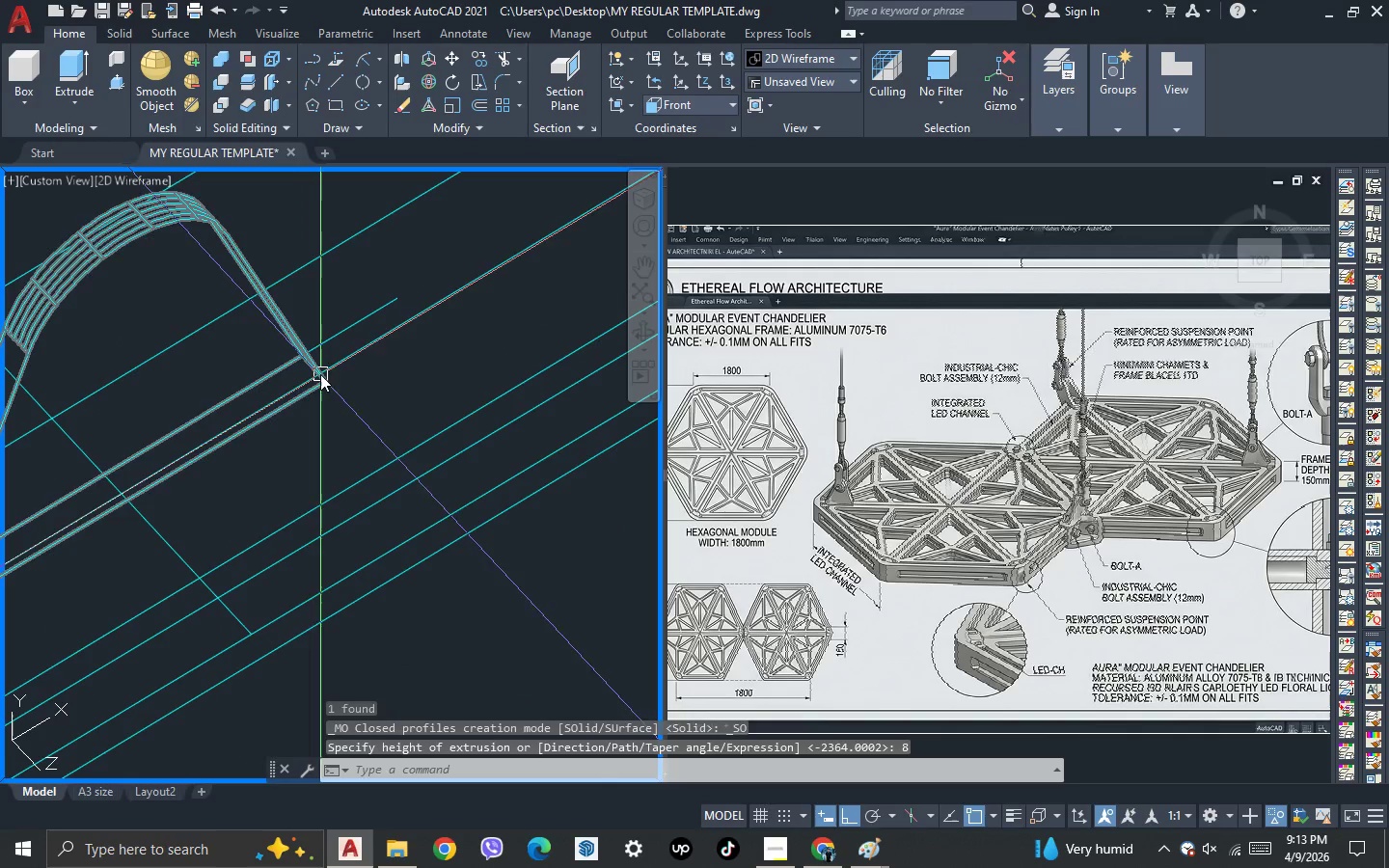 
left_click([320, 374])
 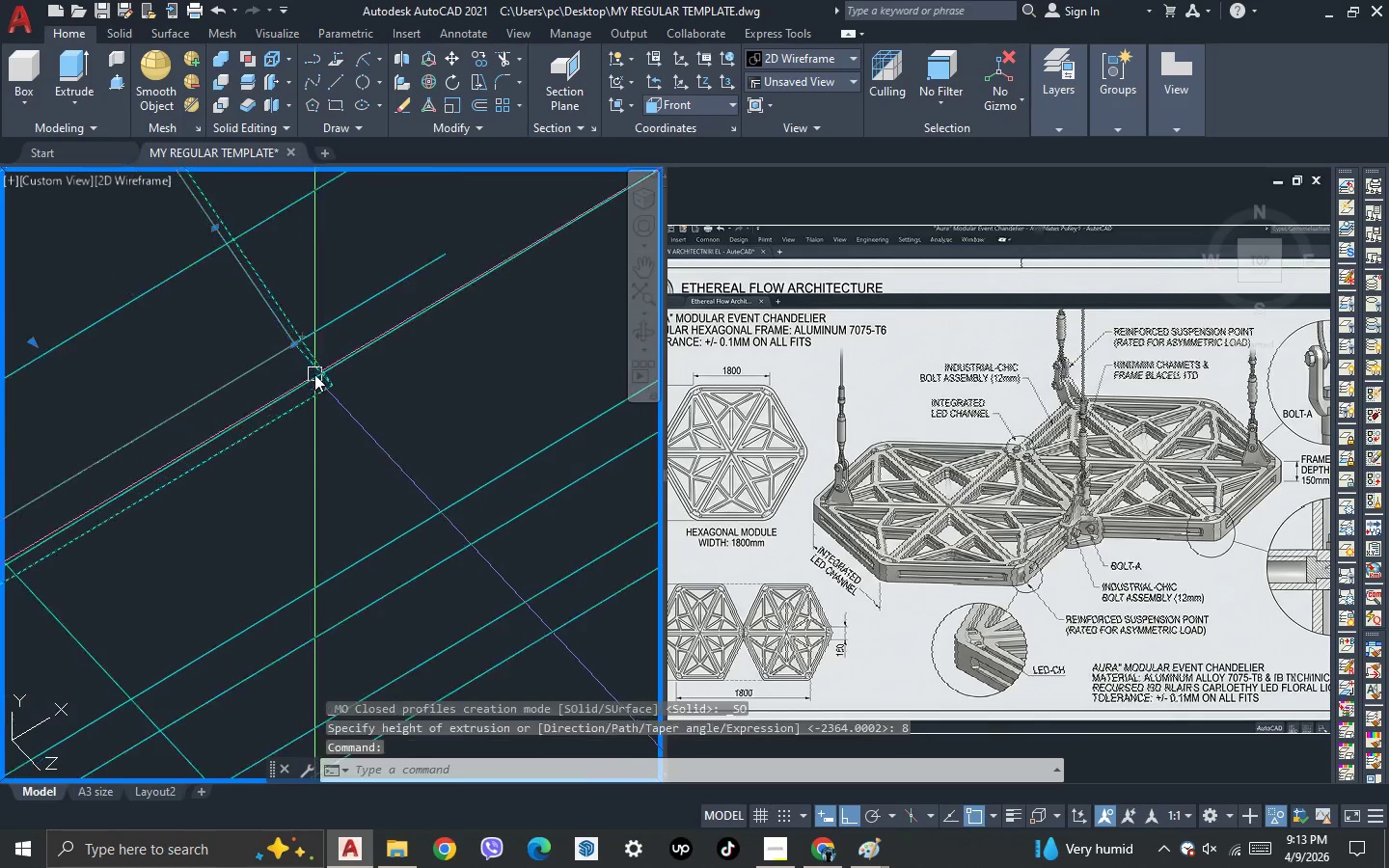 
scroll: coordinate [314, 374], scroll_direction: up, amount: 3.0
 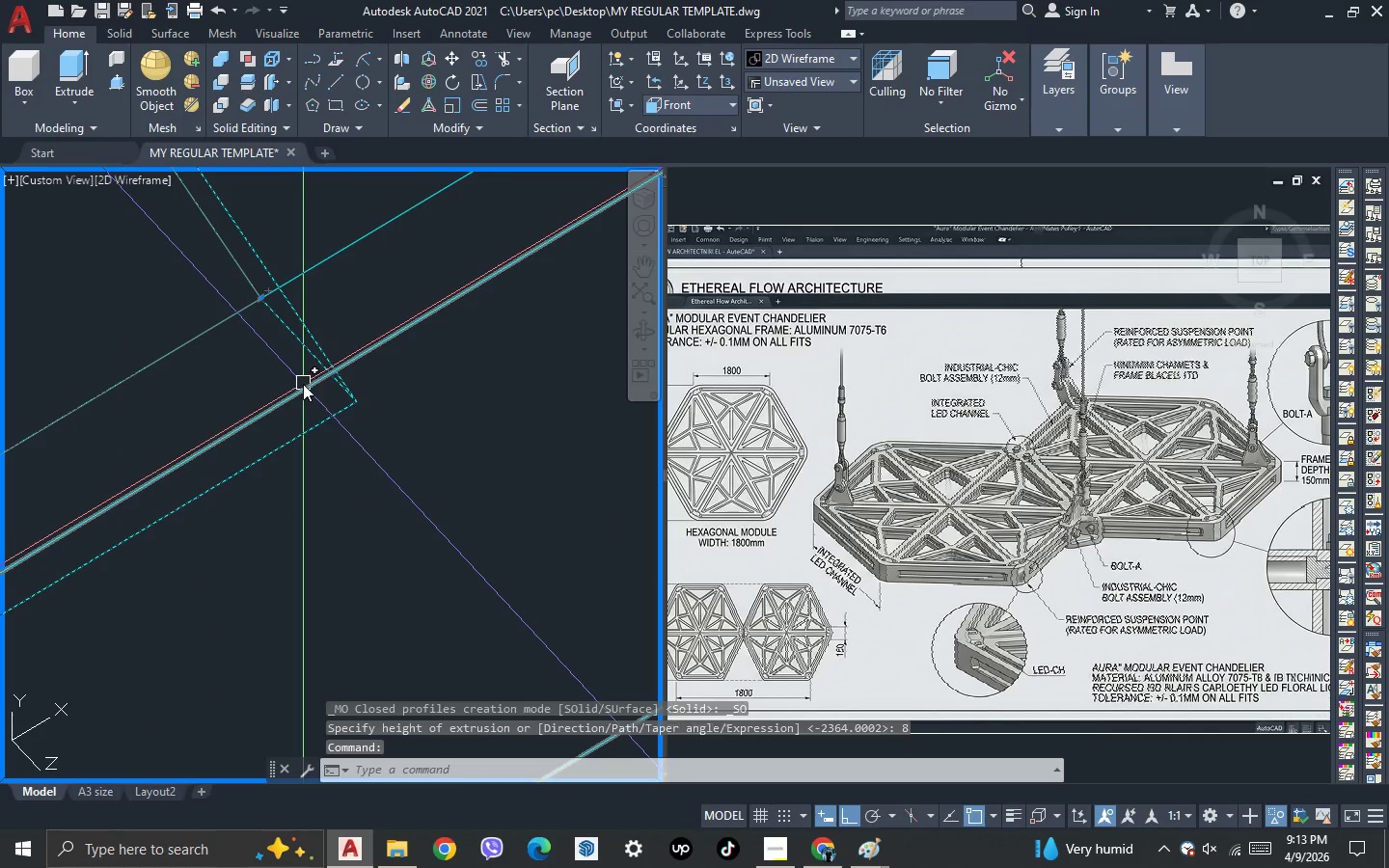 
key(M)
 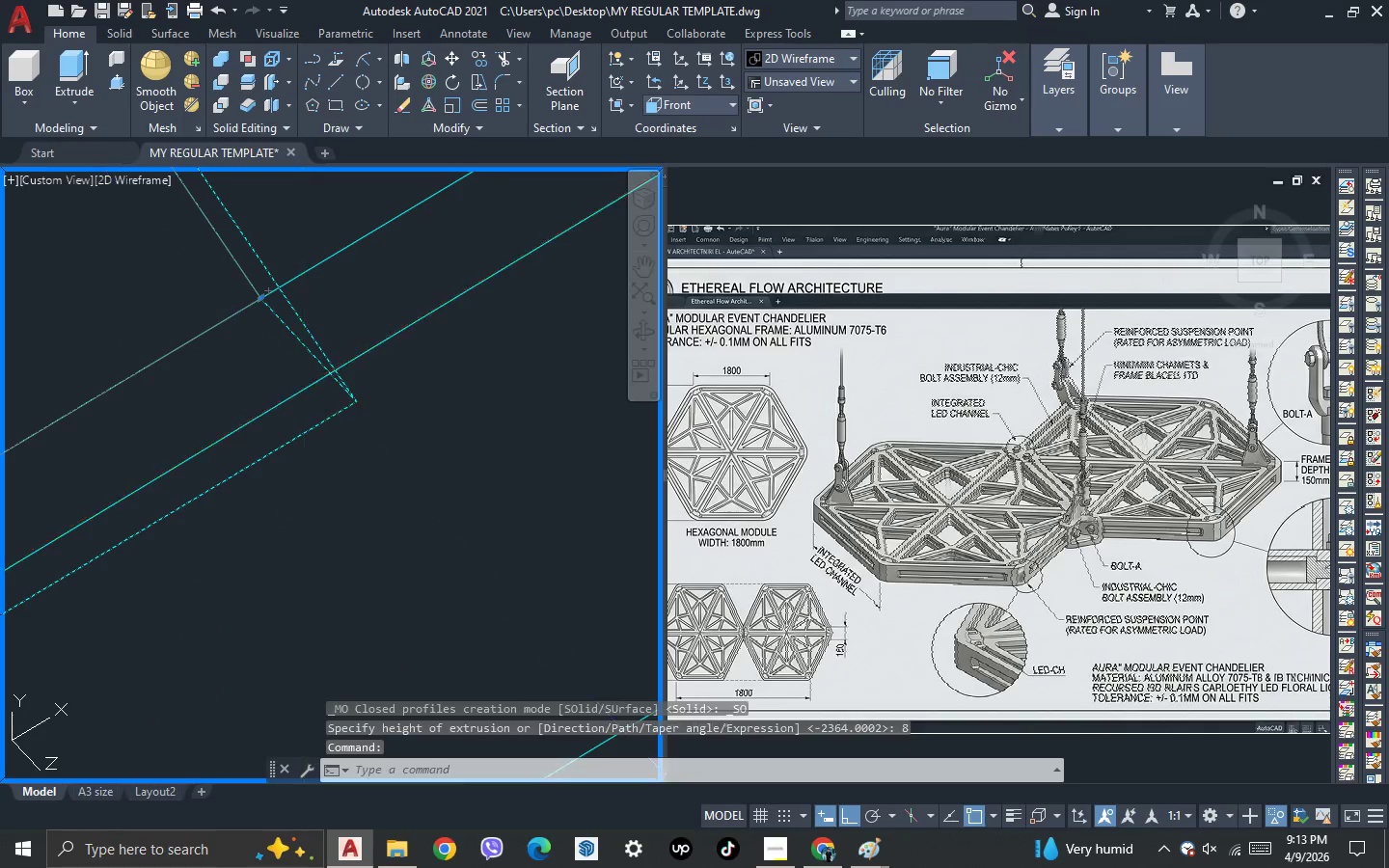 
key(Space)
 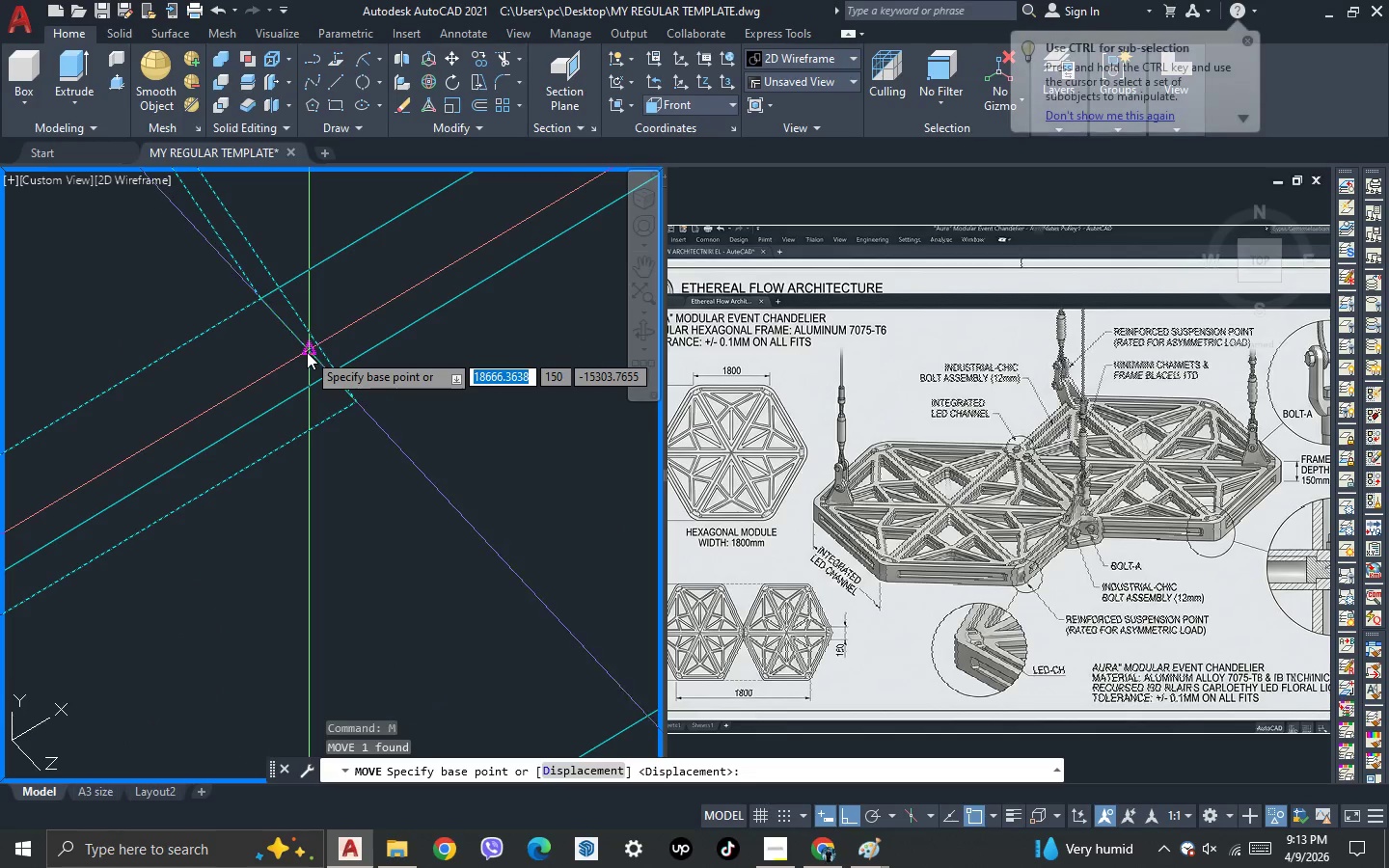 
left_click([307, 352])
 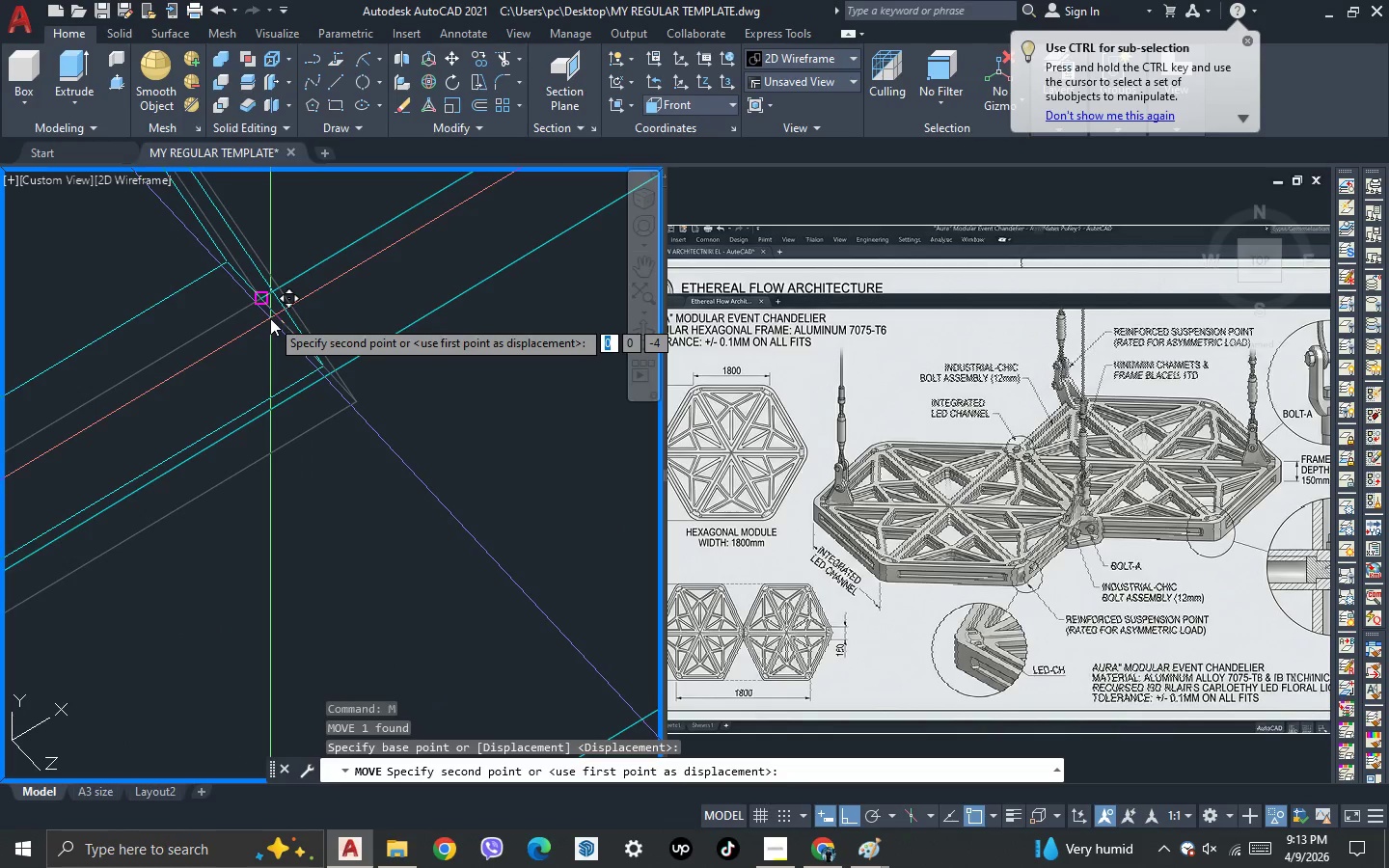 
left_click([270, 318])
 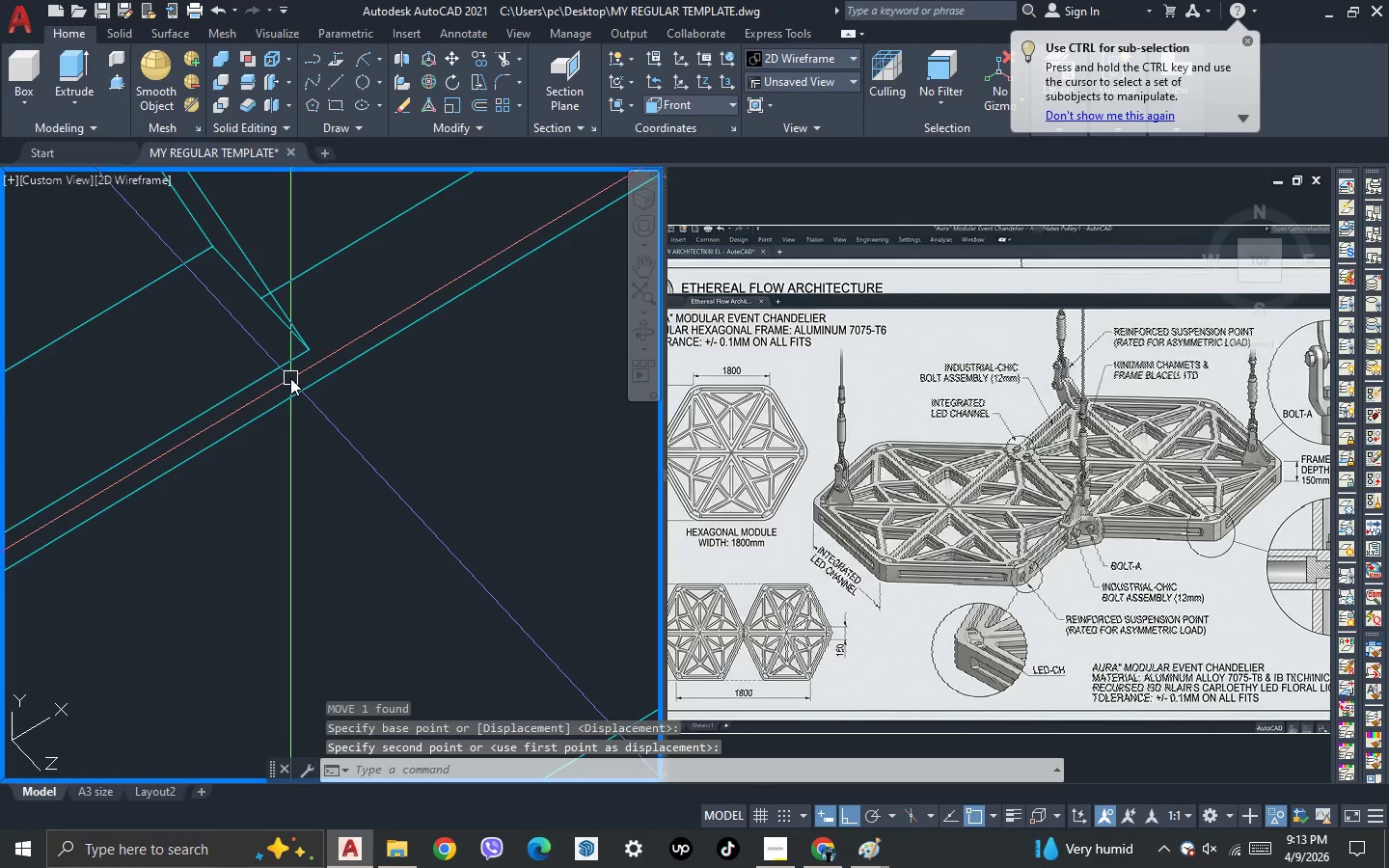 
scroll: coordinate [345, 318], scroll_direction: down, amount: 6.0
 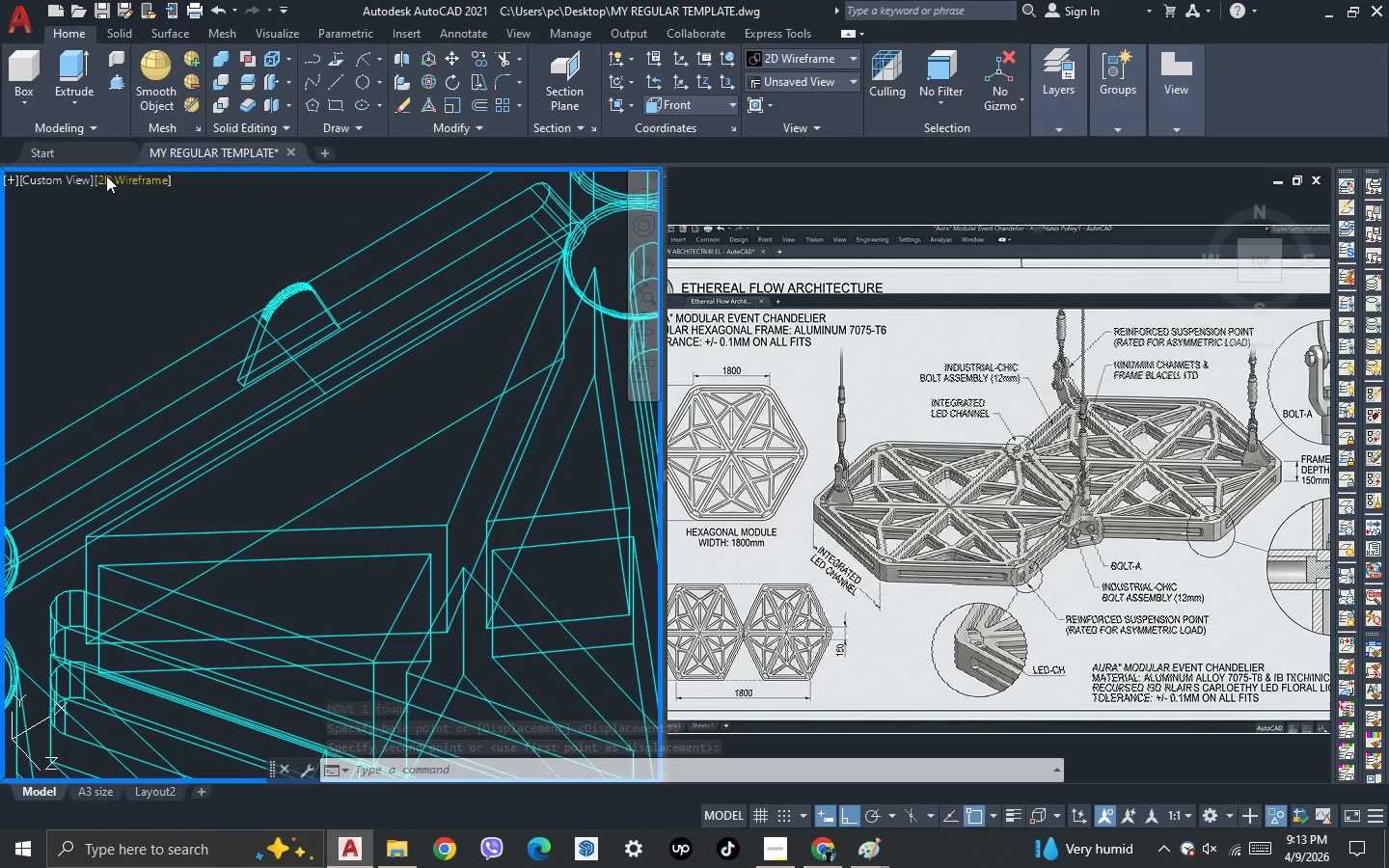 
left_click([122, 176])
 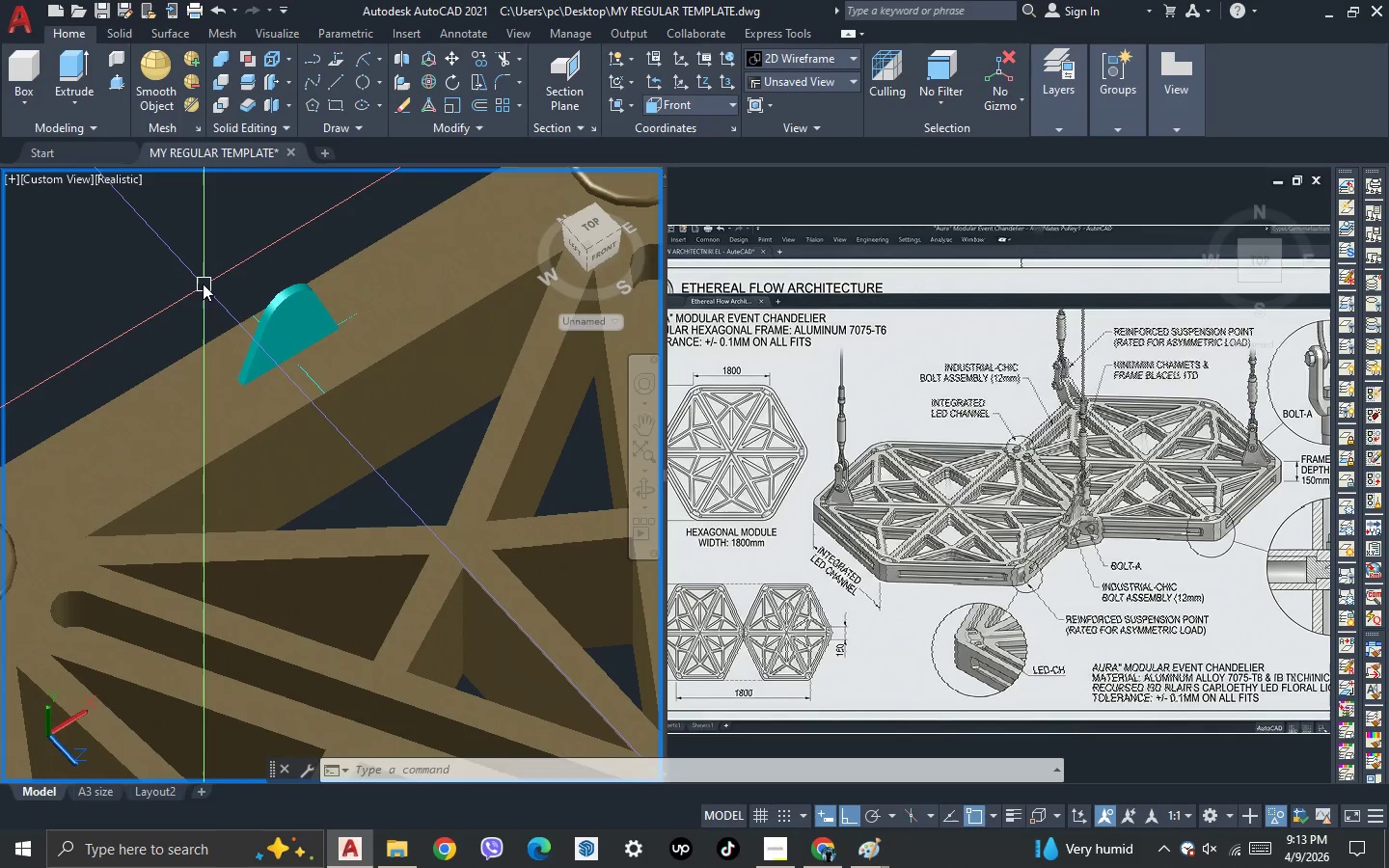 
scroll: coordinate [208, 253], scroll_direction: up, amount: 2.0
 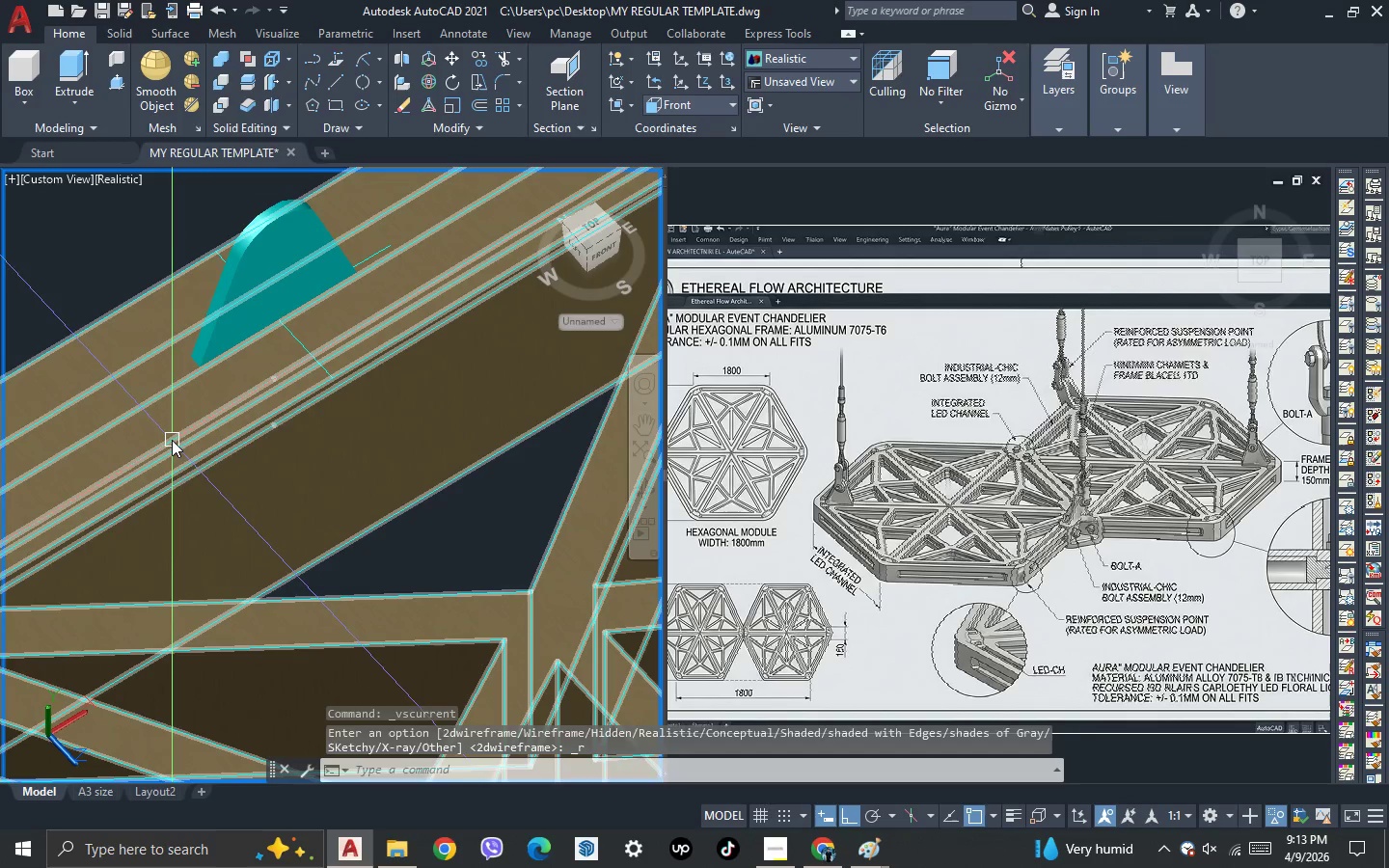 
key(3)
 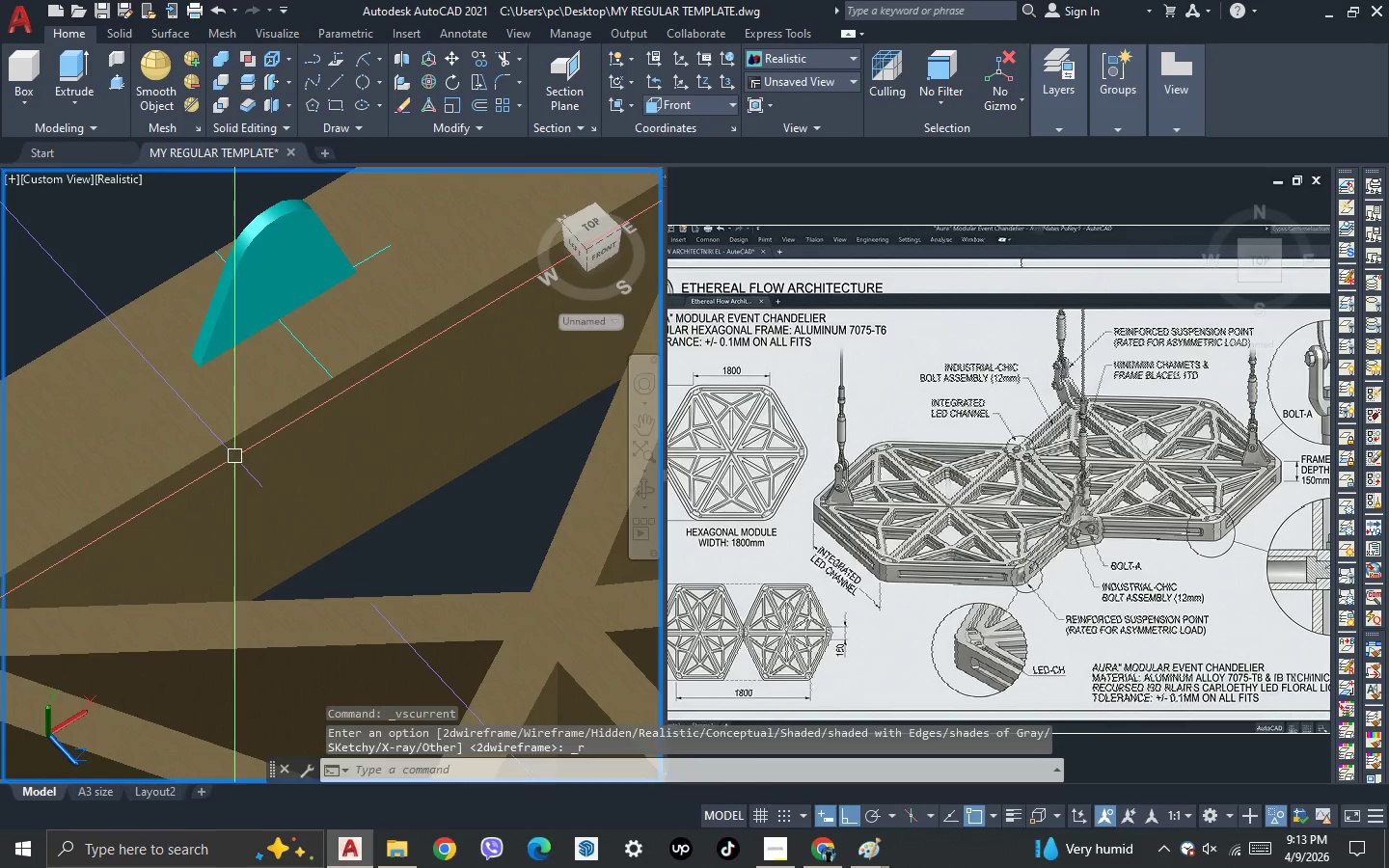 
key(Space)
 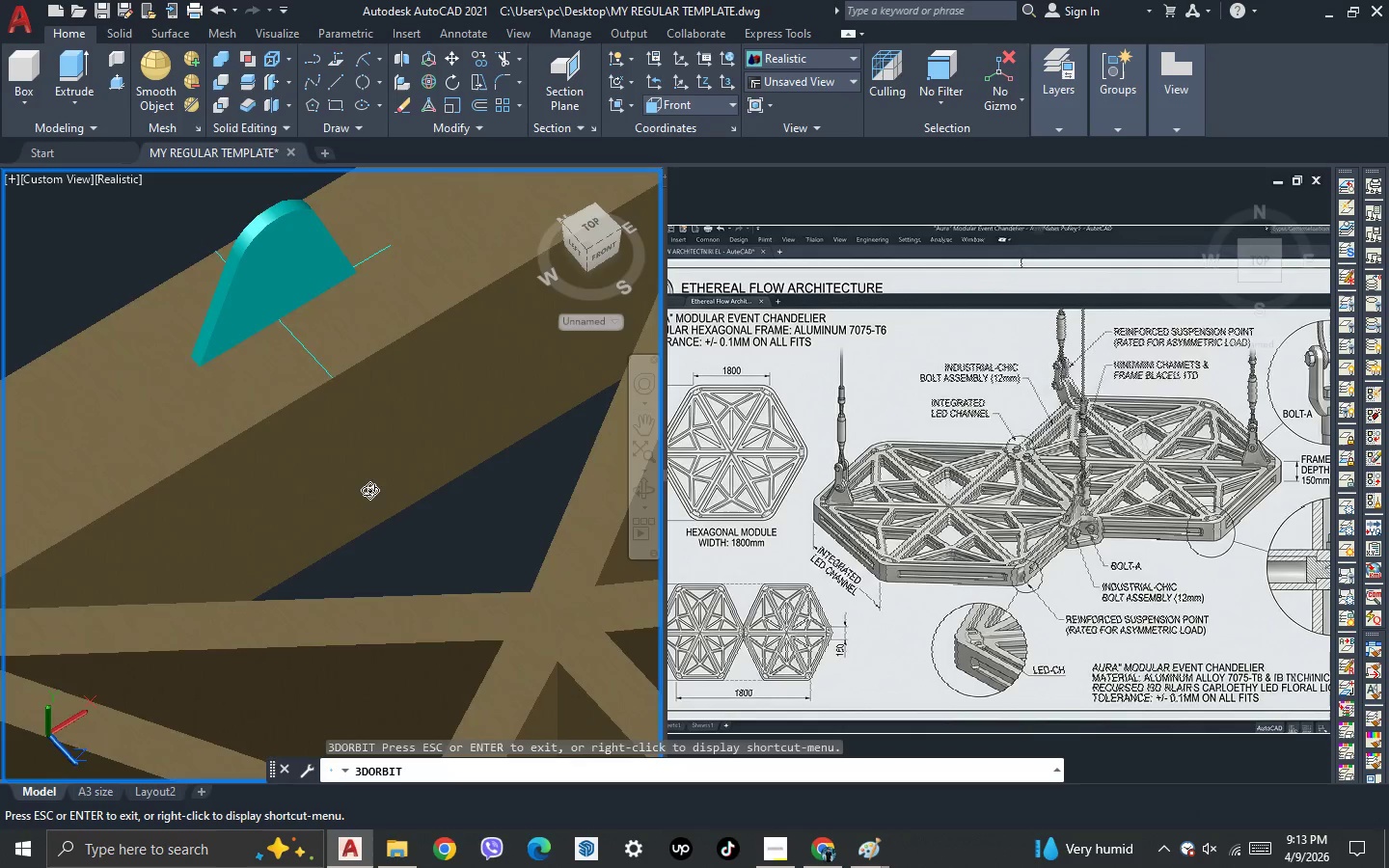 
left_click_drag(start_coordinate=[371, 488], to_coordinate=[259, 462])
 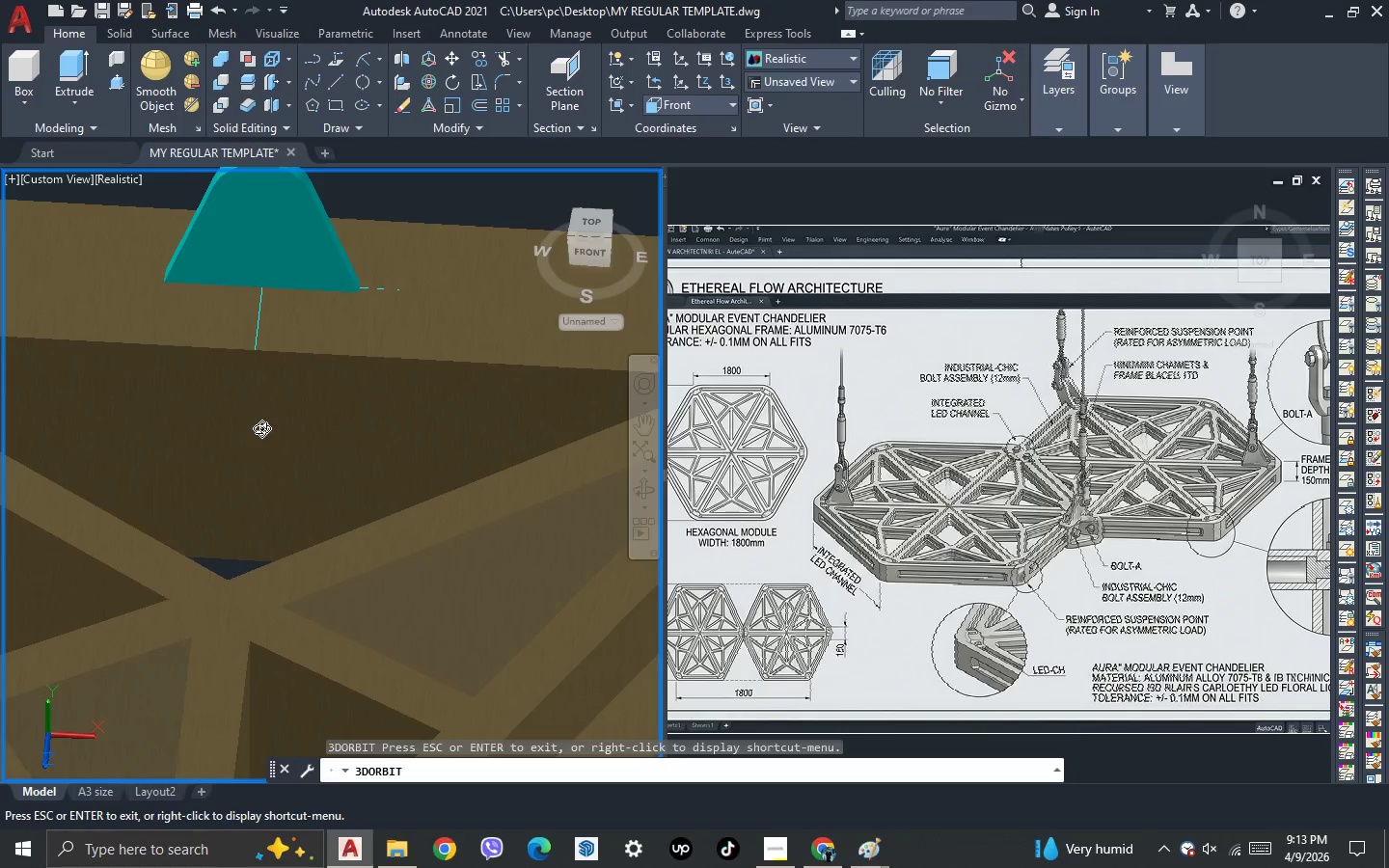 
key(Escape)
 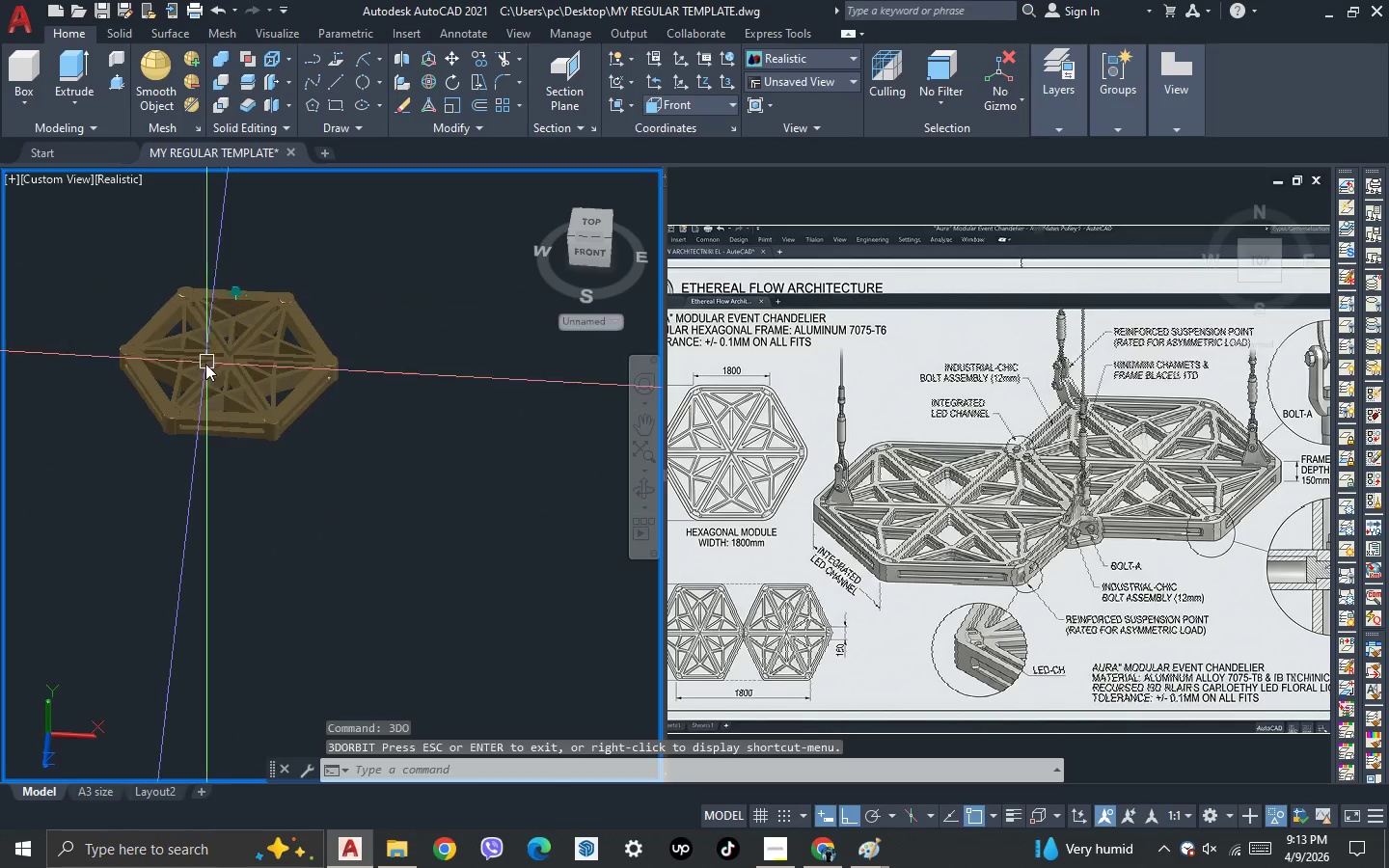 
left_click_drag(start_coordinate=[207, 390], to_coordinate=[240, 390])
 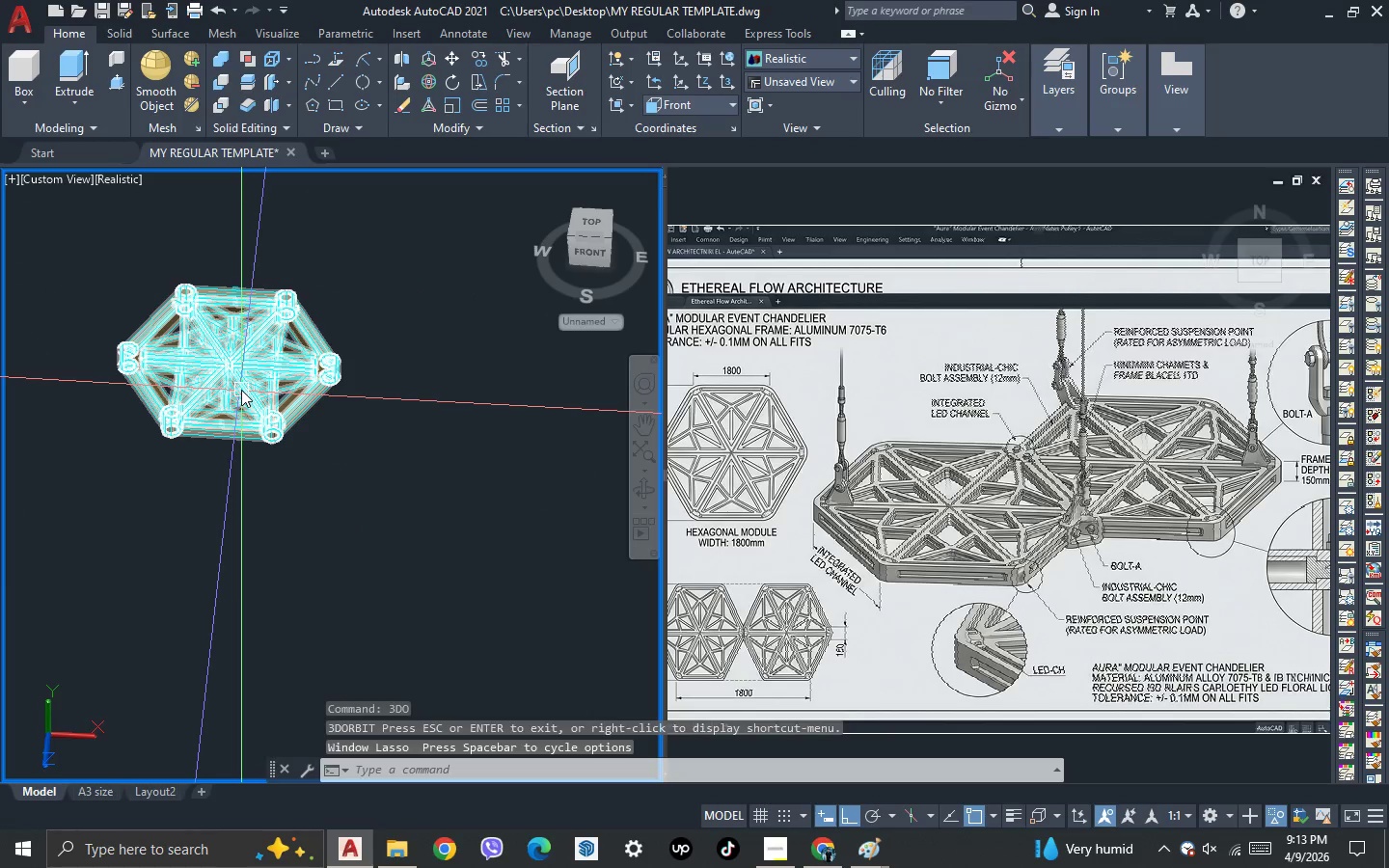 
scroll: coordinate [229, 280], scroll_direction: down, amount: 11.0
 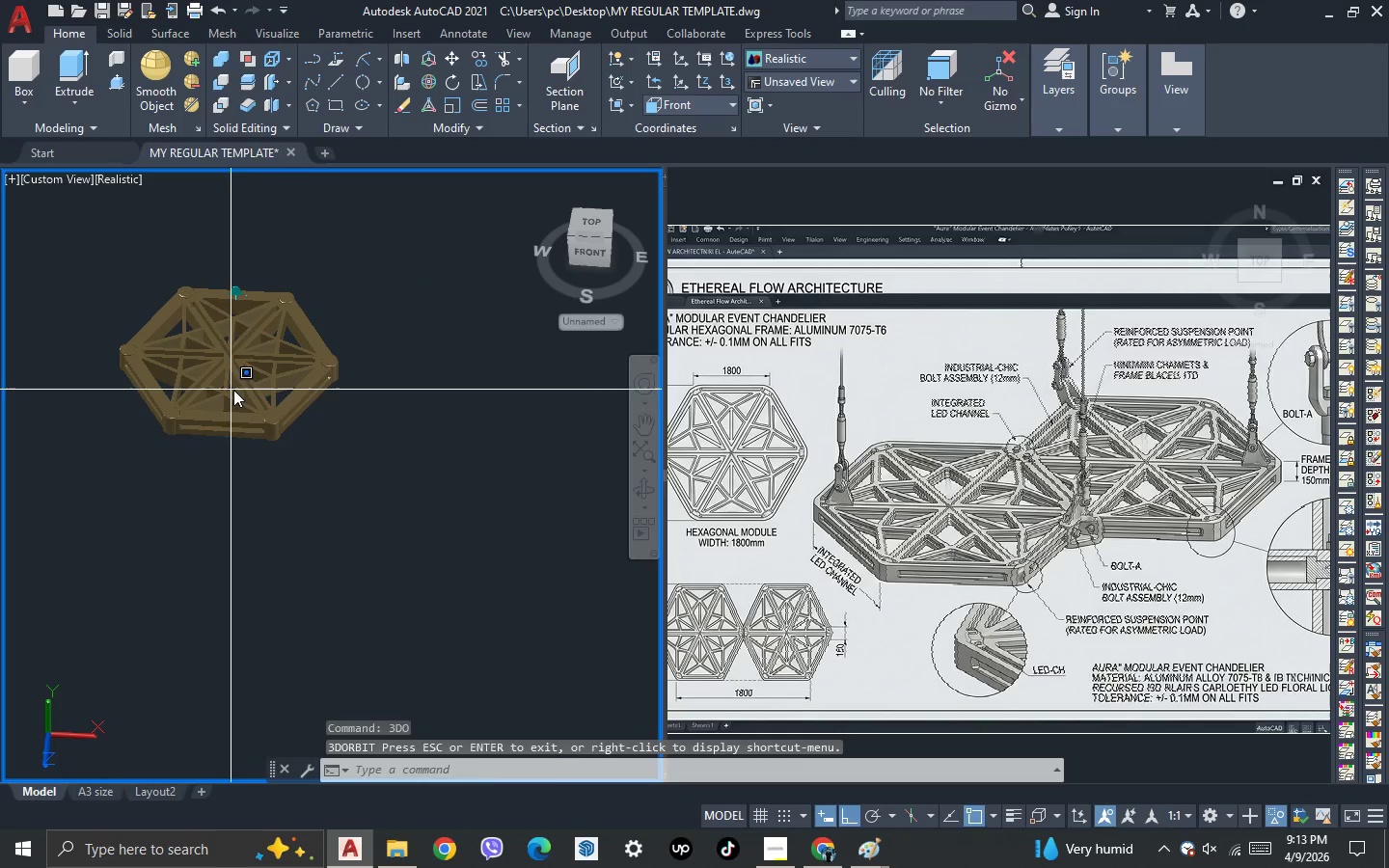 
key(Escape)
 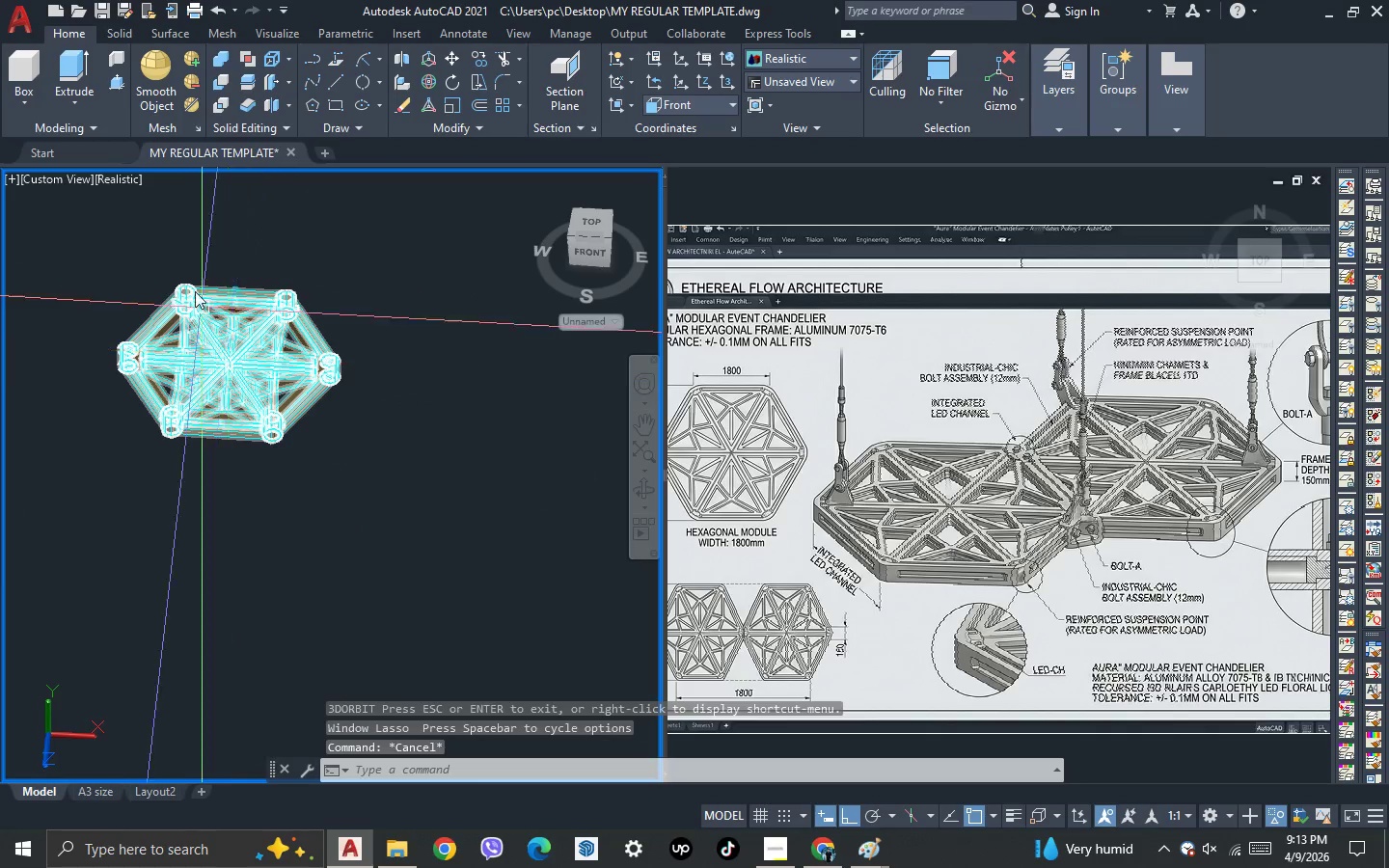 
key(Escape)
 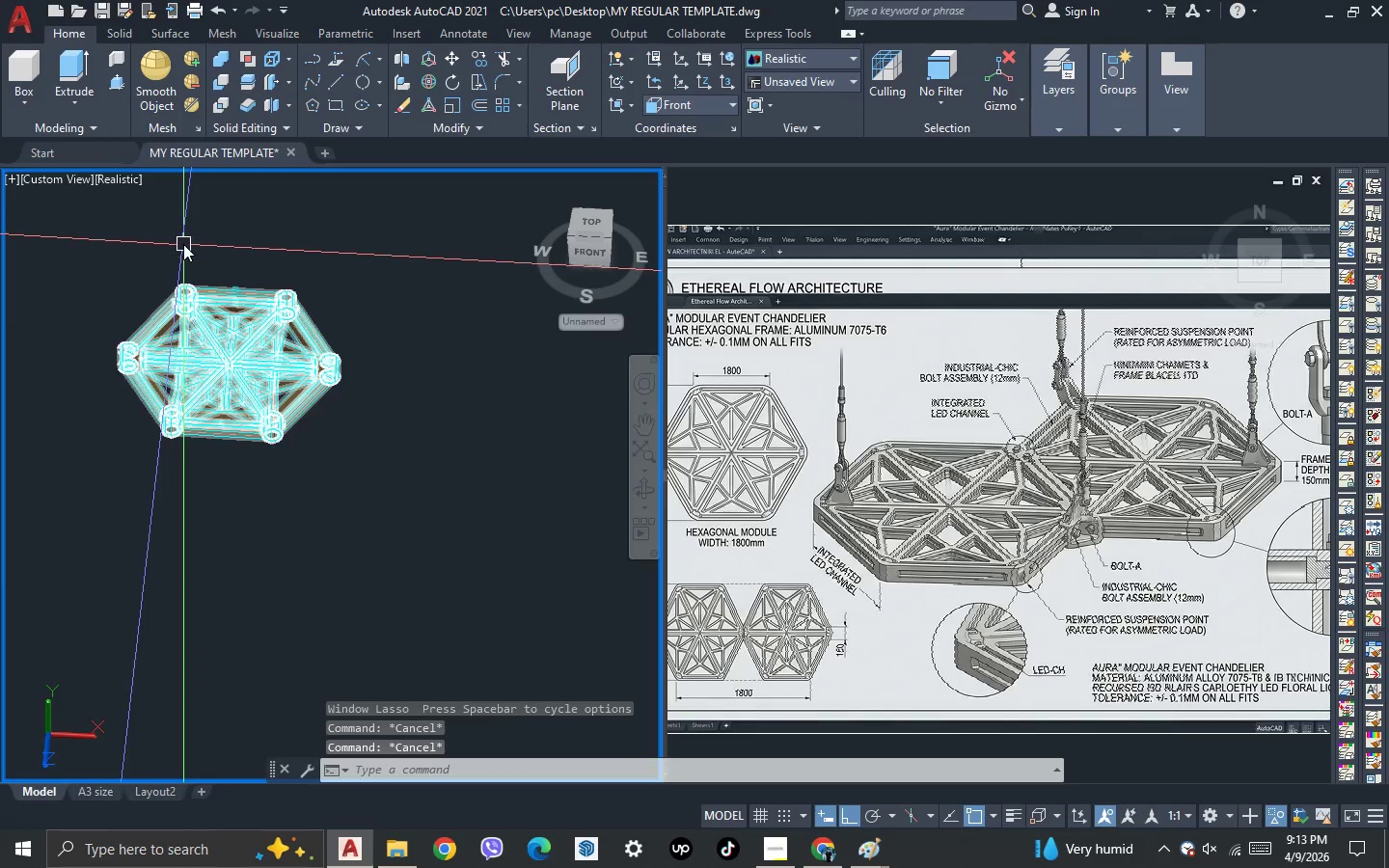 
scroll: coordinate [183, 244], scroll_direction: up, amount: 2.0
 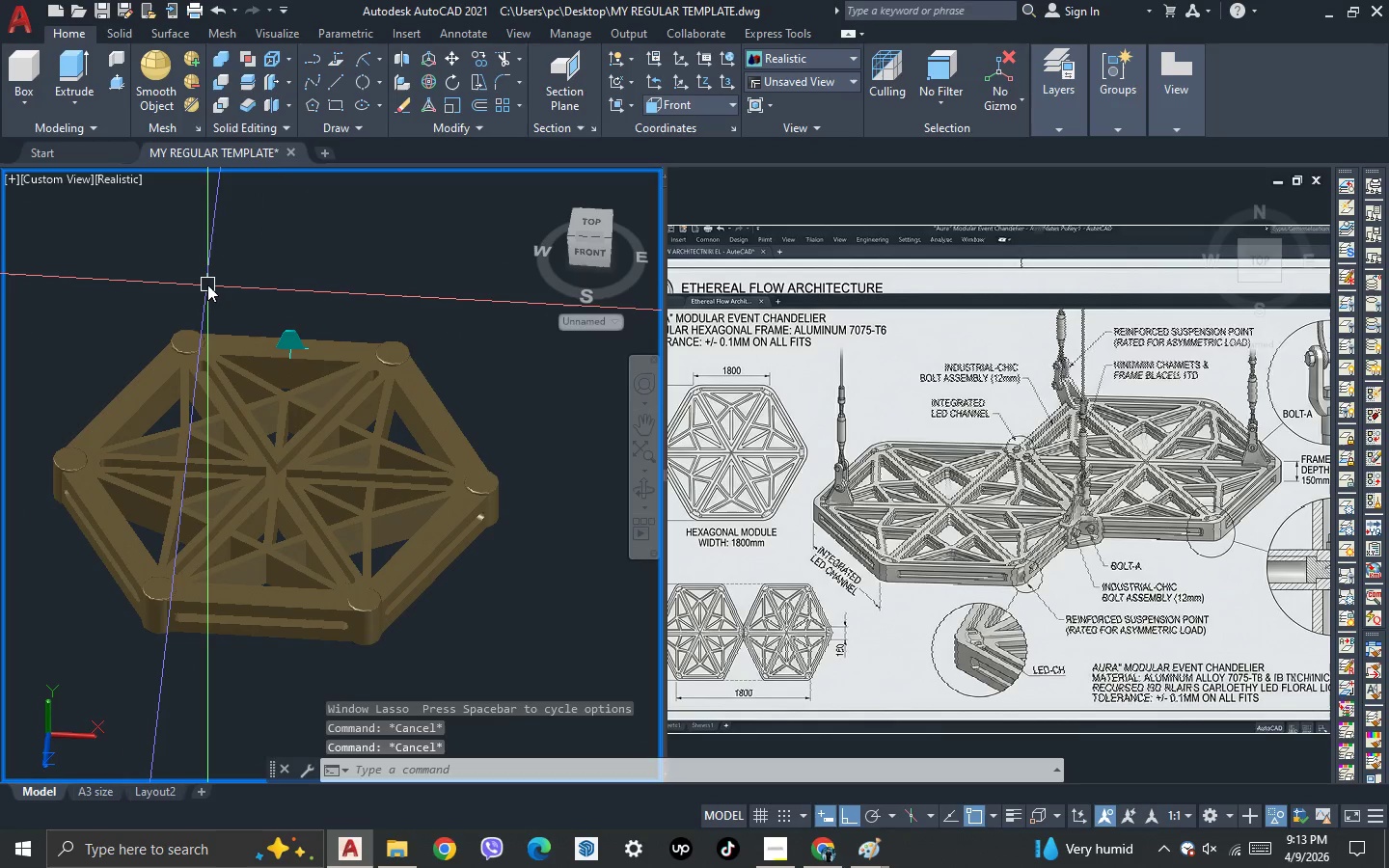 
key(3)
 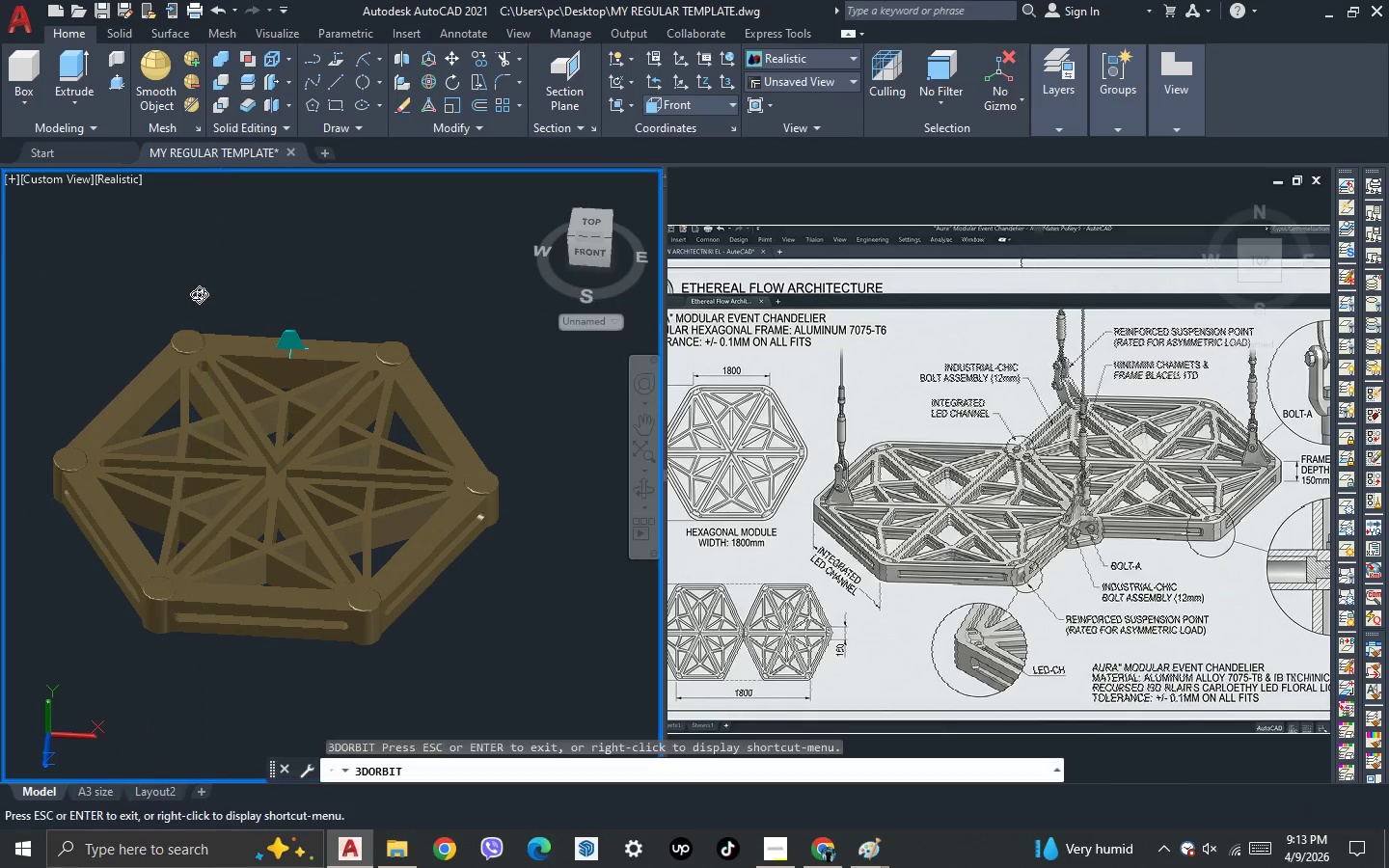 
key(Space)
 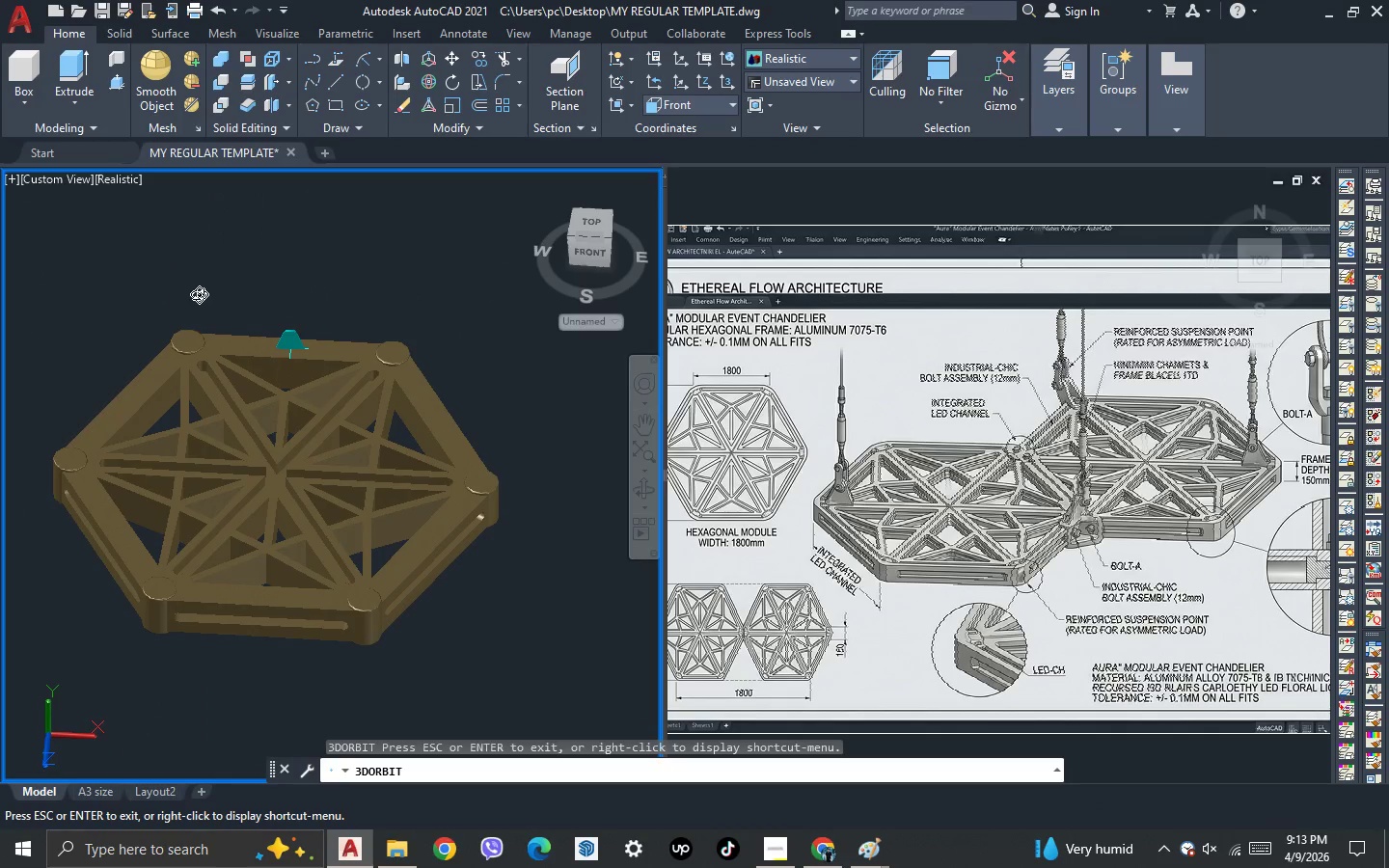 
left_click_drag(start_coordinate=[199, 294], to_coordinate=[300, 279])
 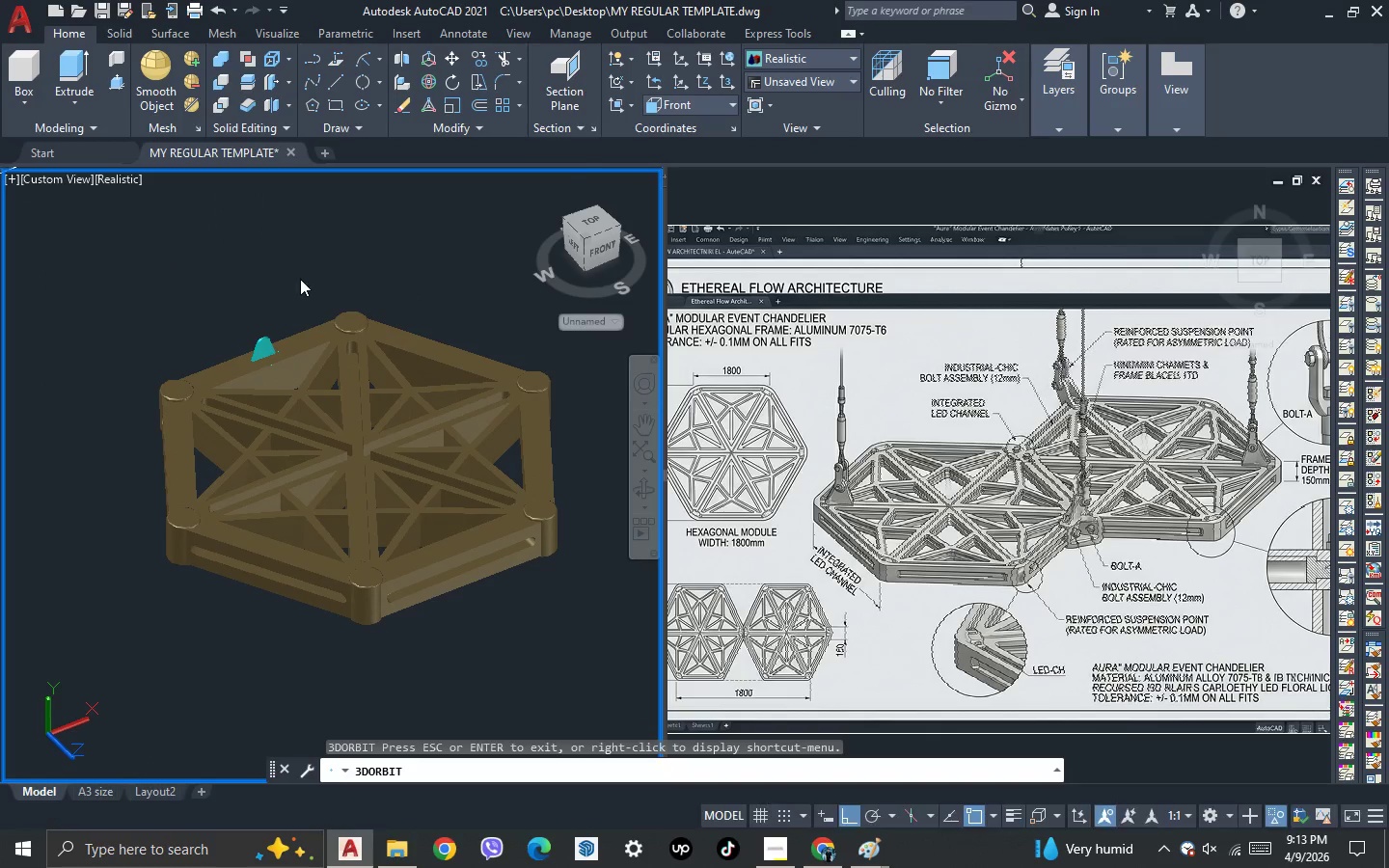 
key(Escape)
 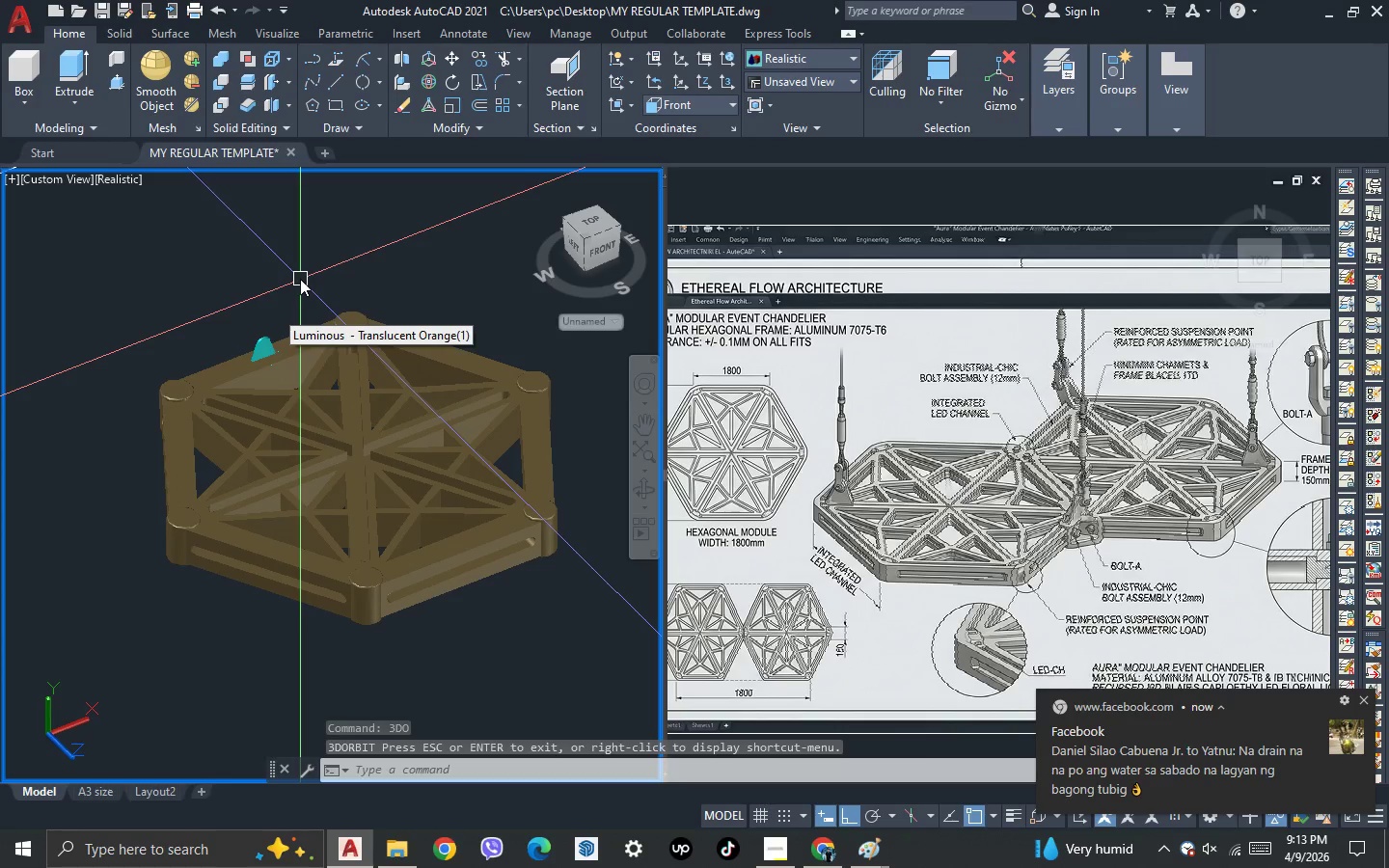 
wait(8.47)
 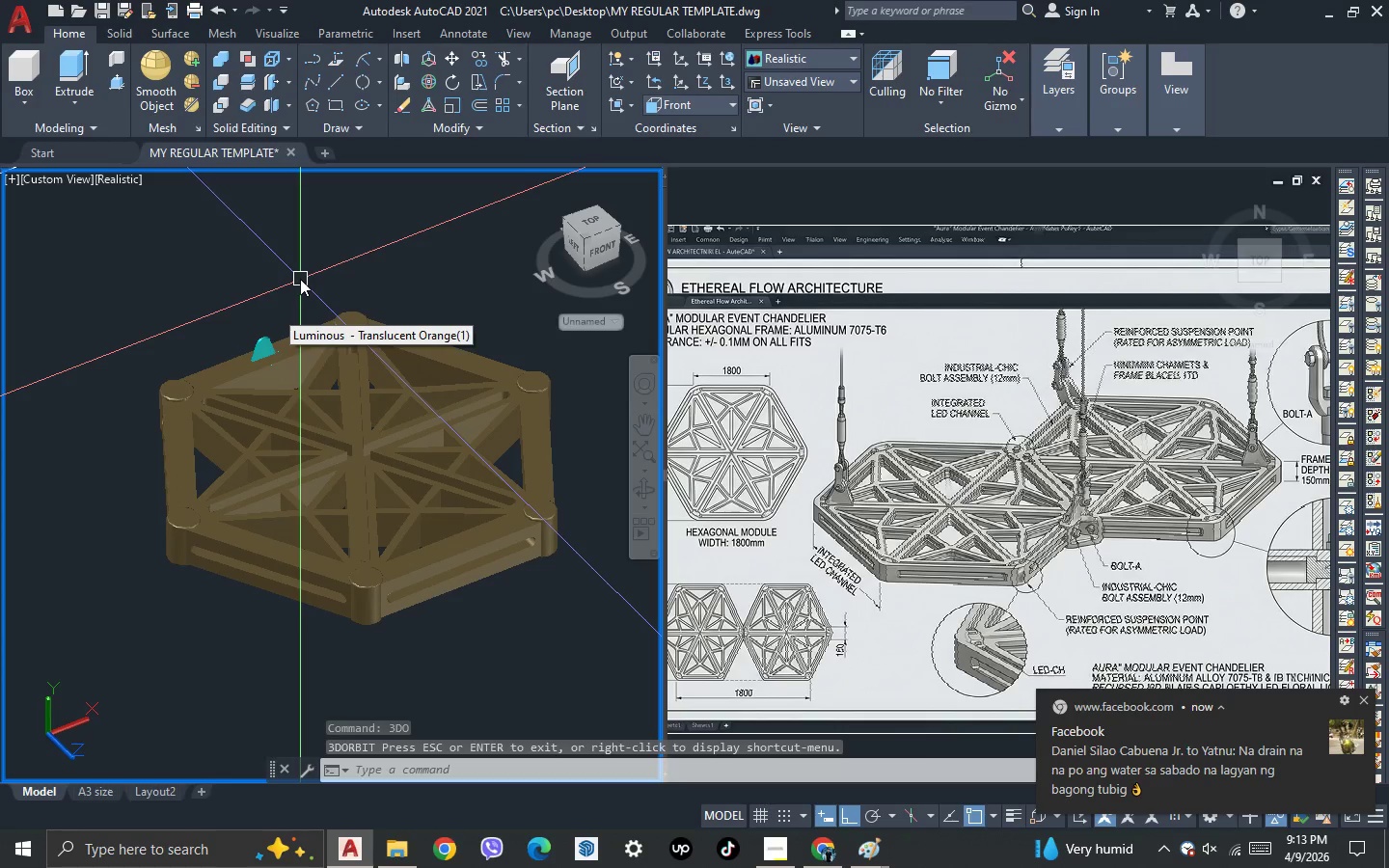 
key(Escape)
 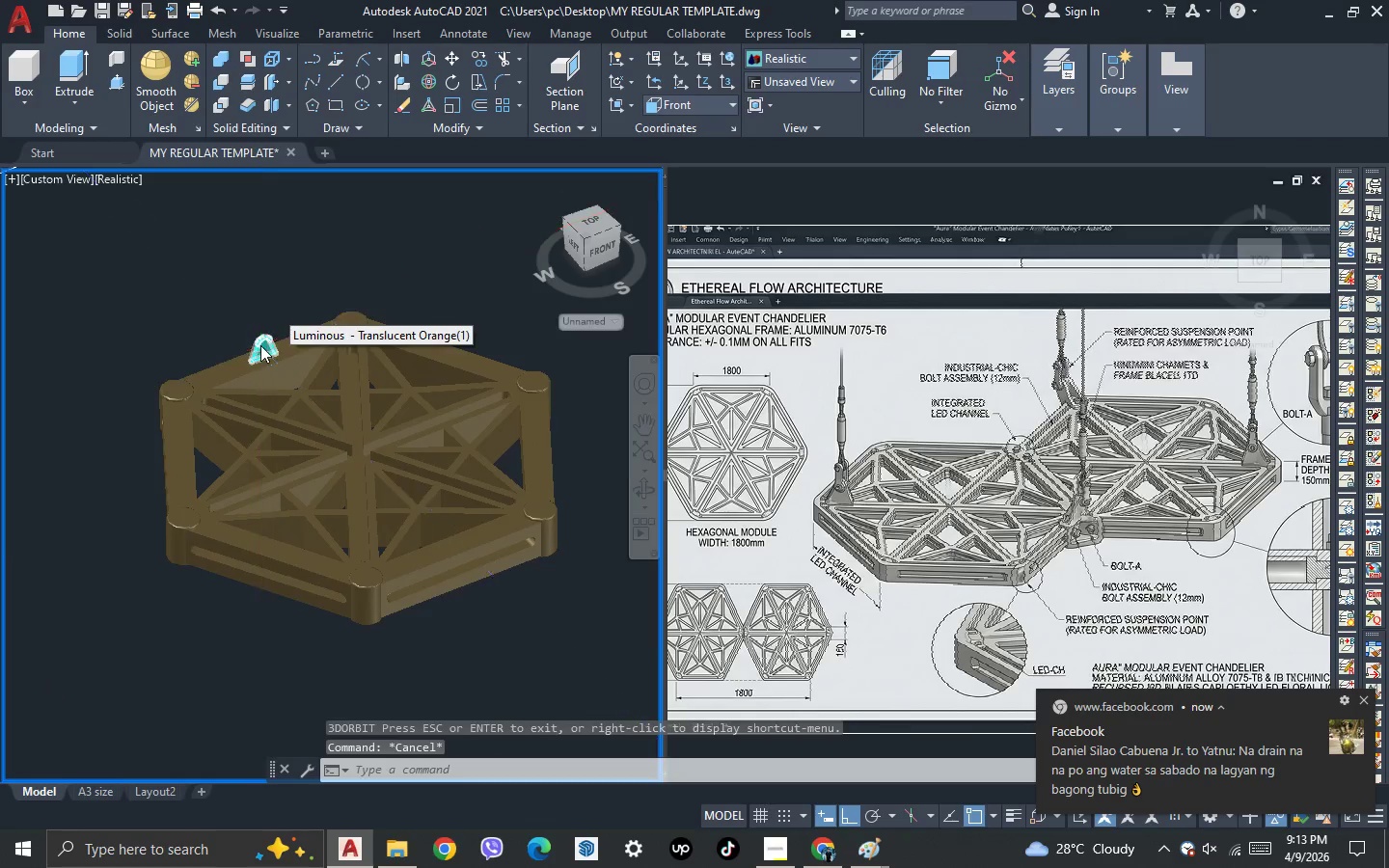 
scroll: coordinate [260, 345], scroll_direction: up, amount: 5.0
 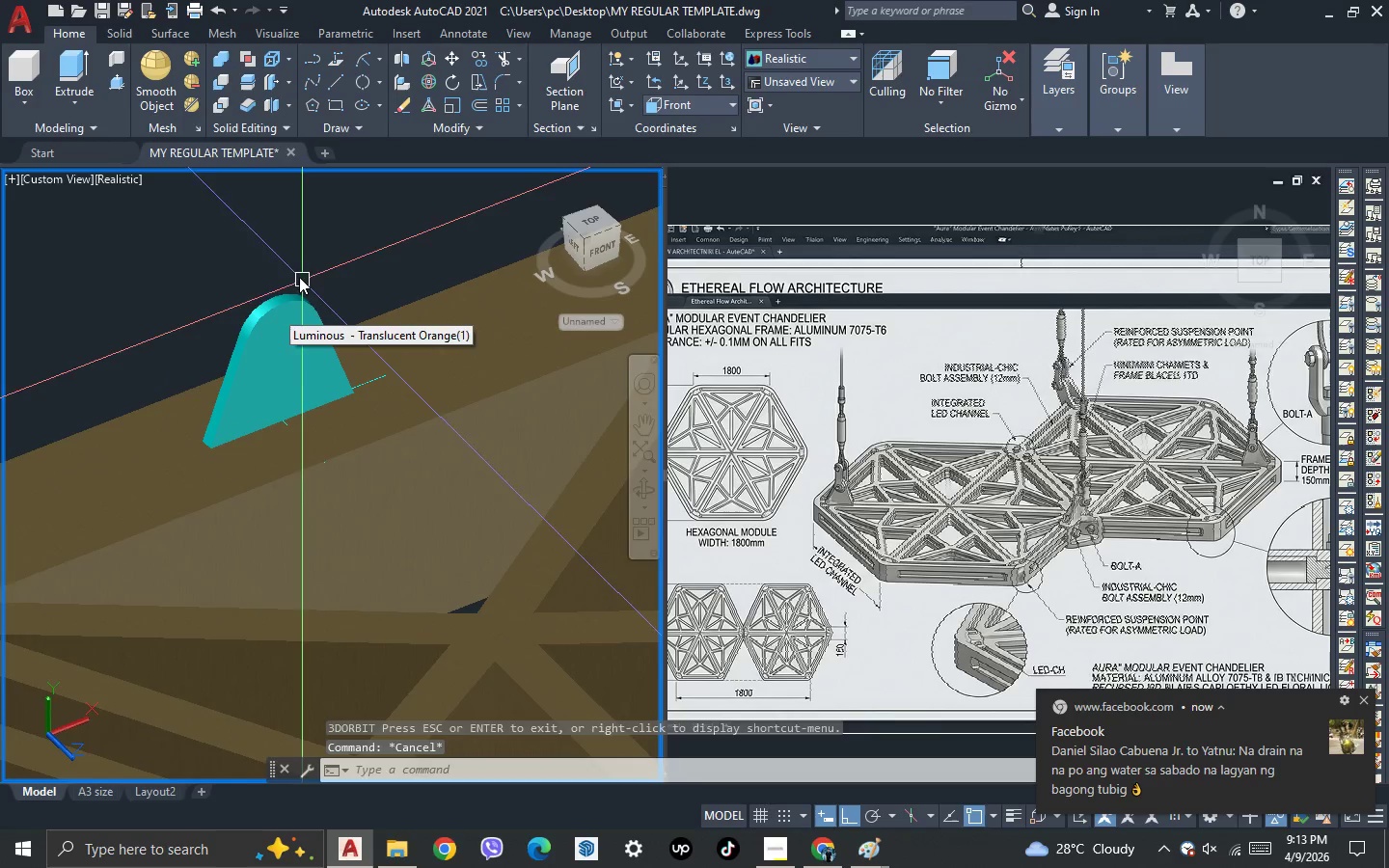 
scroll: coordinate [298, 274], scroll_direction: down, amount: 1.0
 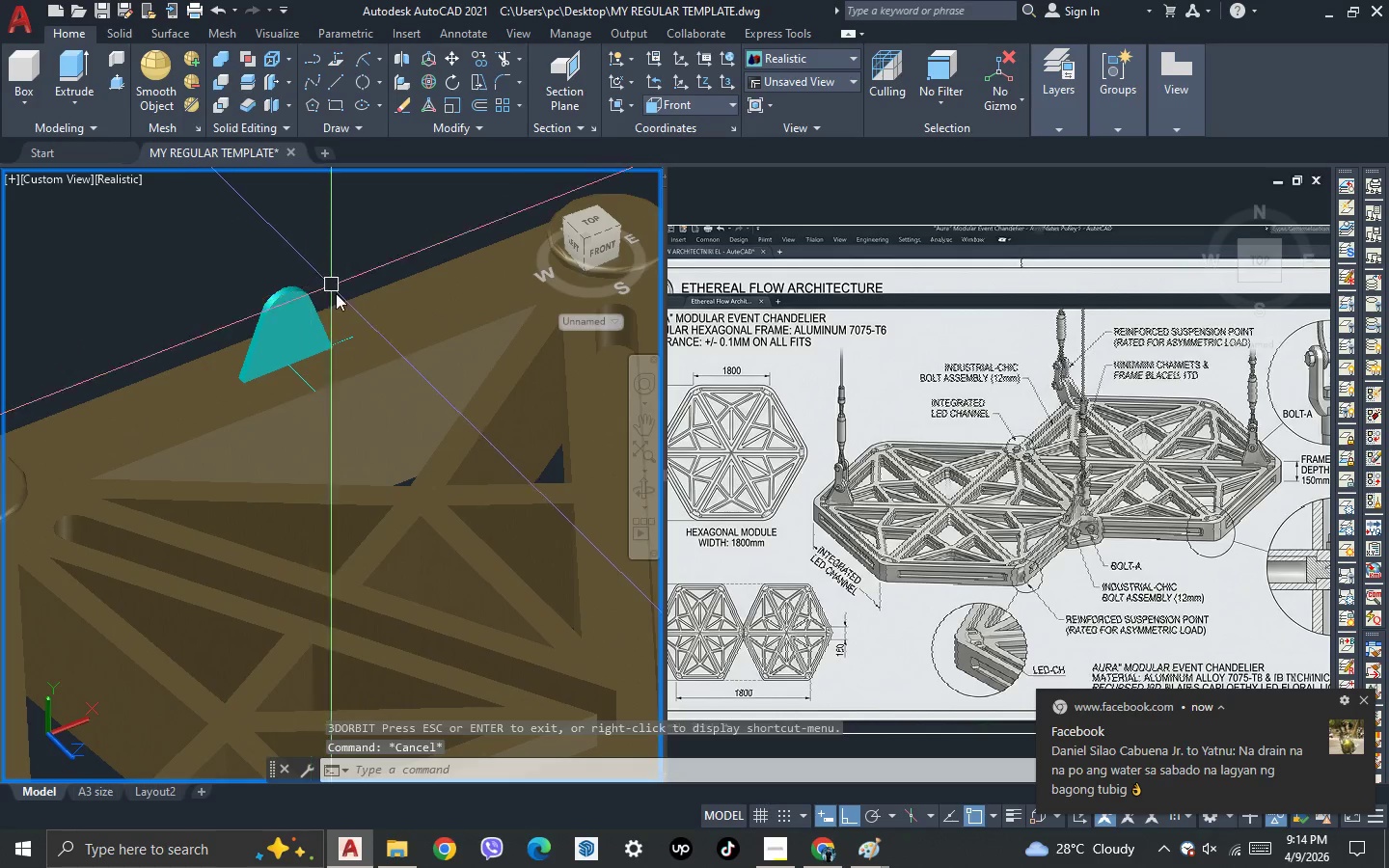 
scroll: coordinate [346, 341], scroll_direction: up, amount: 1.0
 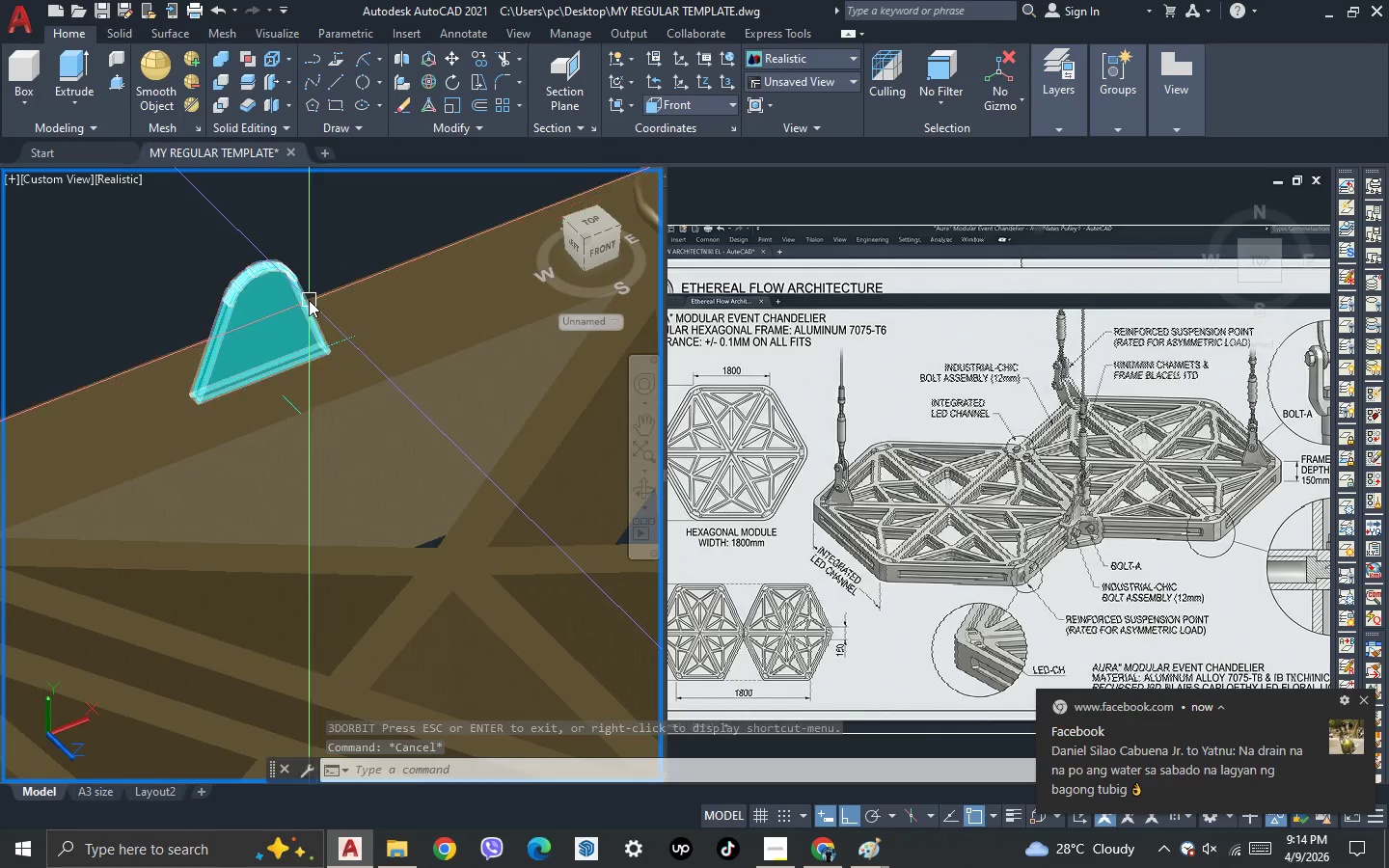 
scroll: coordinate [309, 300], scroll_direction: down, amount: 1.0
 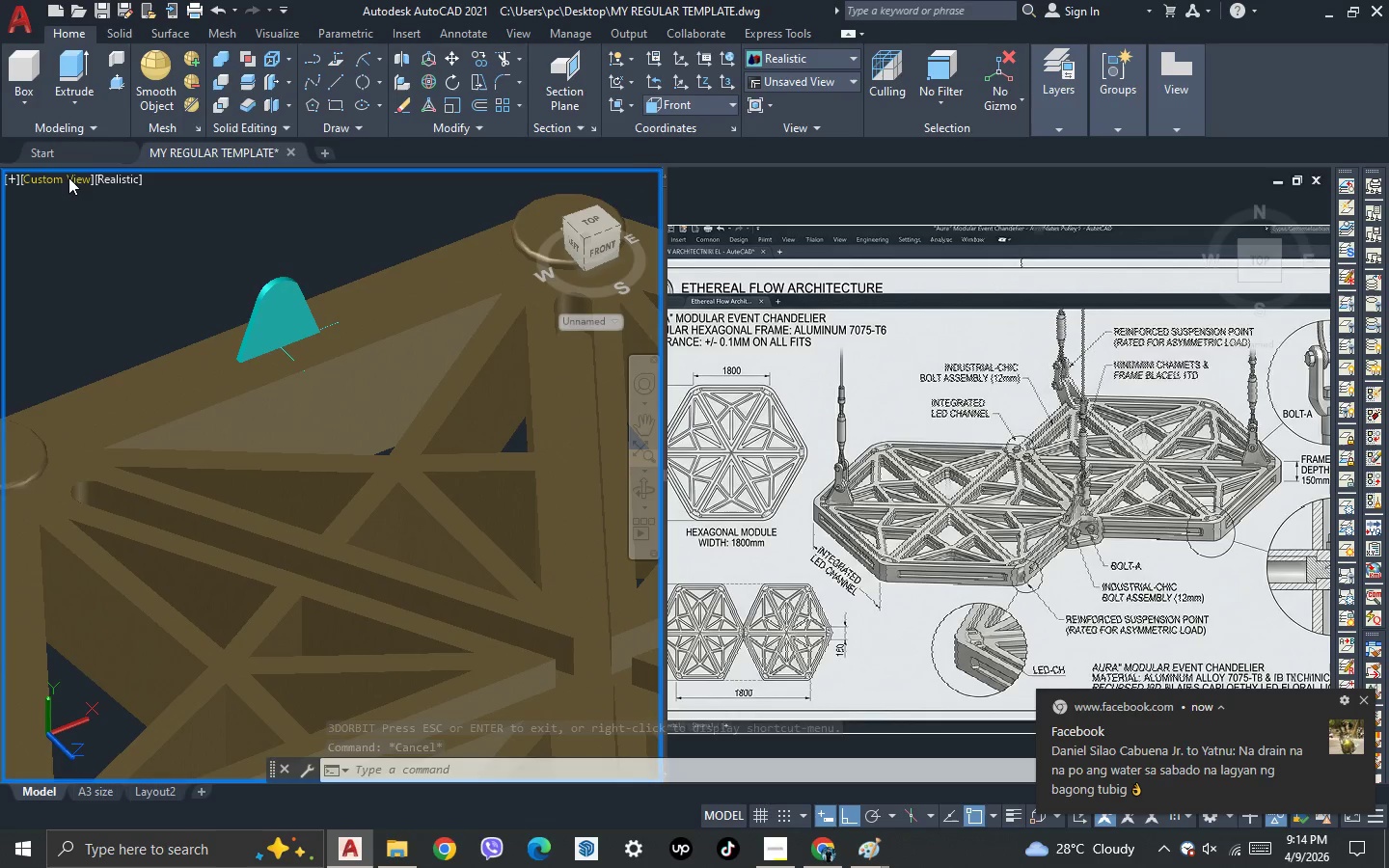 
left_click([67, 176])
 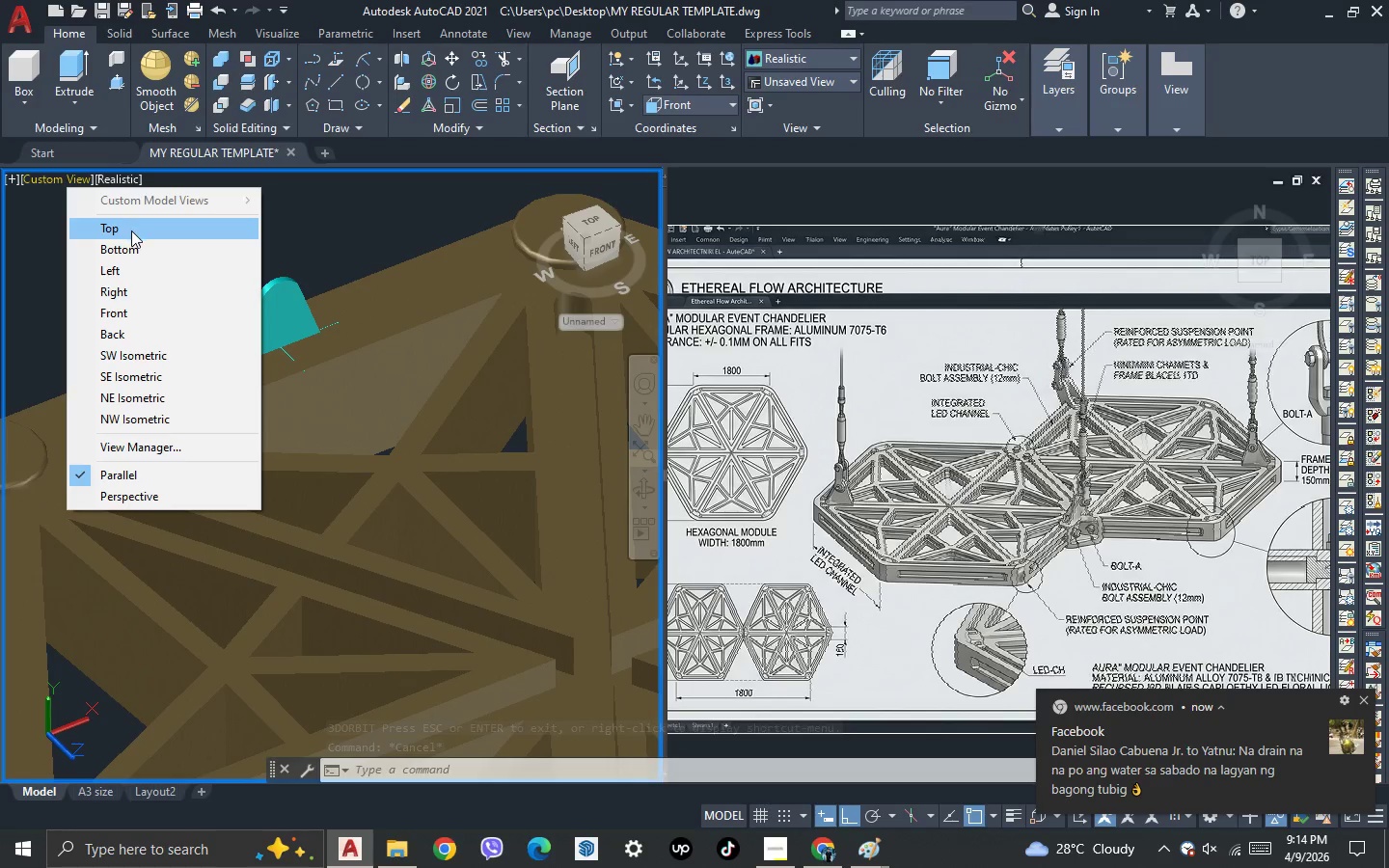 
left_click([131, 231])
 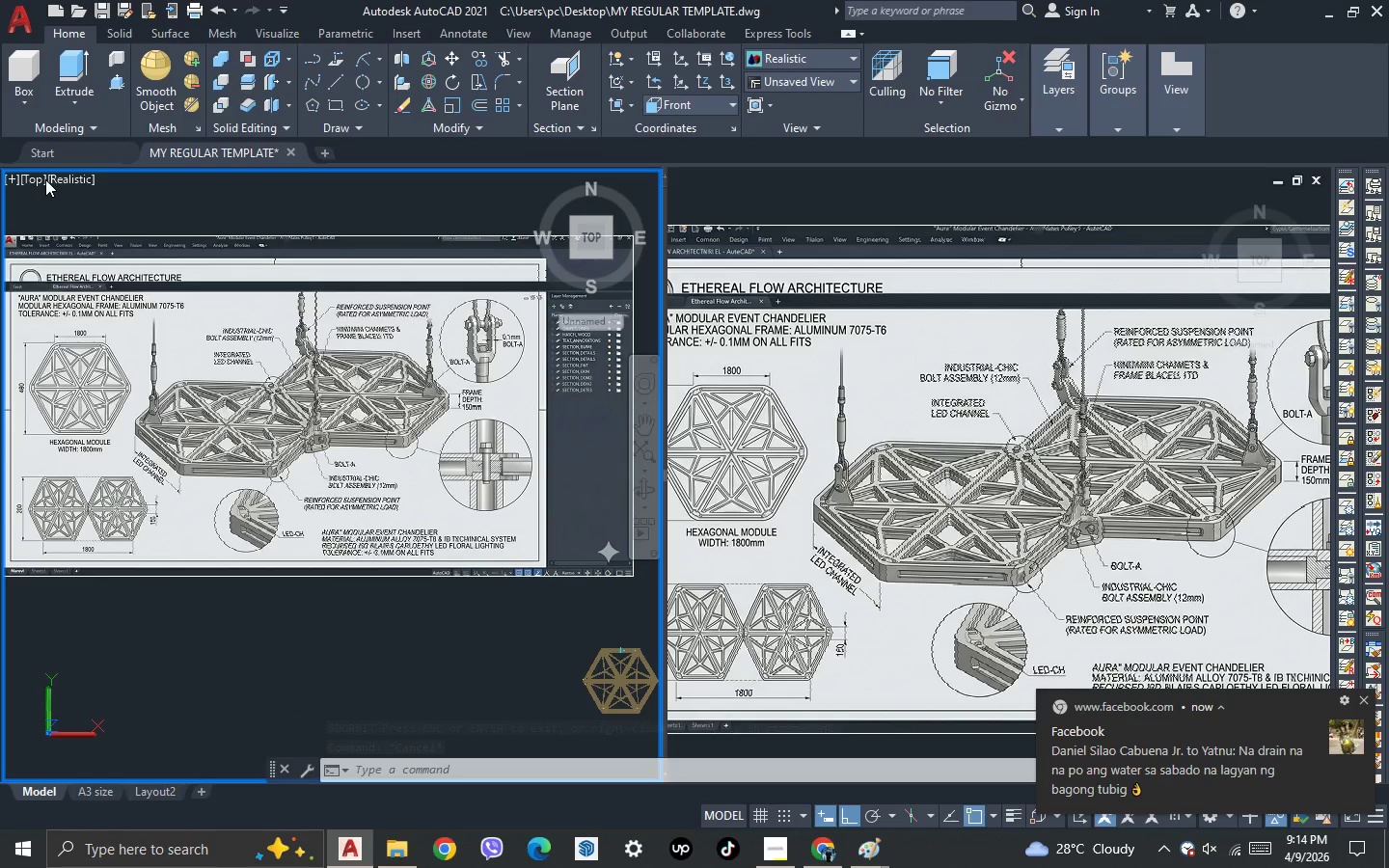 
left_click([33, 181])
 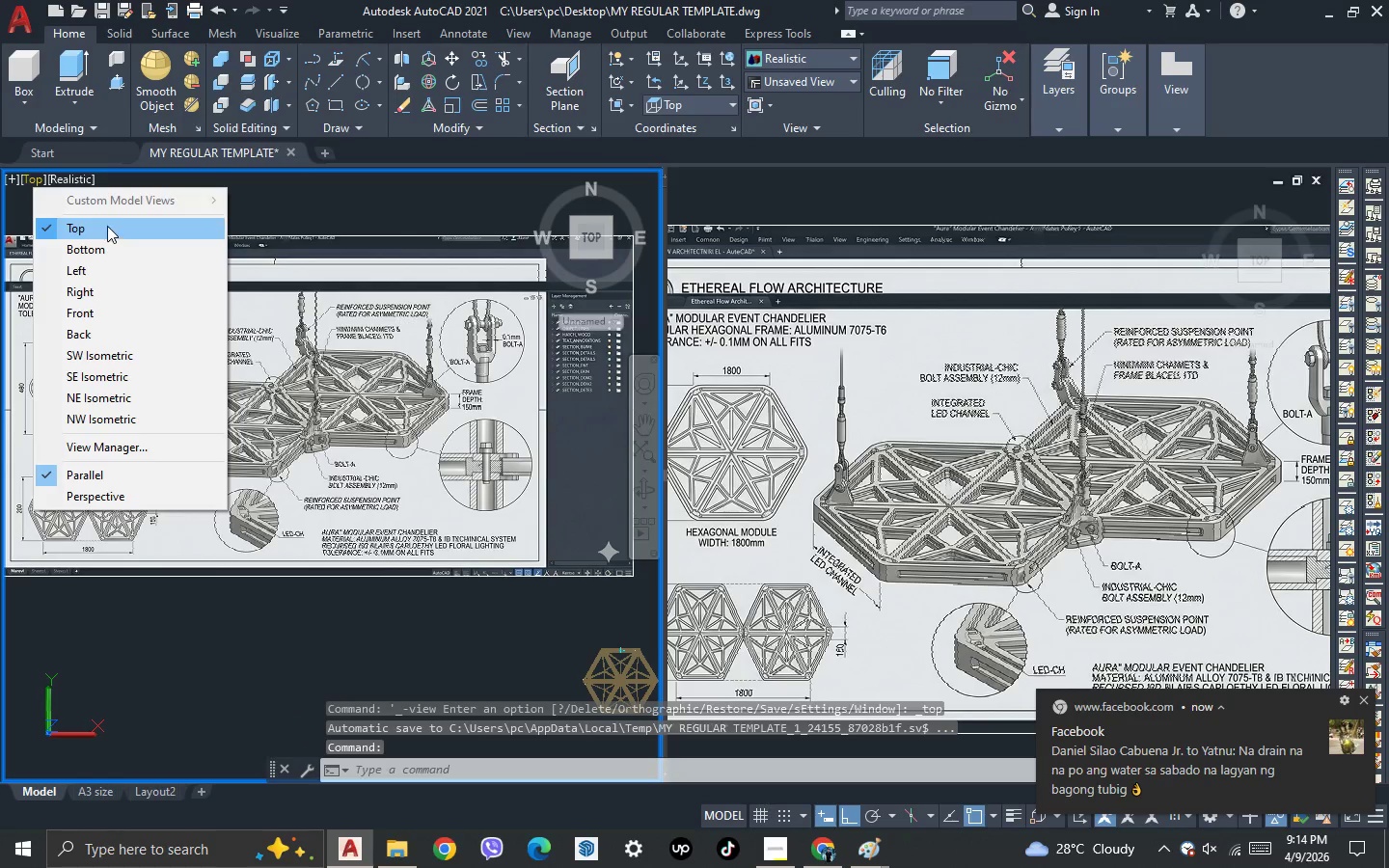 
key(Escape)
 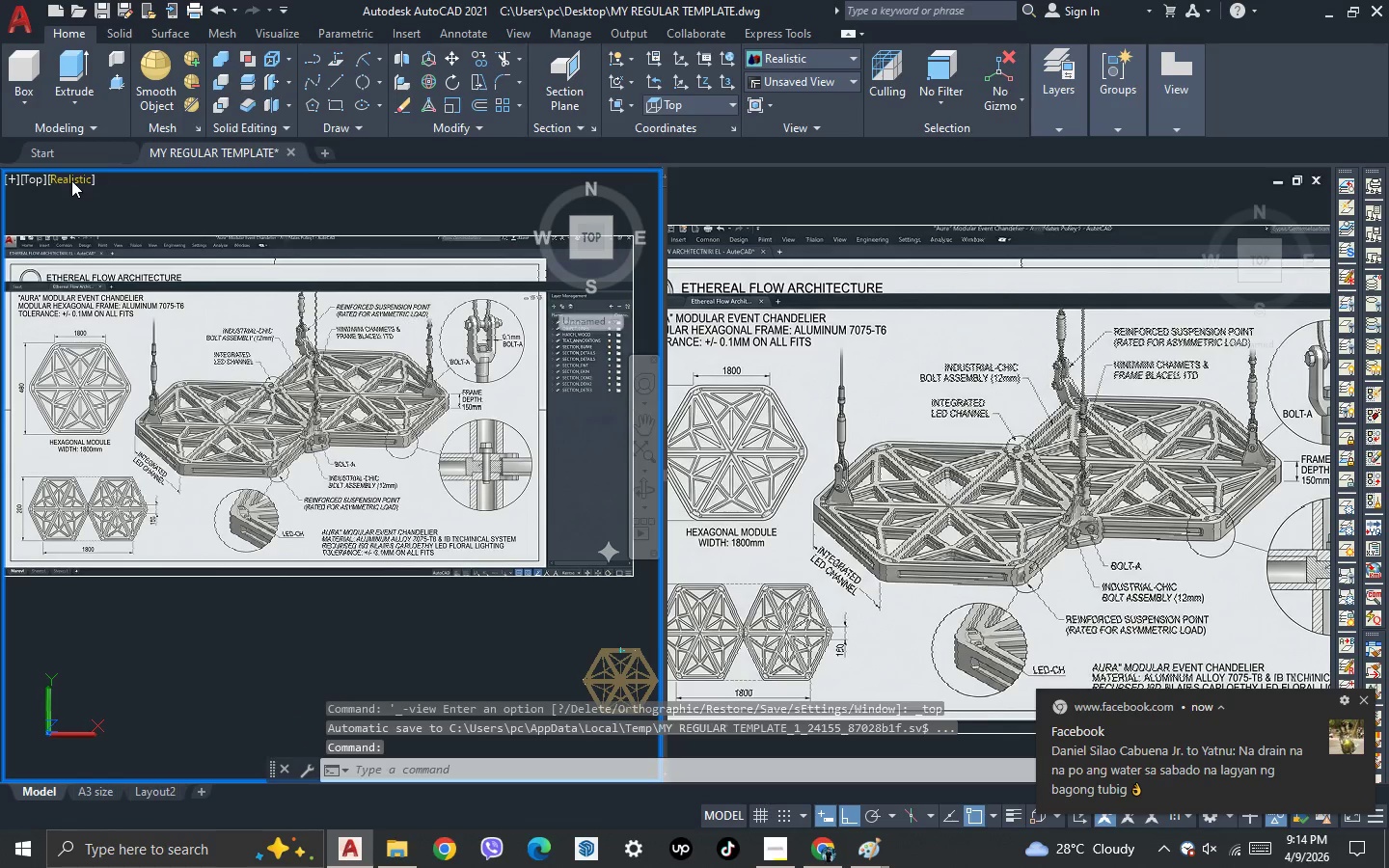 
left_click([71, 180])
 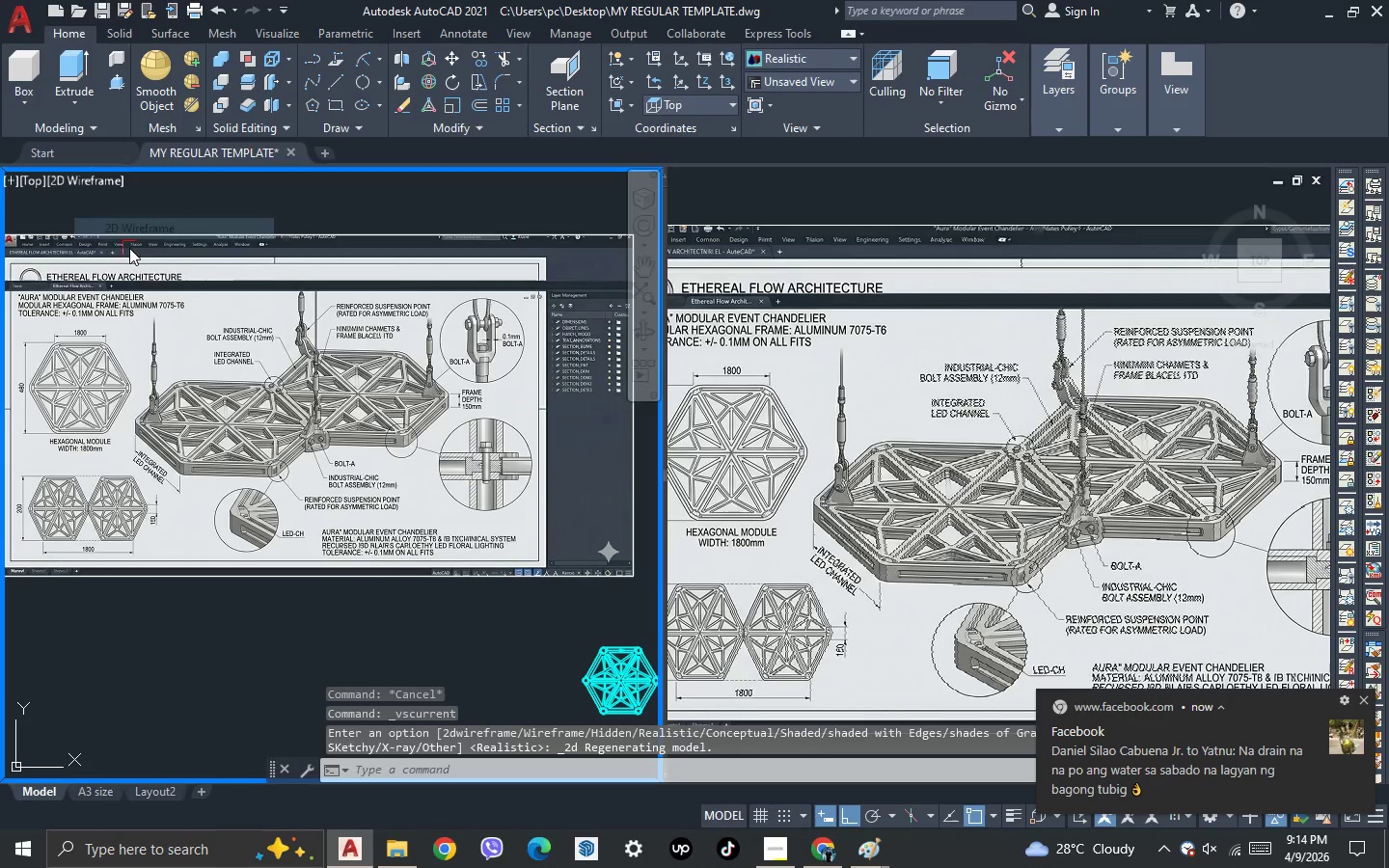 
scroll: coordinate [248, 473], scroll_direction: up, amount: 10.0
 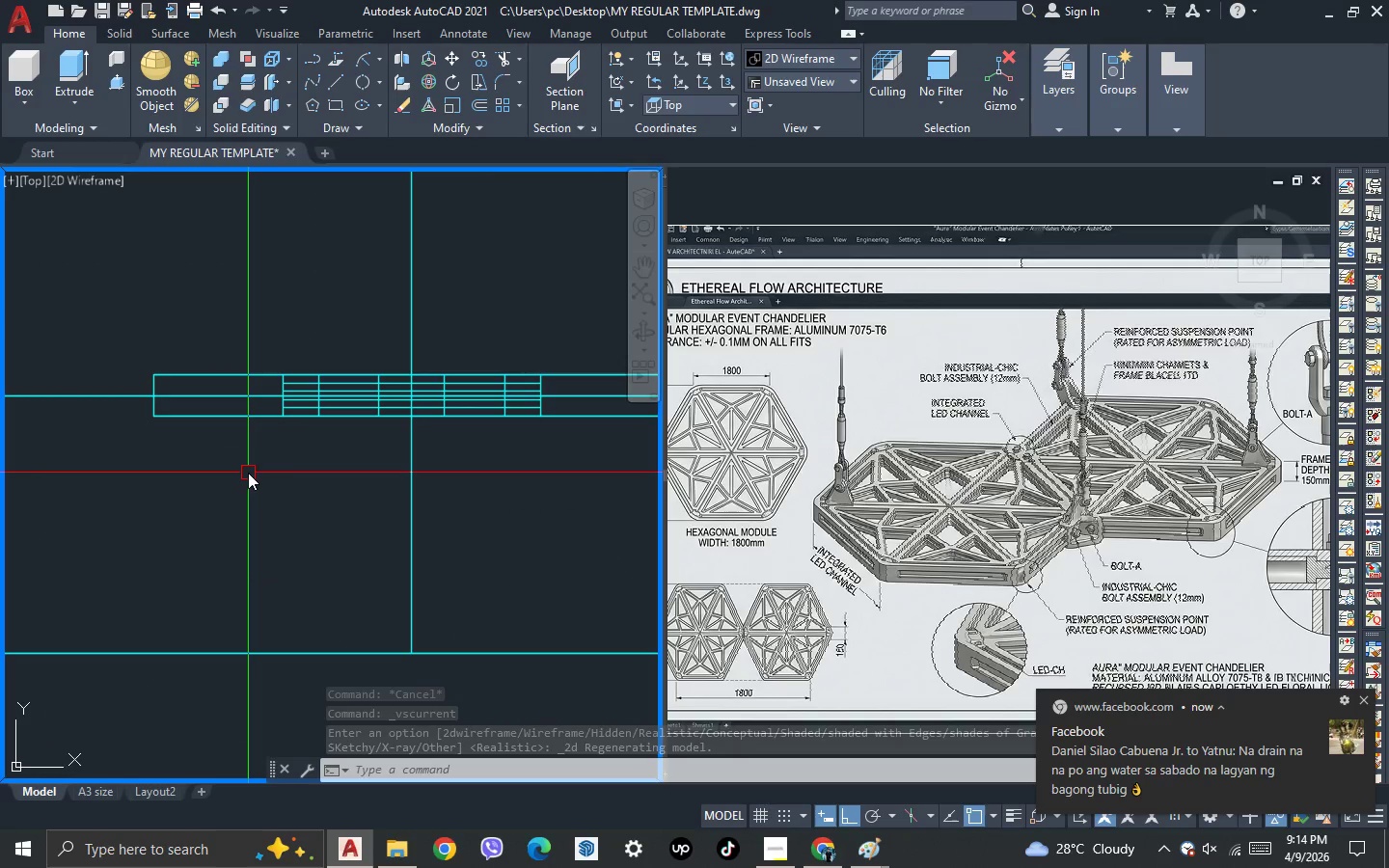 
type(dli )
 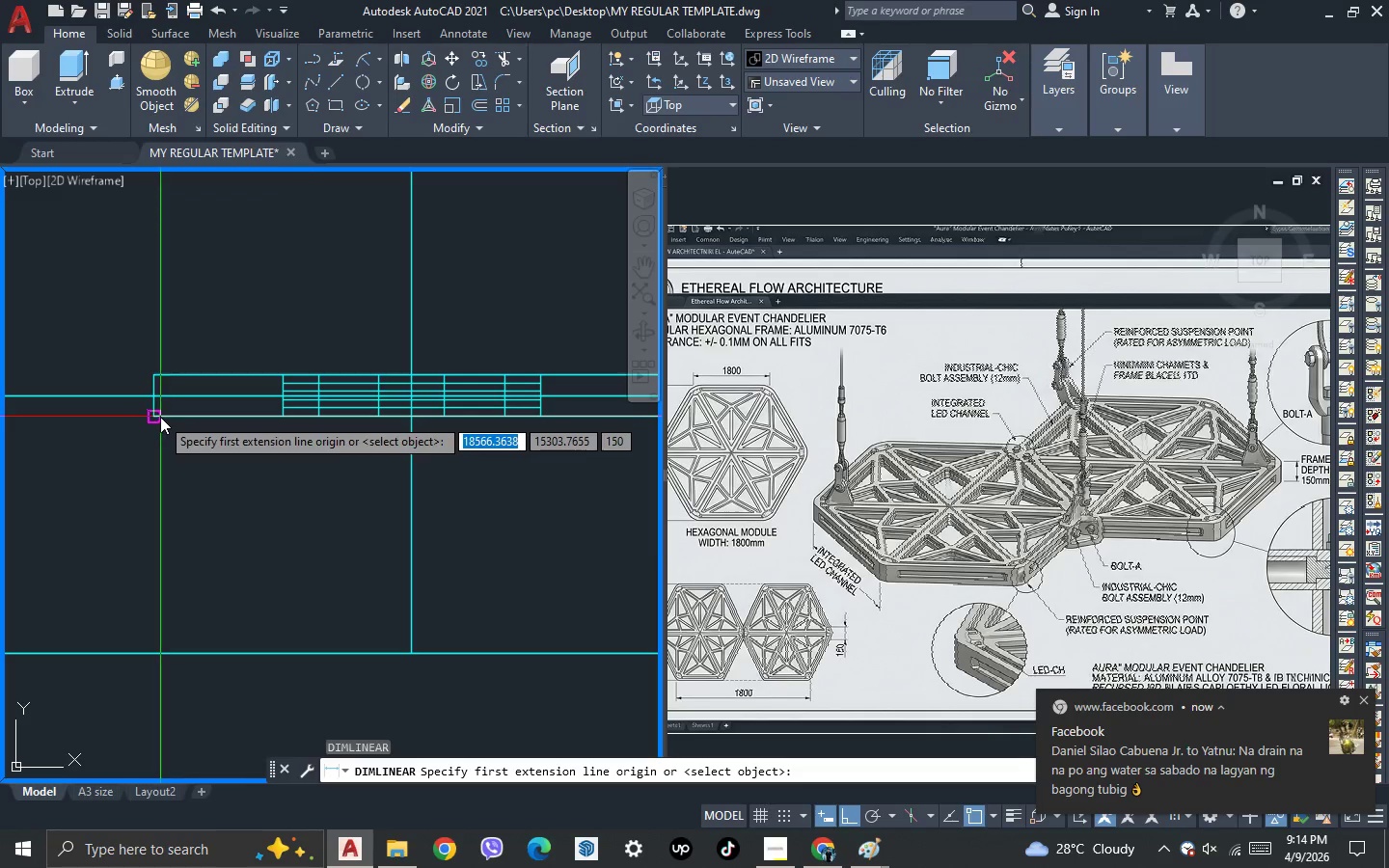 
left_click_drag(start_coordinate=[160, 417], to_coordinate=[179, 430])
 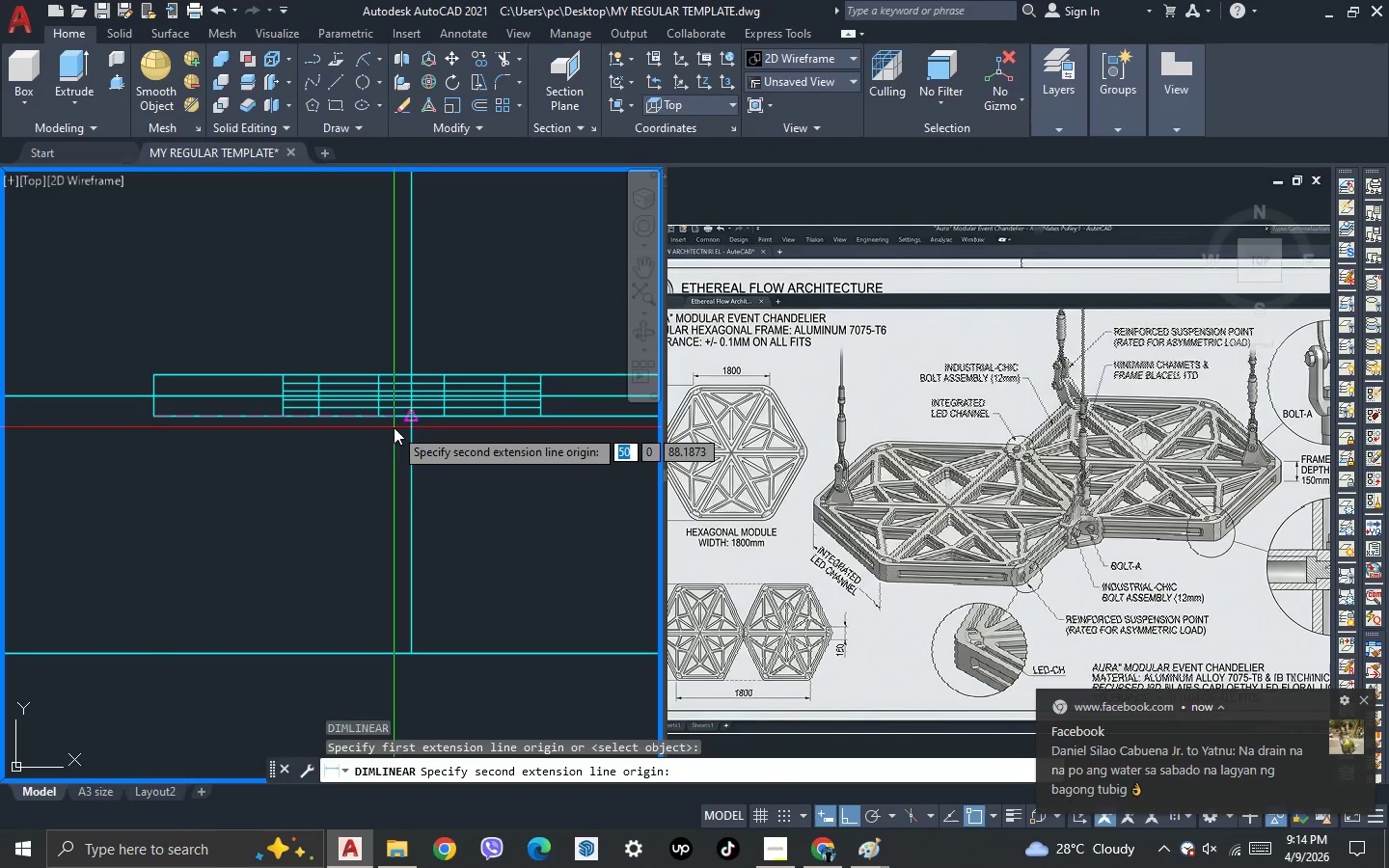 
left_click_drag(start_coordinate=[394, 427], to_coordinate=[393, 436])
 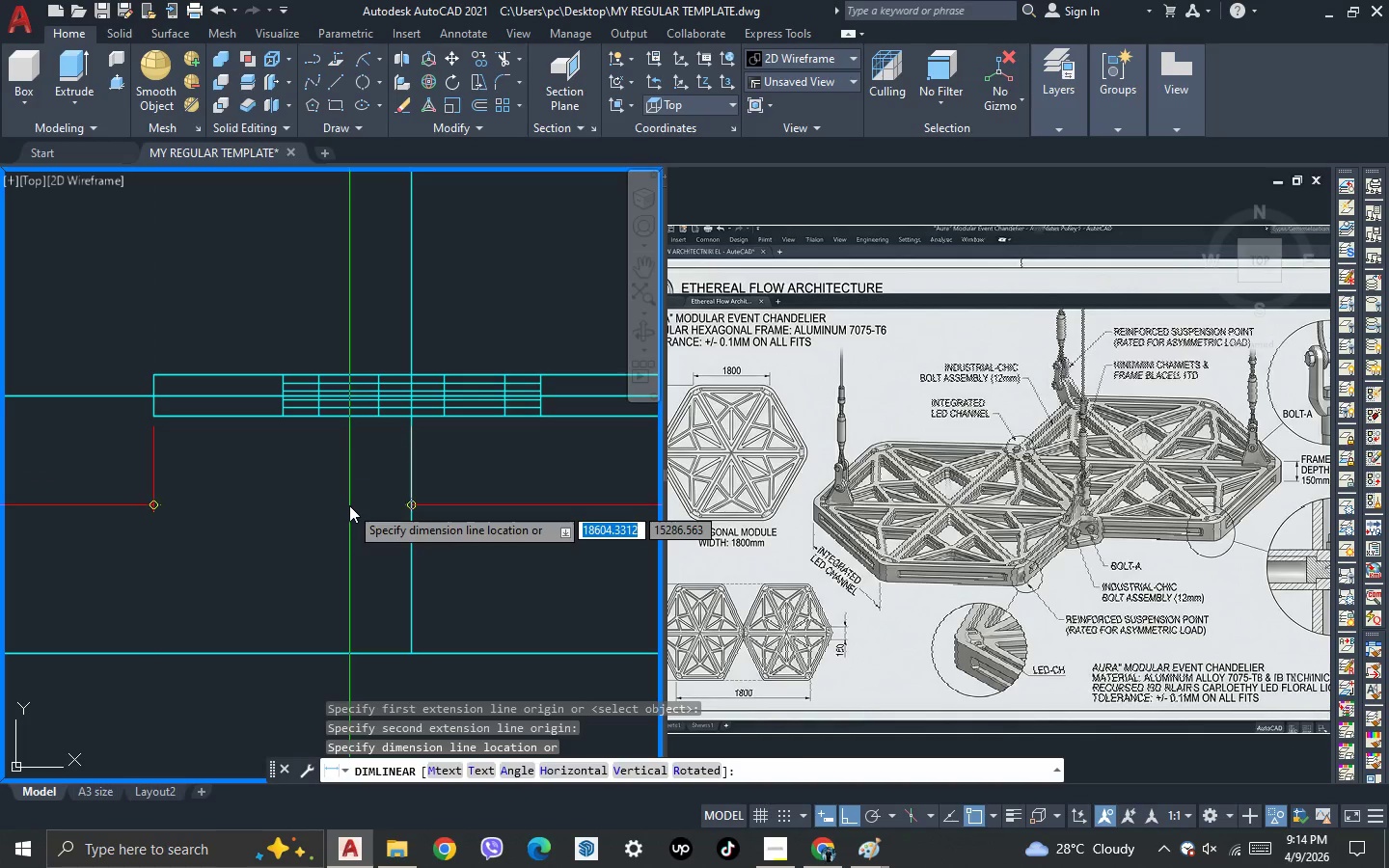 
left_click([349, 505])
 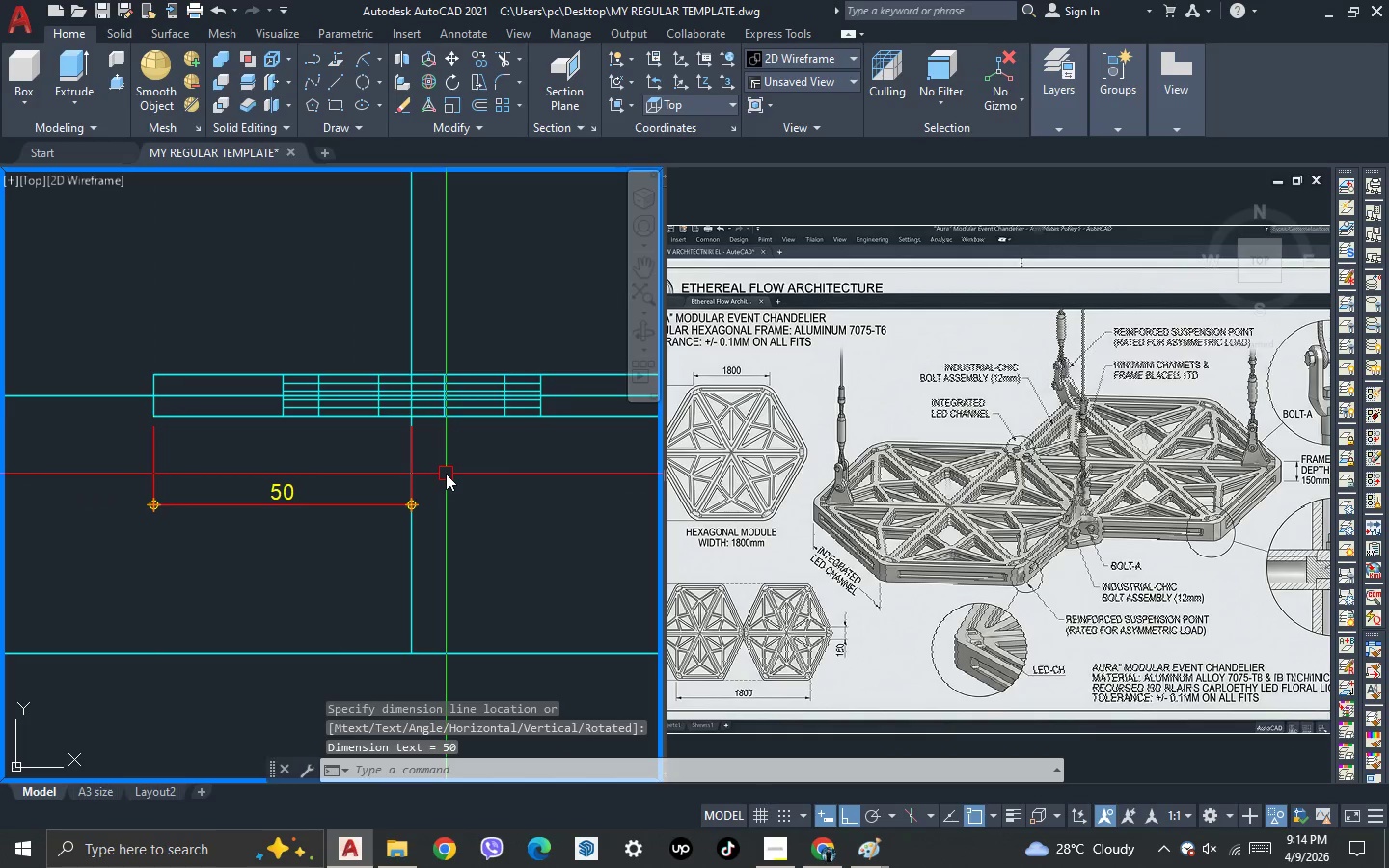 
type(dco )
 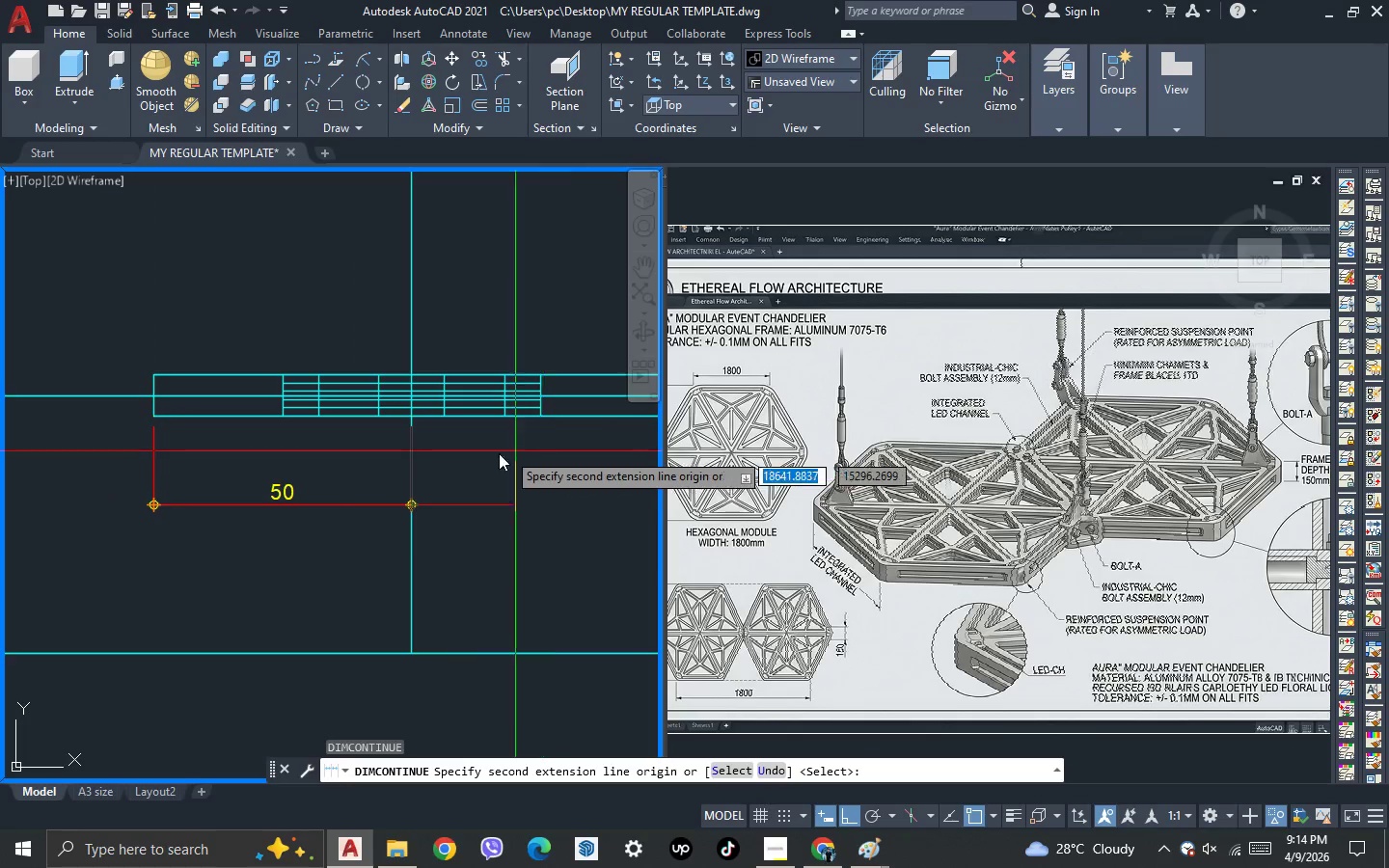 
scroll: coordinate [487, 453], scroll_direction: down, amount: 2.0
 